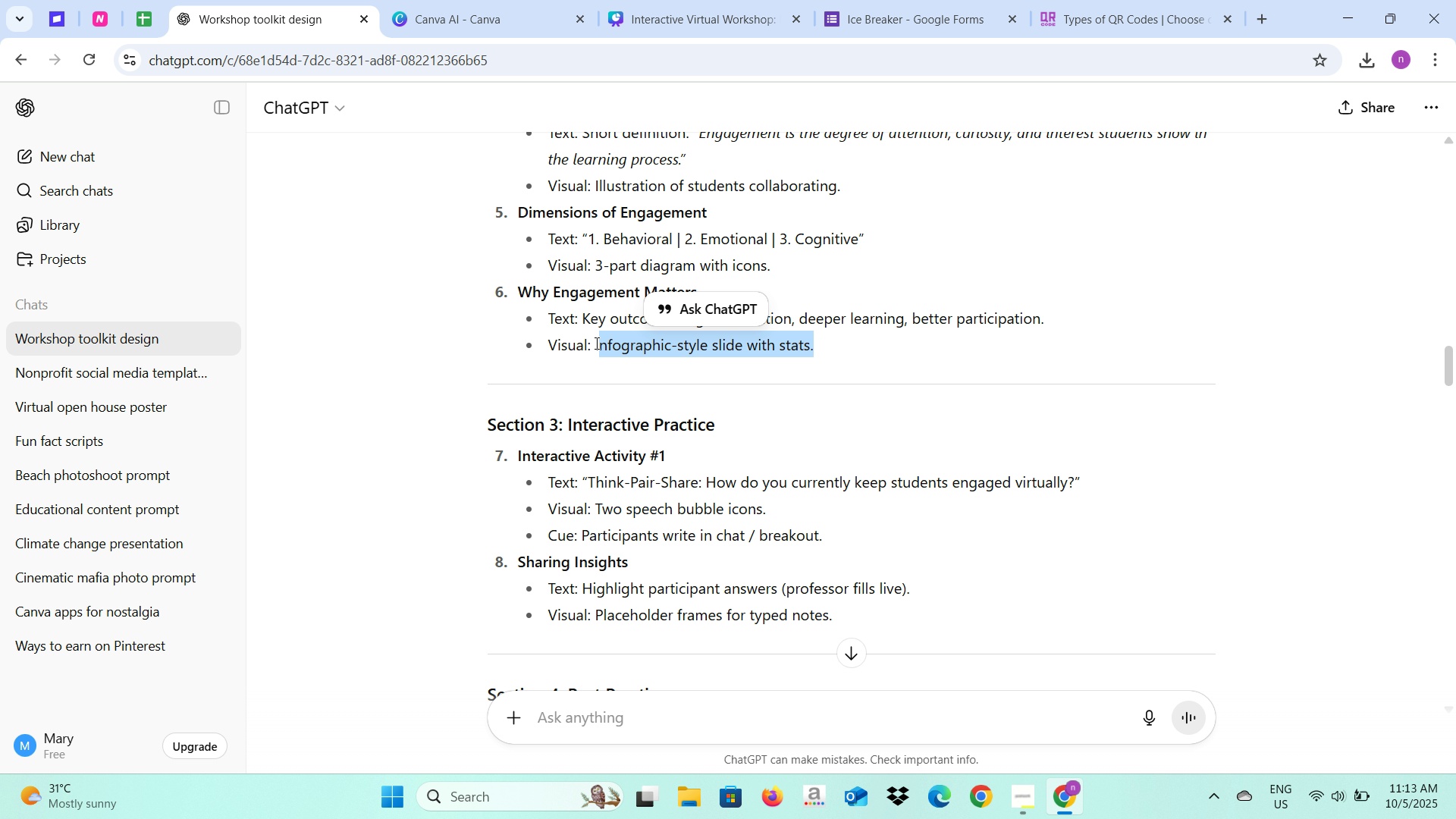 
key(Control+C)
 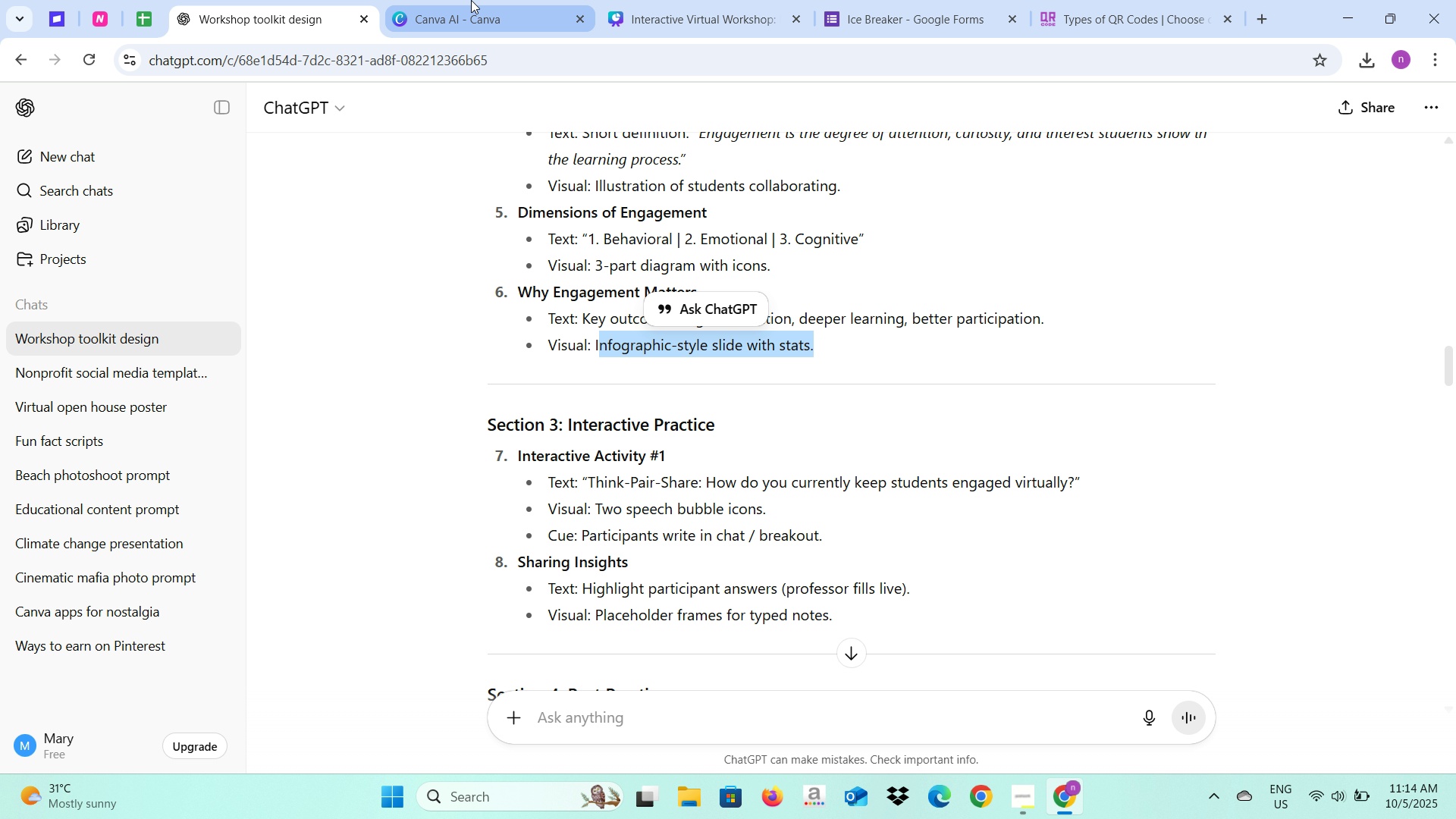 
left_click([471, 0])
 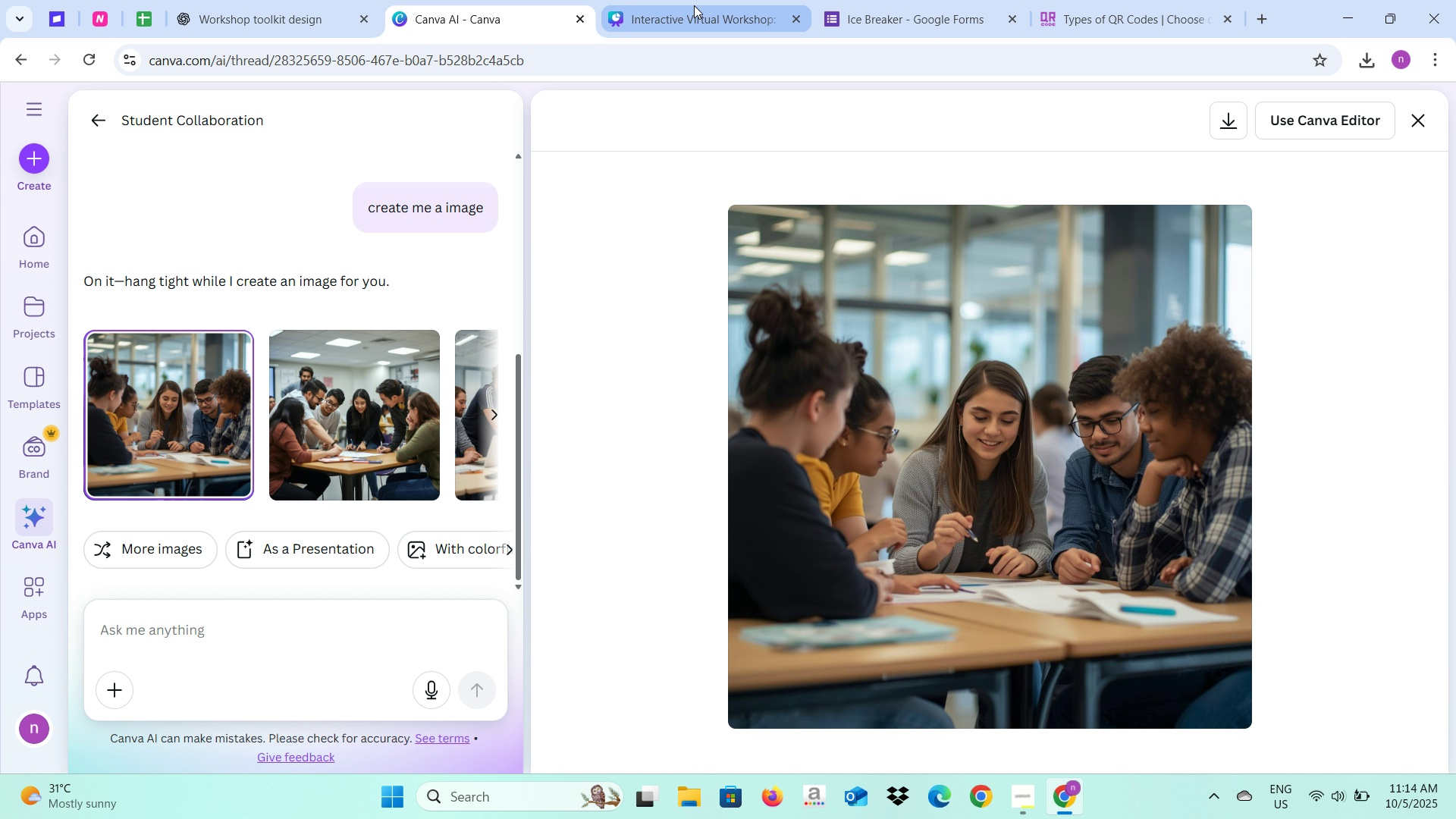 
left_click([694, 5])
 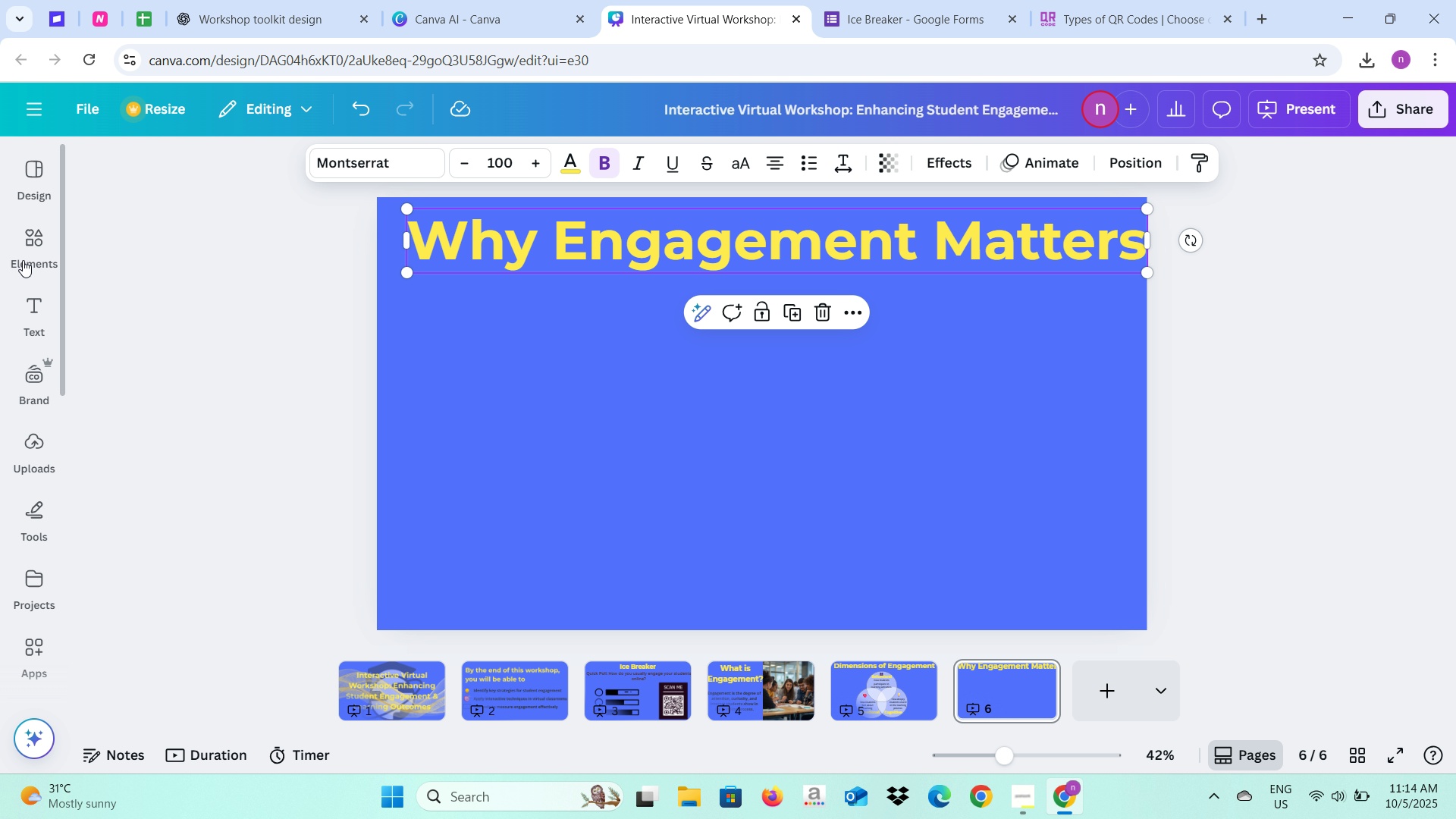 
left_click([20, 255])
 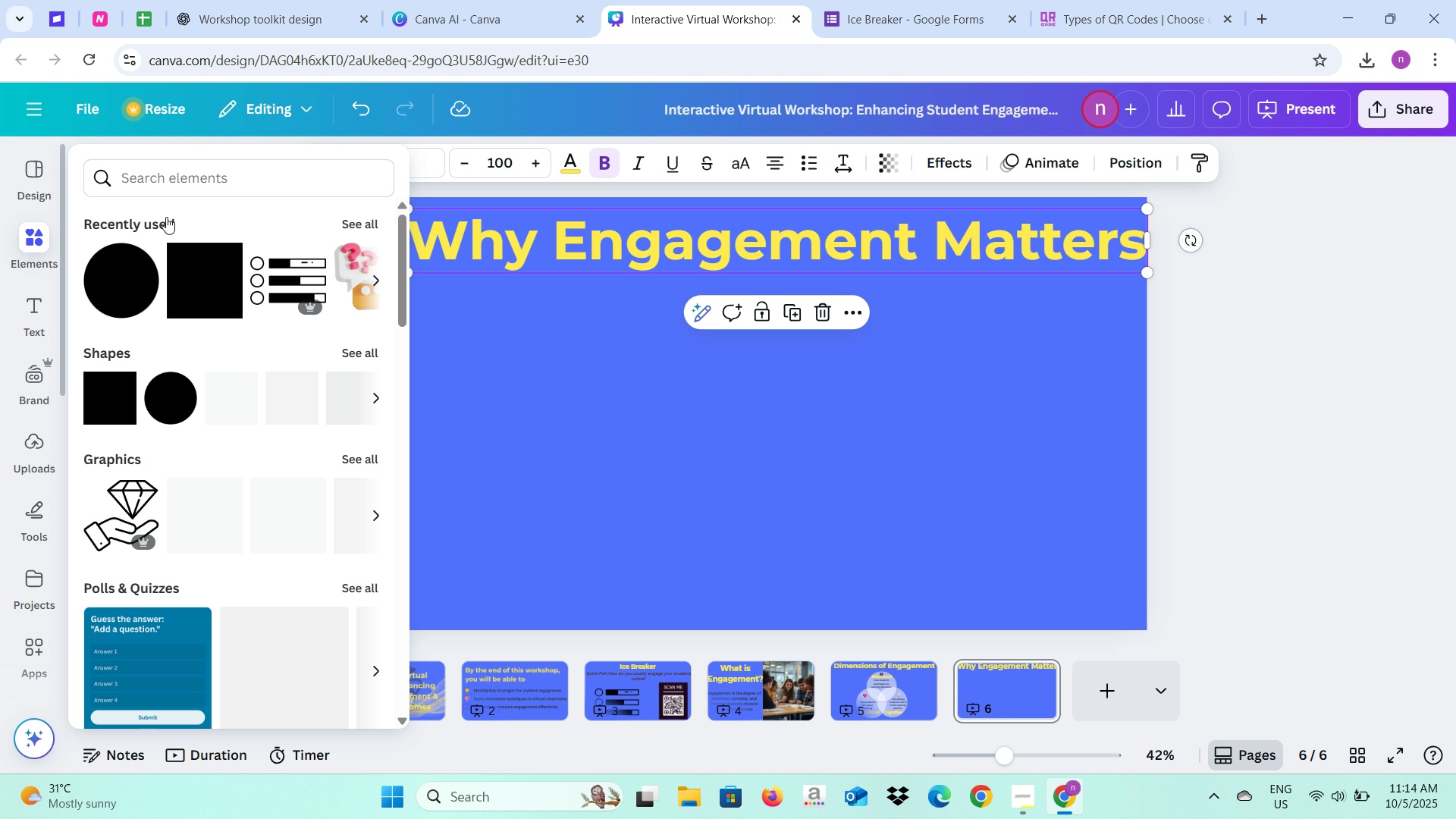 
left_click([174, 163])
 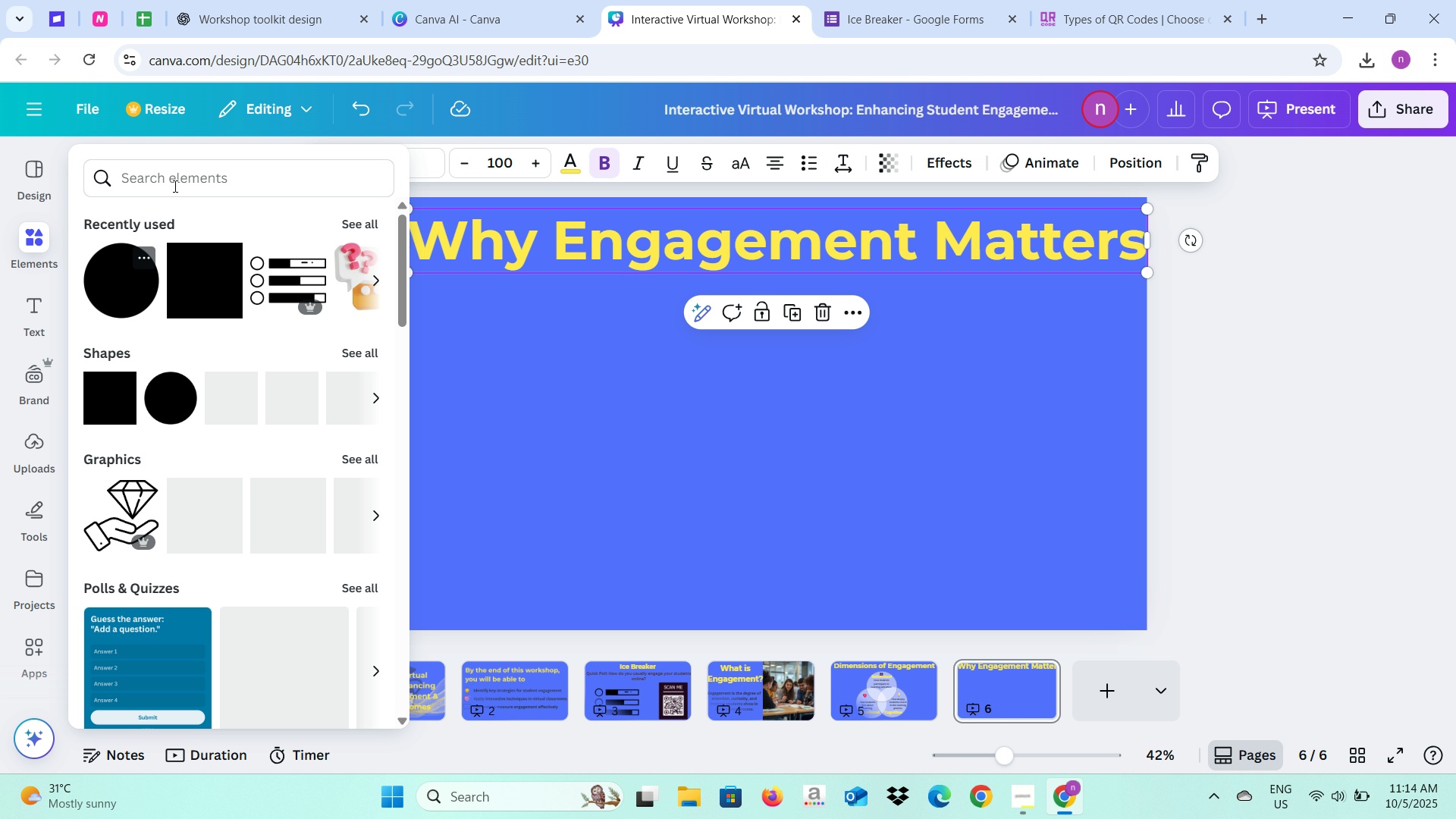 
left_click([174, 186])
 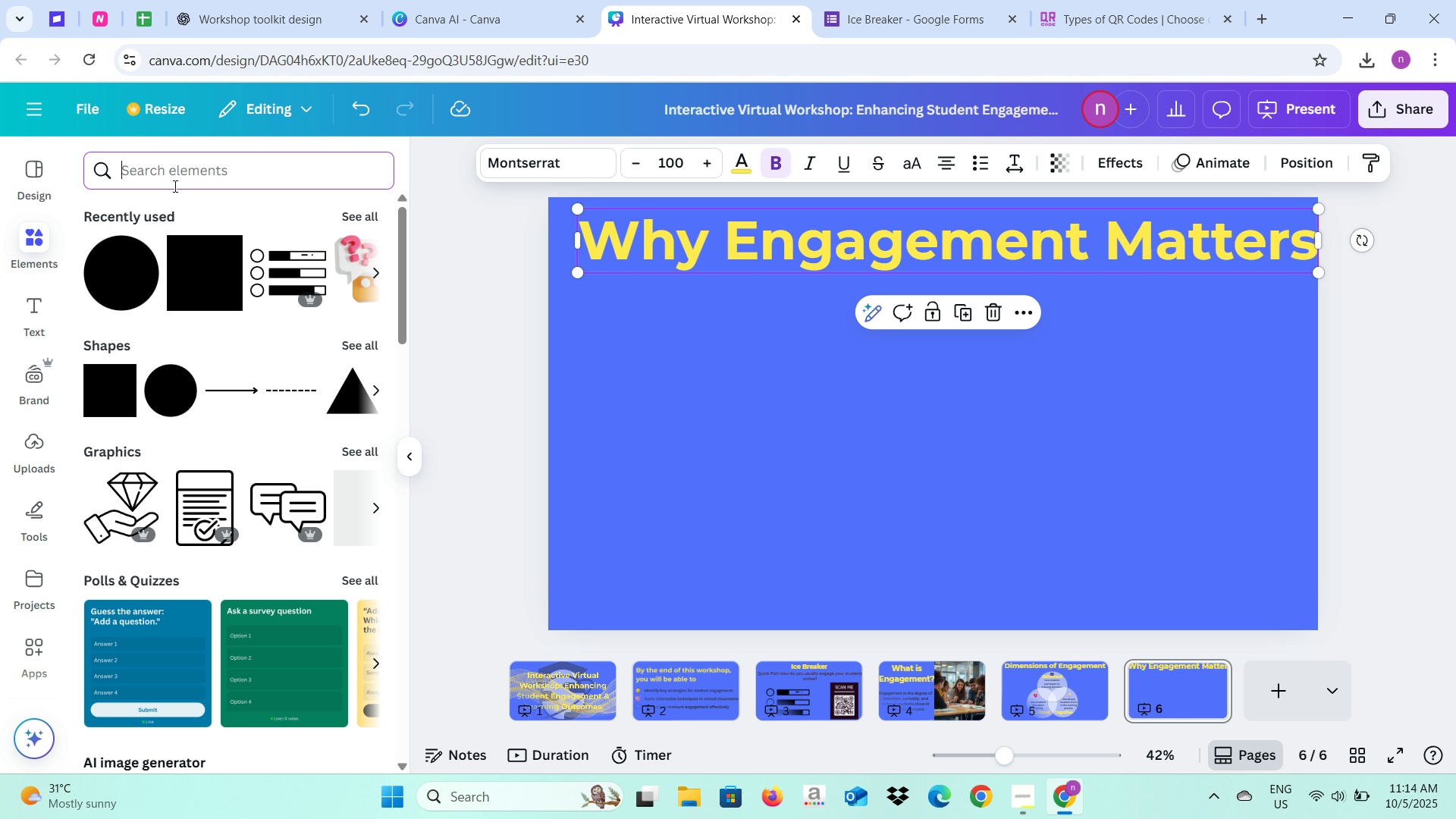 
key(Control+V)
 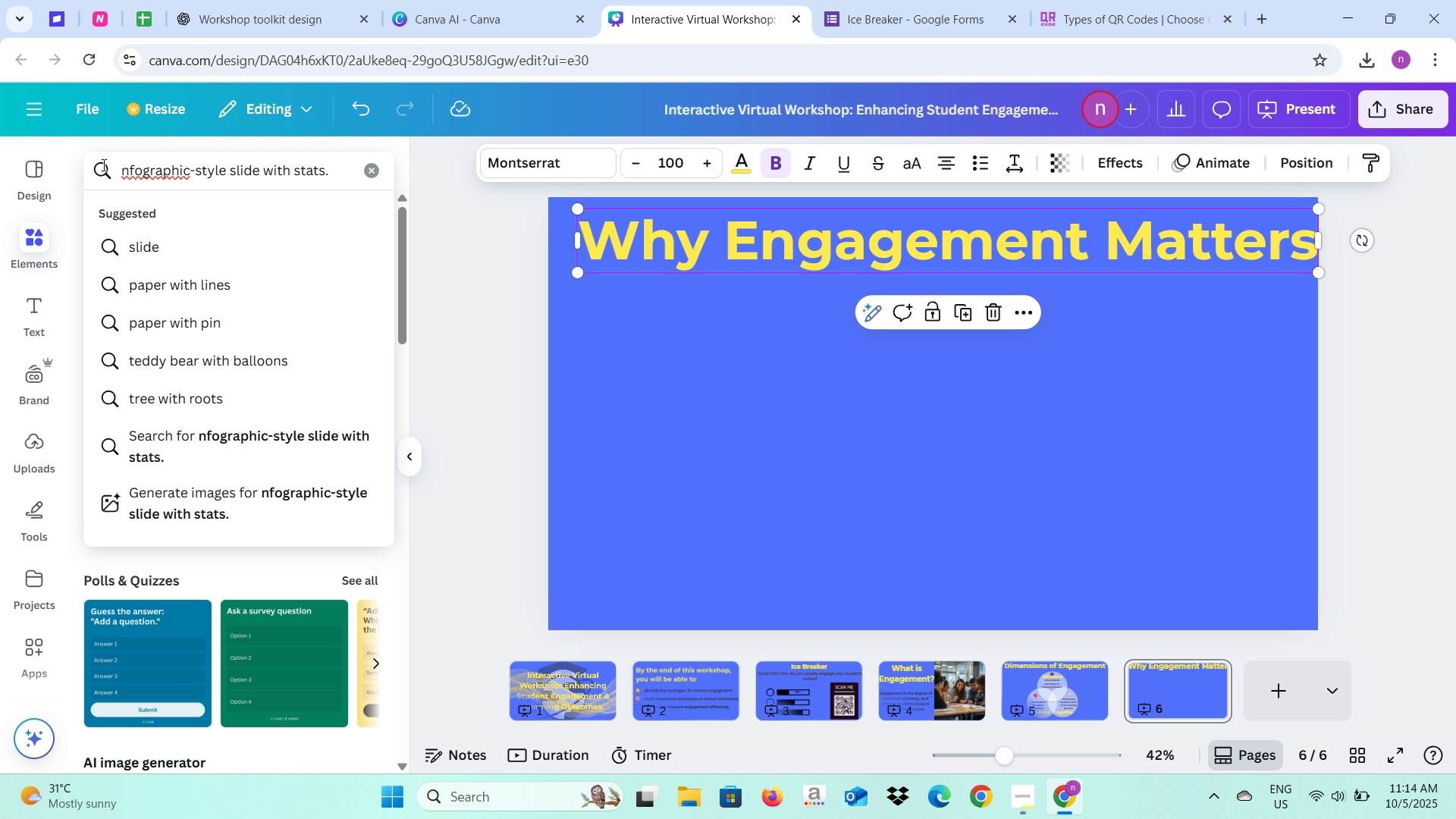 
left_click([116, 168])
 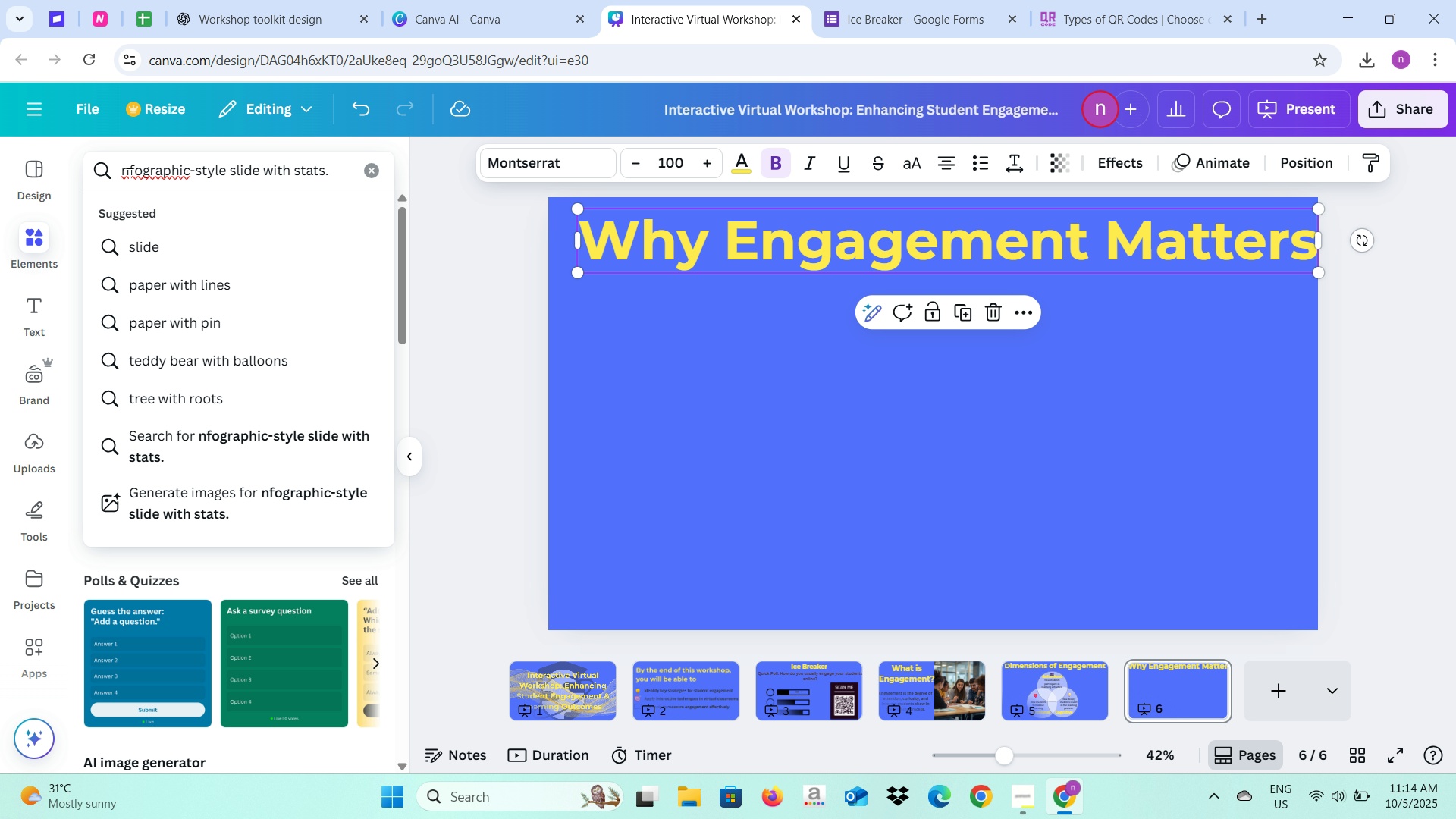 
left_click([124, 173])
 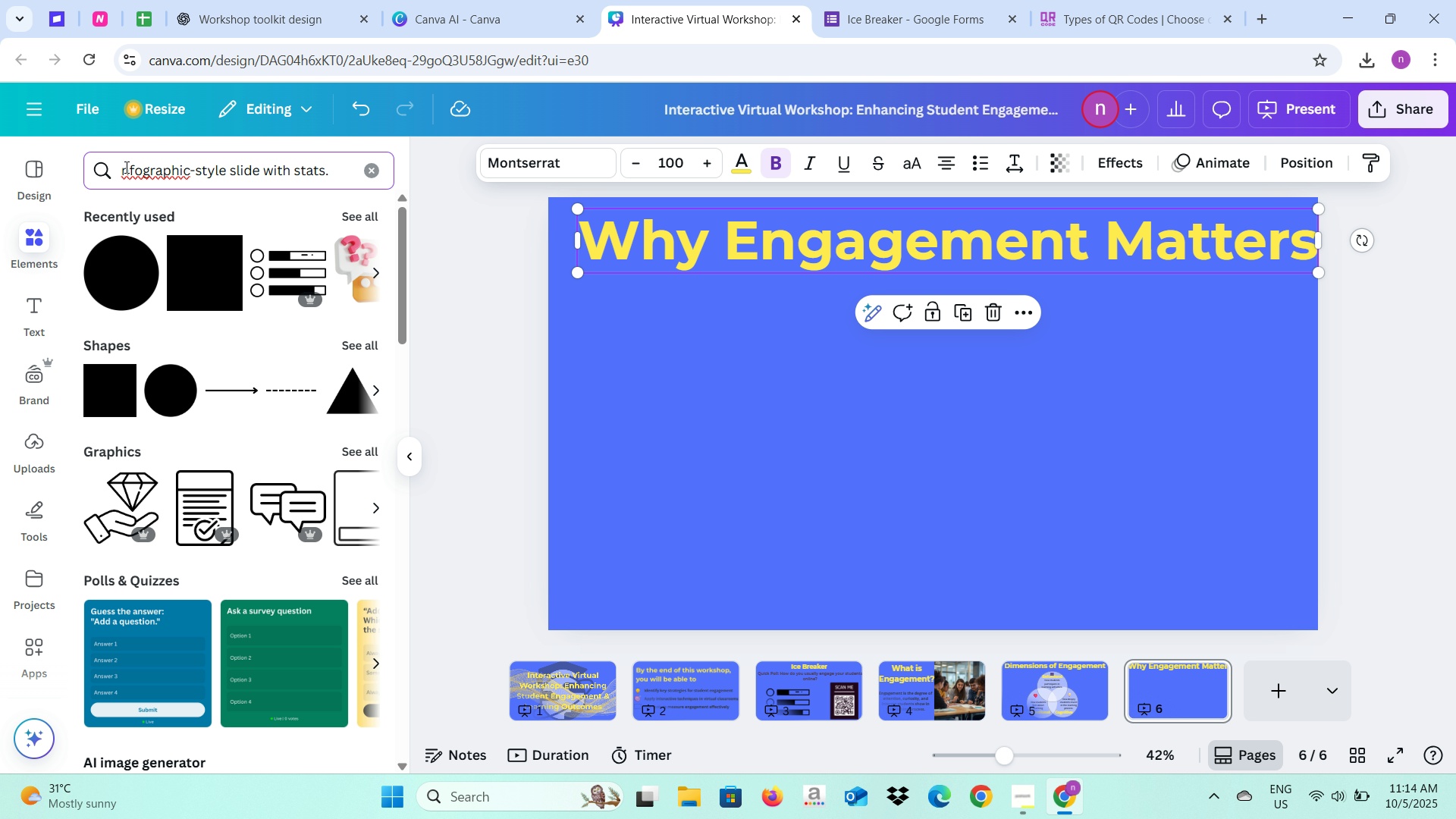 
key(Shift+ShiftLeft)
 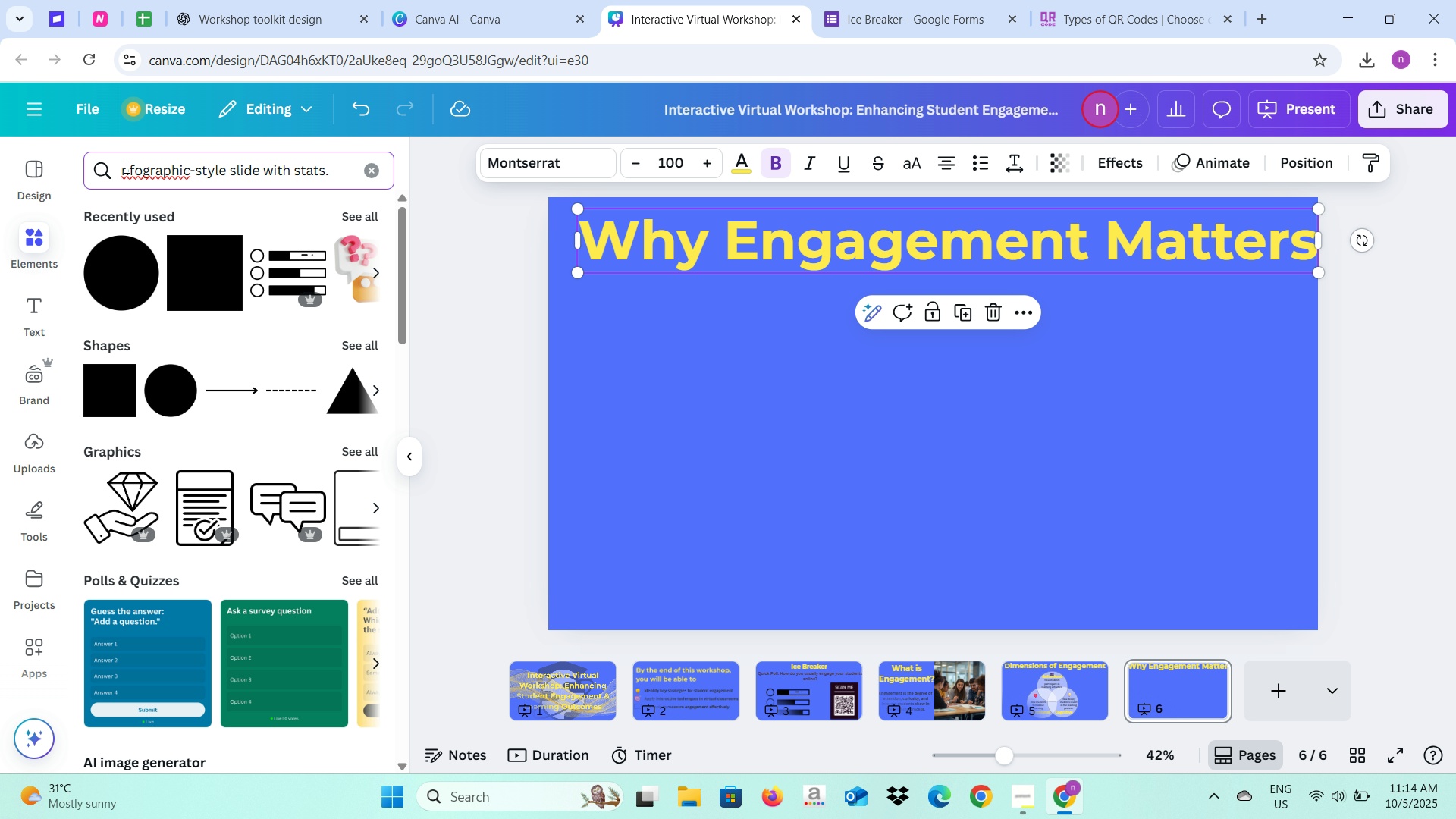 
key(Shift+I)
 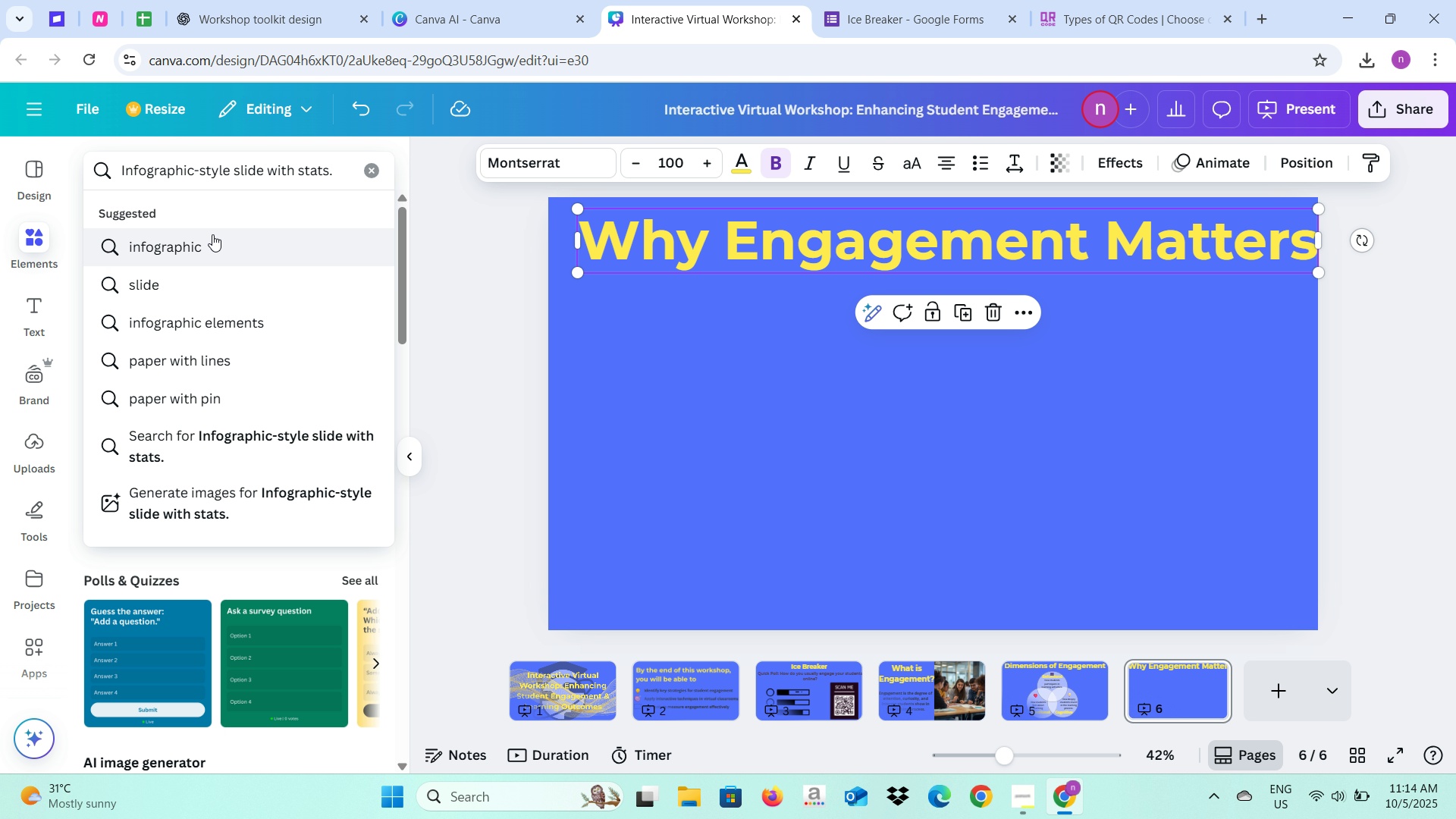 
key(Enter)
 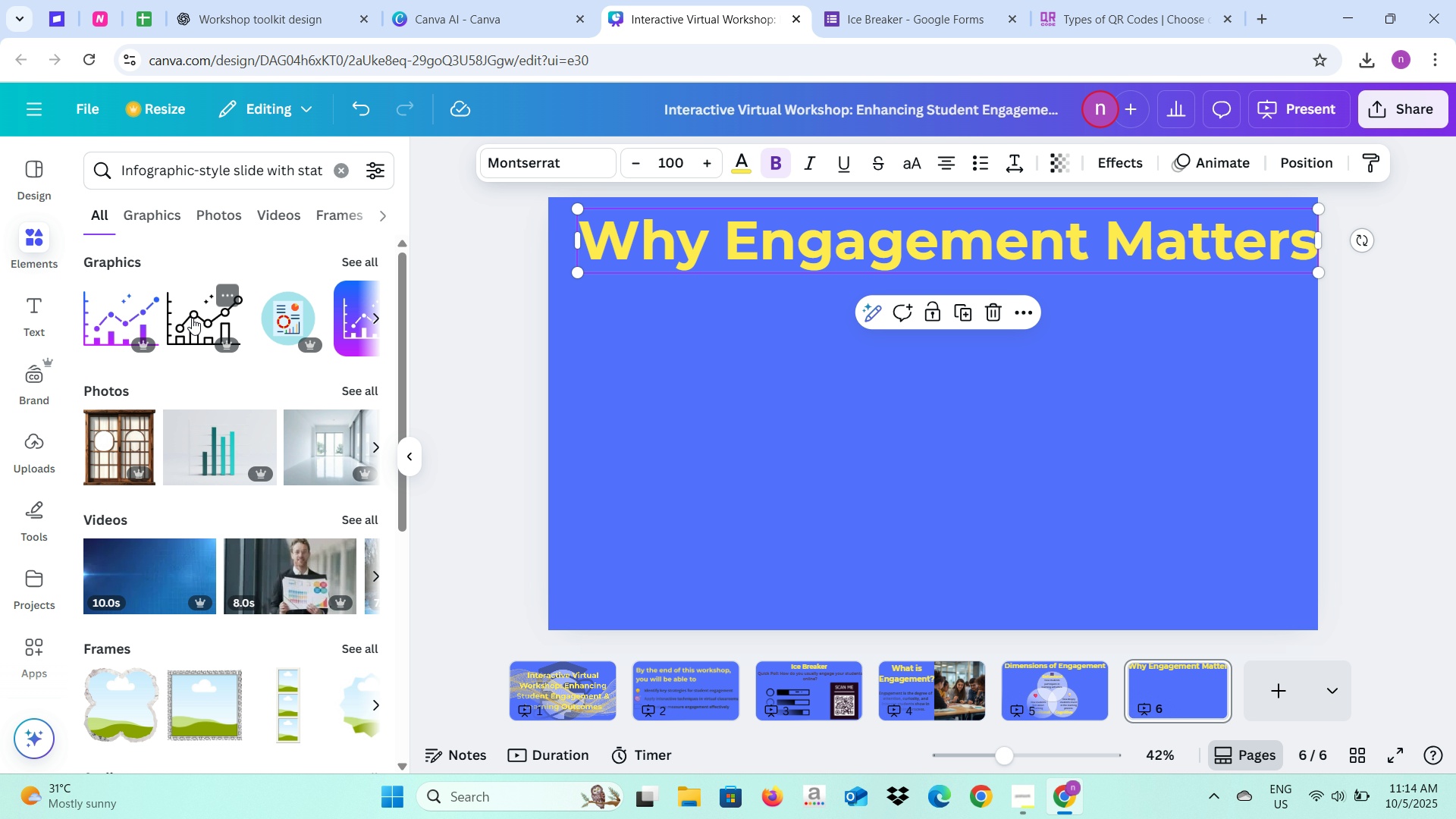 
wait(7.82)
 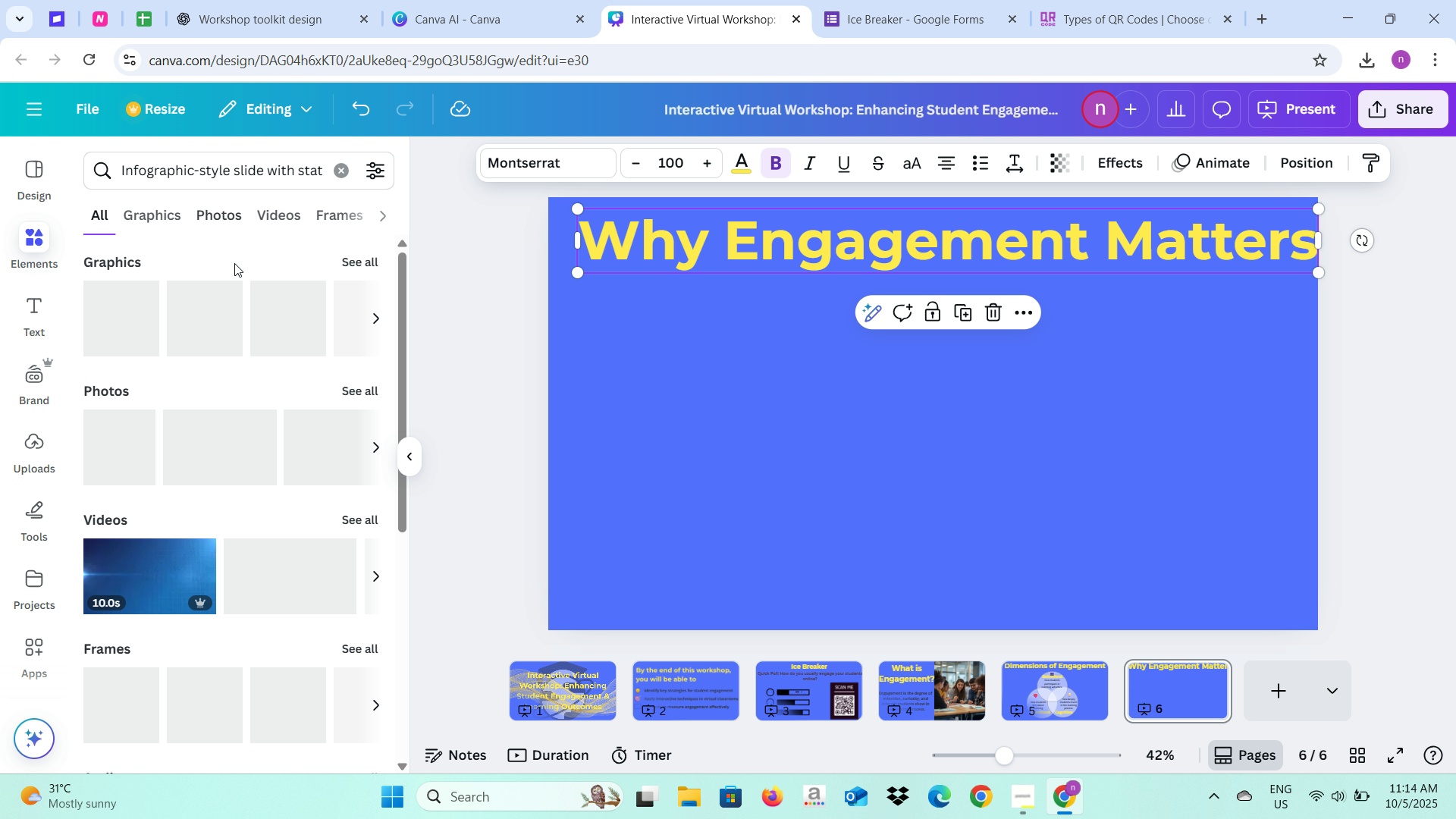 
left_click([285, 328])
 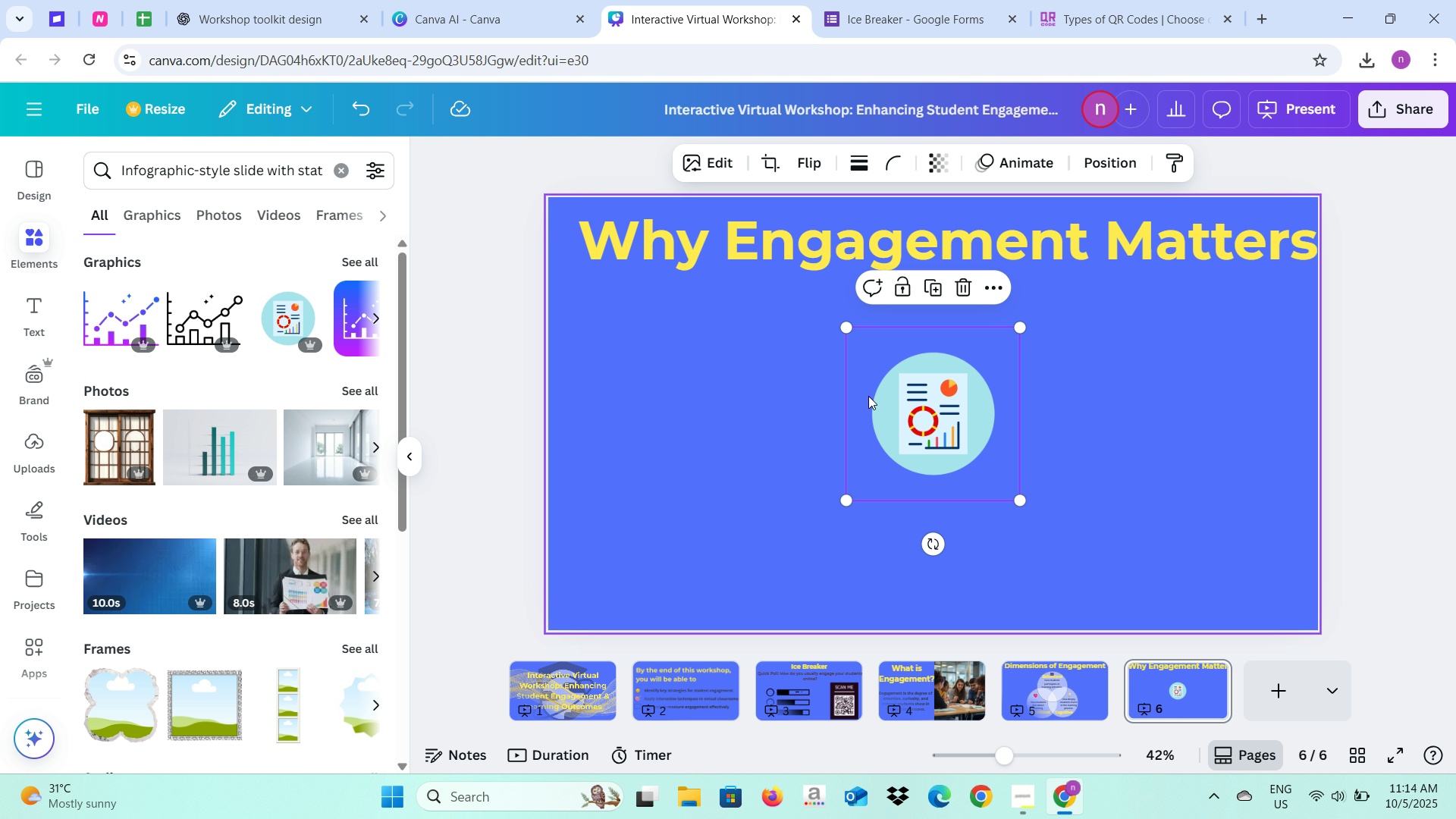 
left_click_drag(start_coordinate=[880, 394], to_coordinate=[673, 411])
 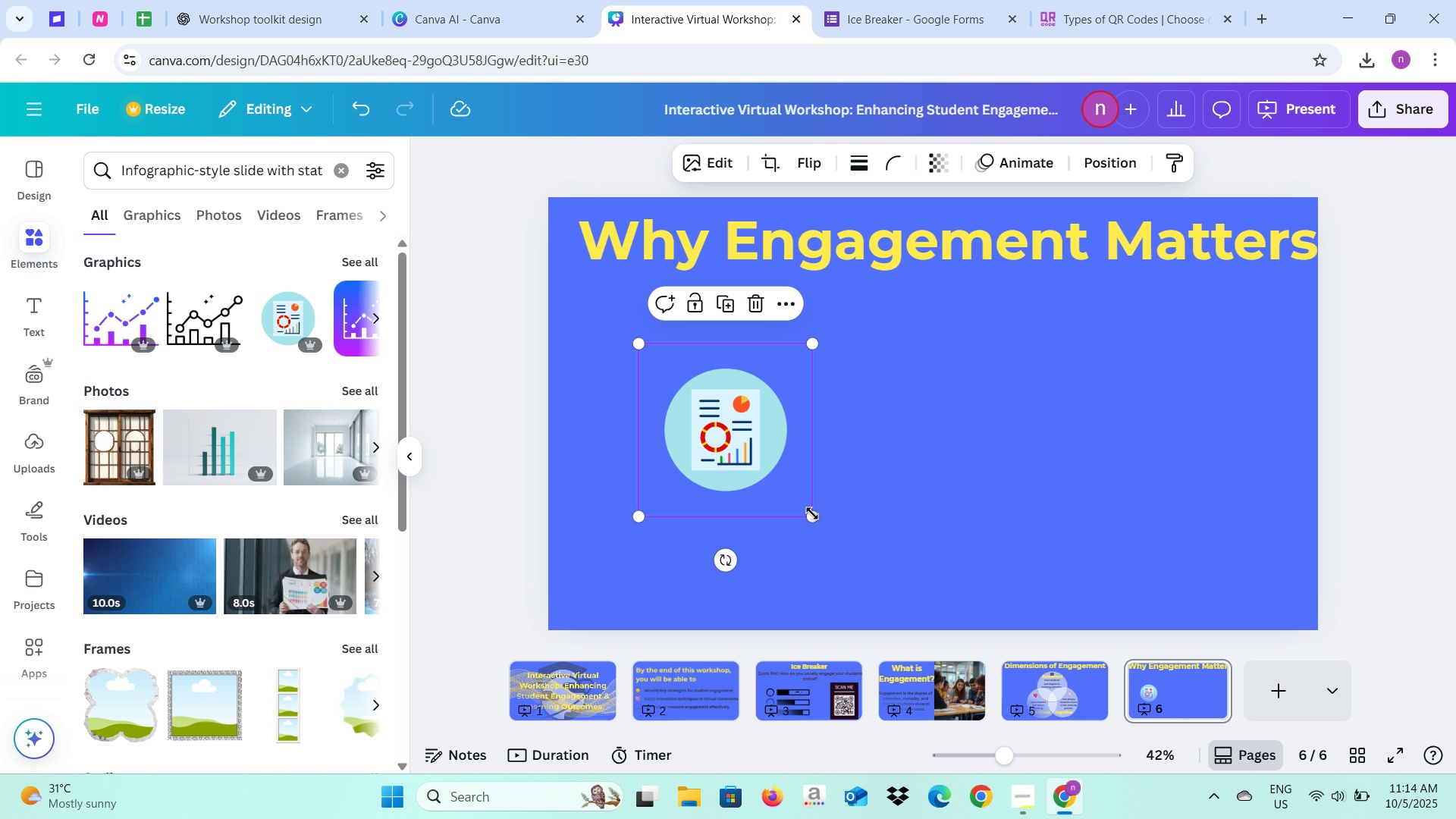 
left_click_drag(start_coordinate=[812, 513], to_coordinate=[901, 566])
 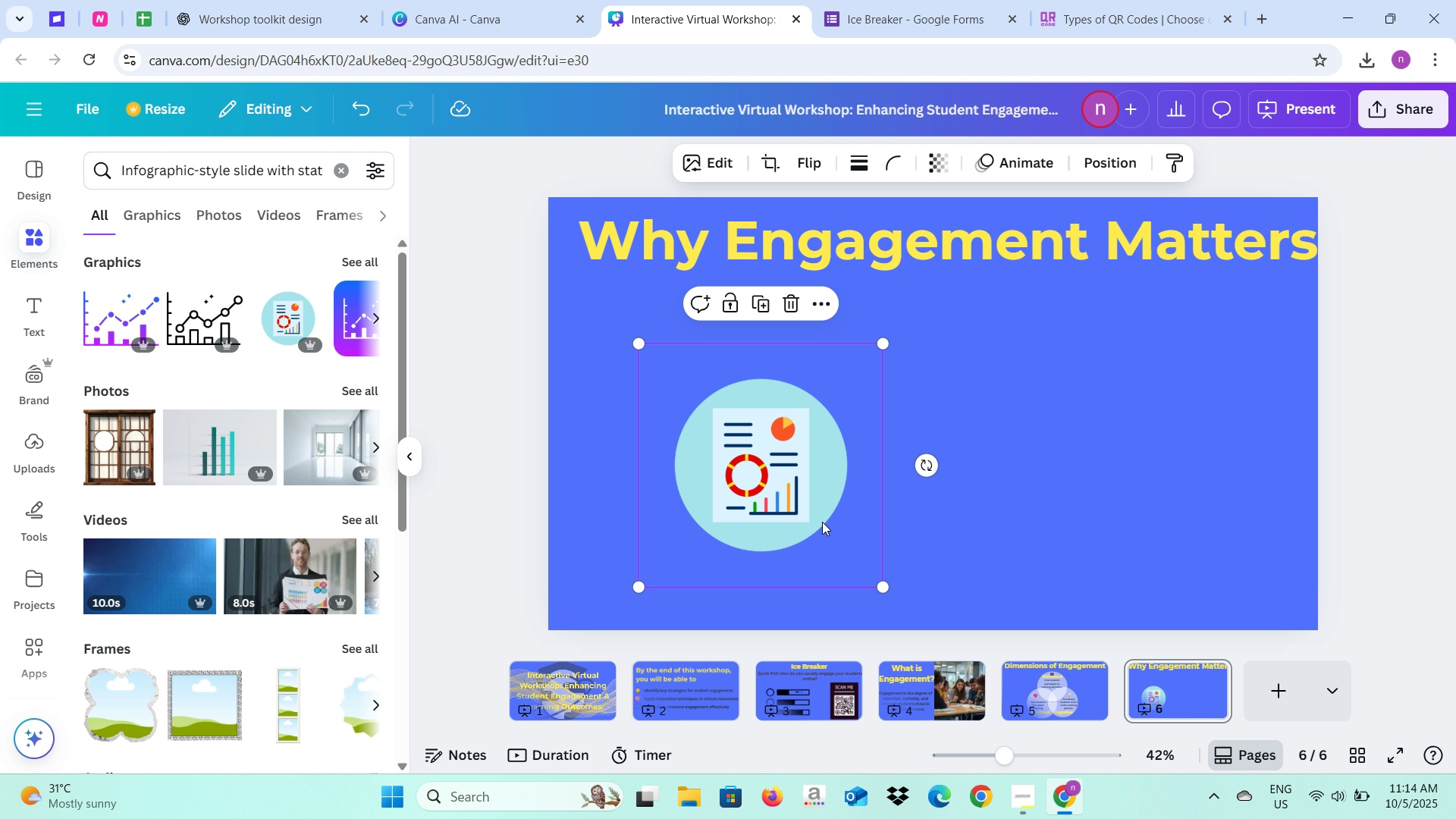 
left_click_drag(start_coordinate=[821, 522], to_coordinate=[795, 500])
 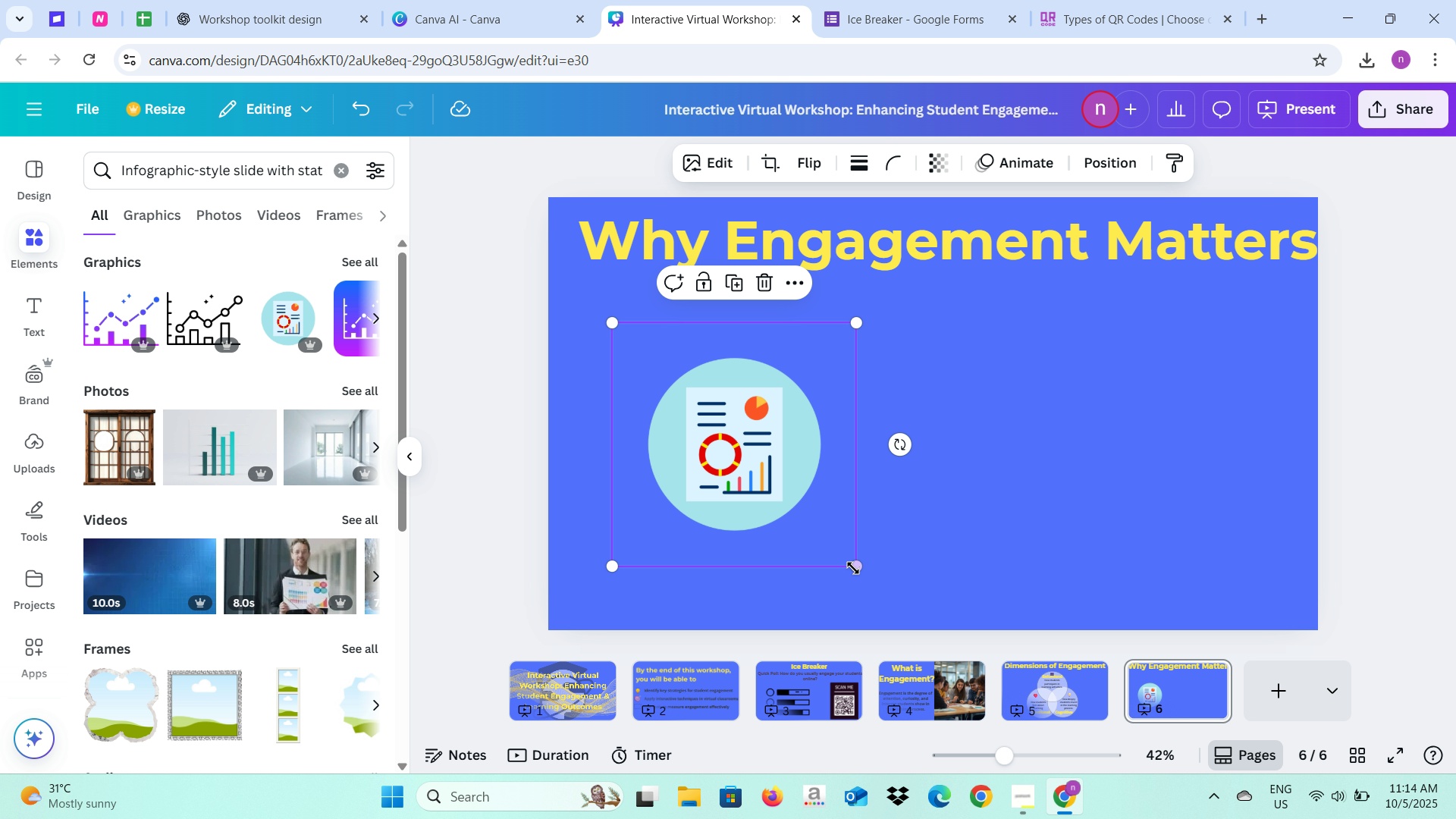 
left_click_drag(start_coordinate=[854, 567], to_coordinate=[879, 601])
 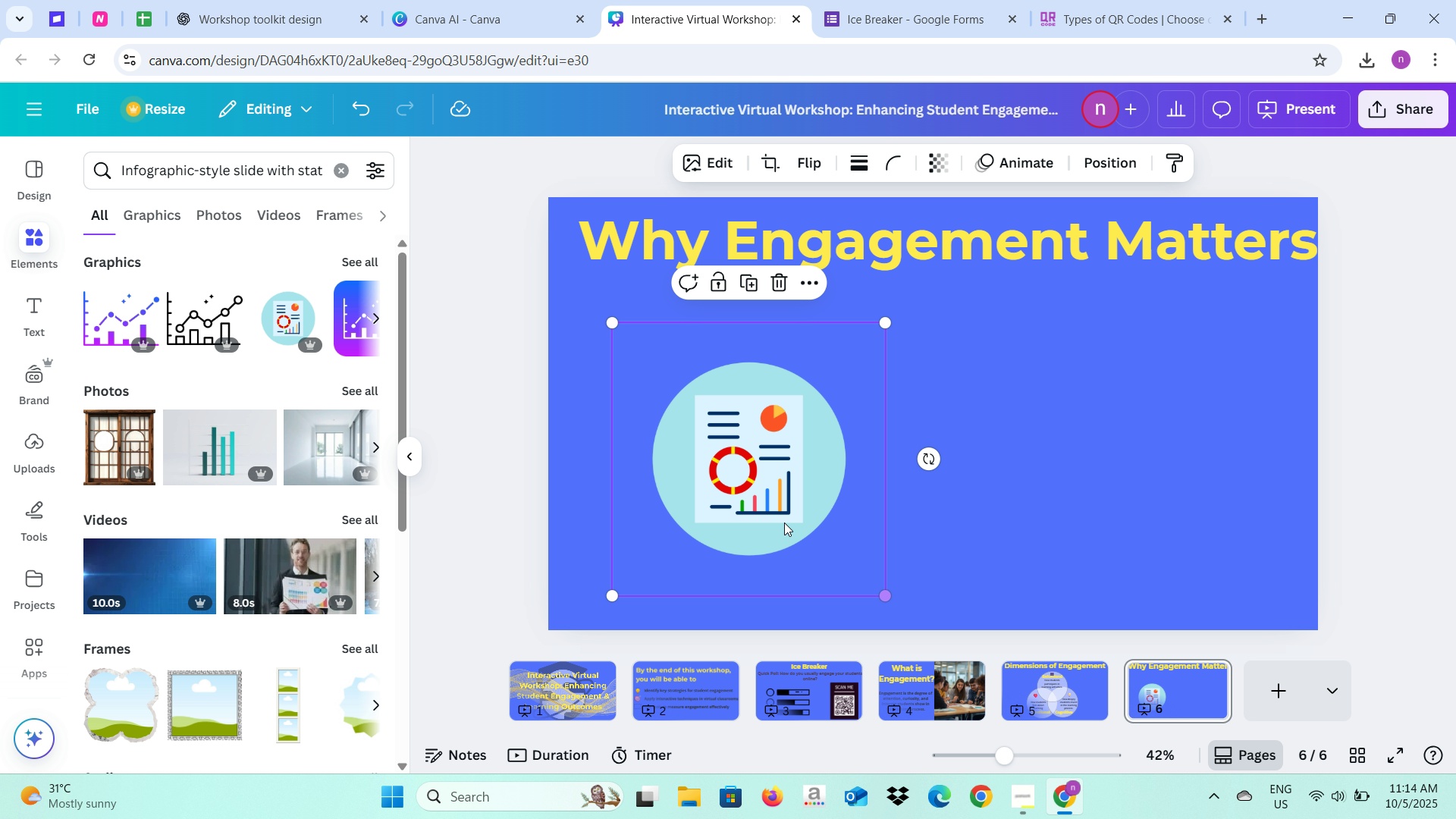 
left_click_drag(start_coordinate=[784, 522], to_coordinate=[767, 522])
 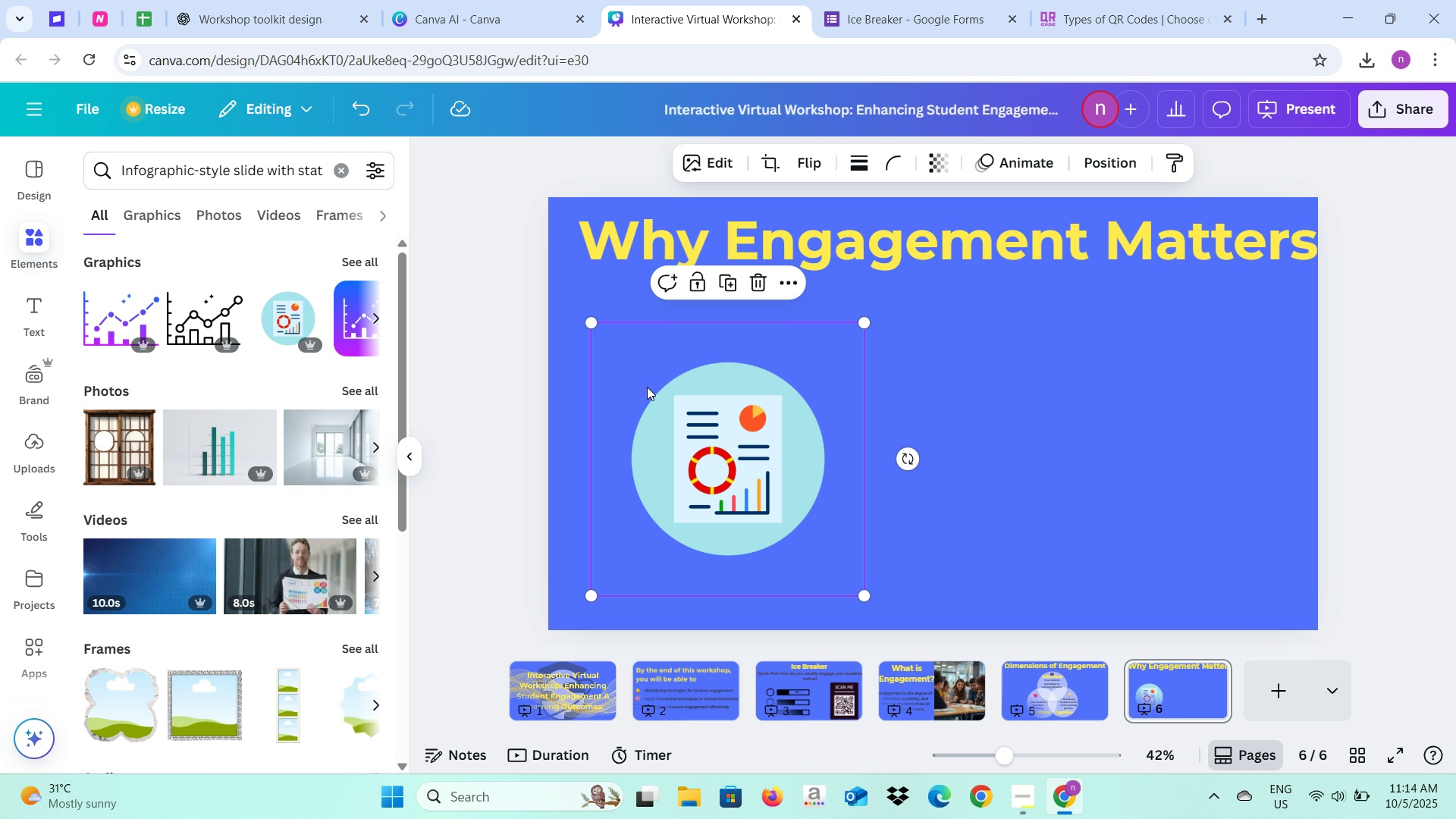 
mouse_move([412, 8])
 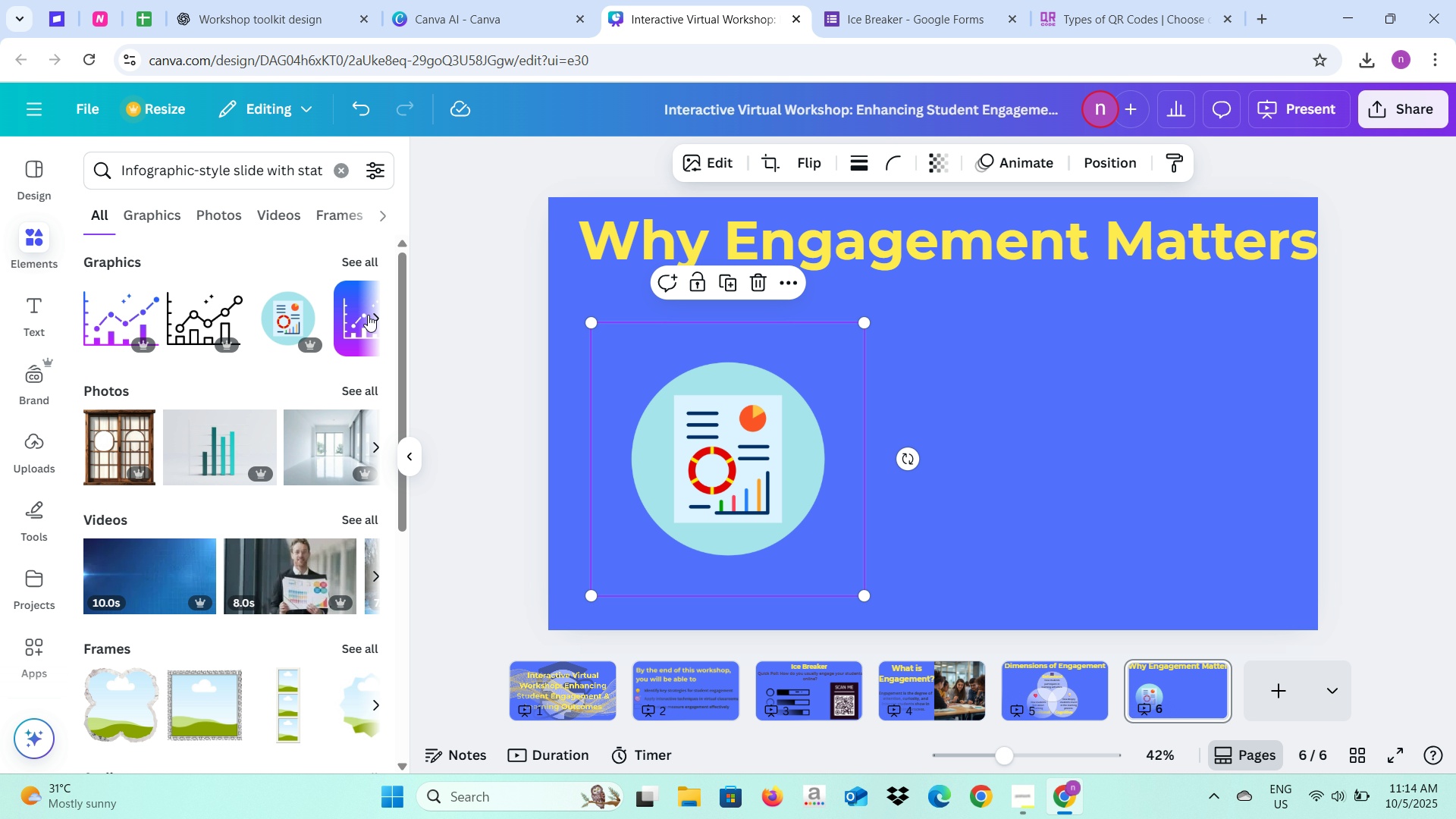 
left_click([373, 315])
 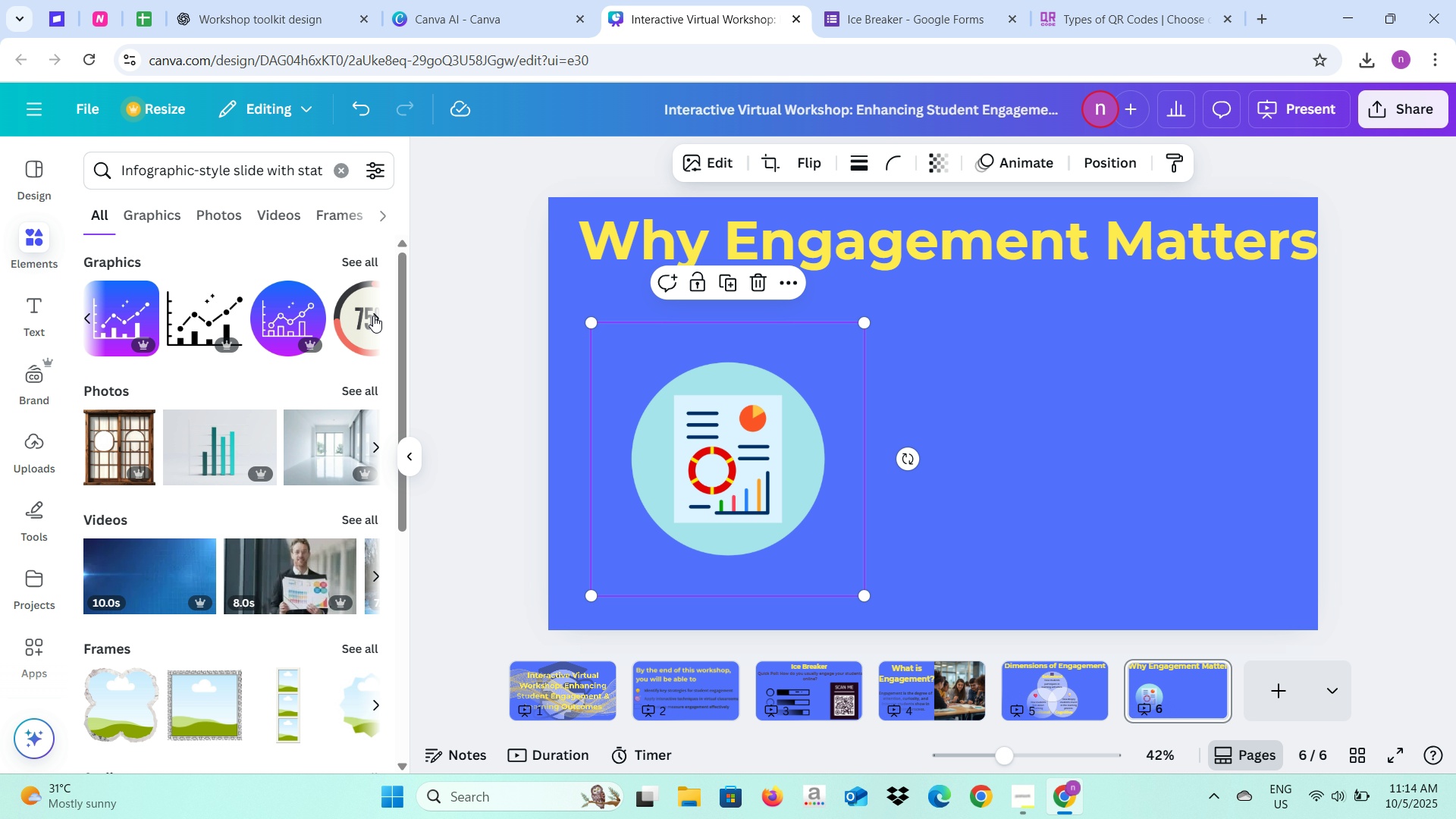 
left_click([373, 315])
 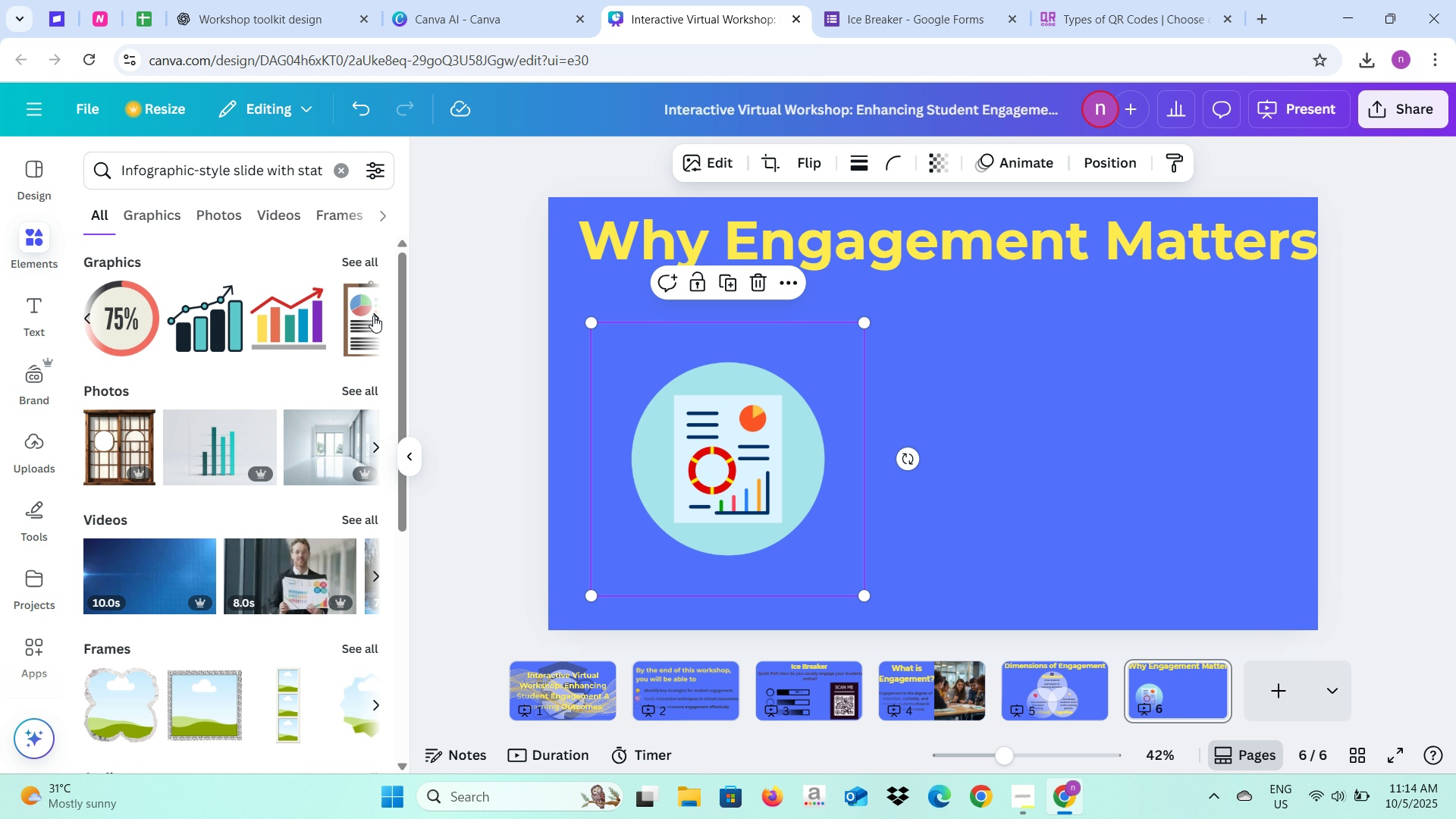 
left_click([373, 315])
 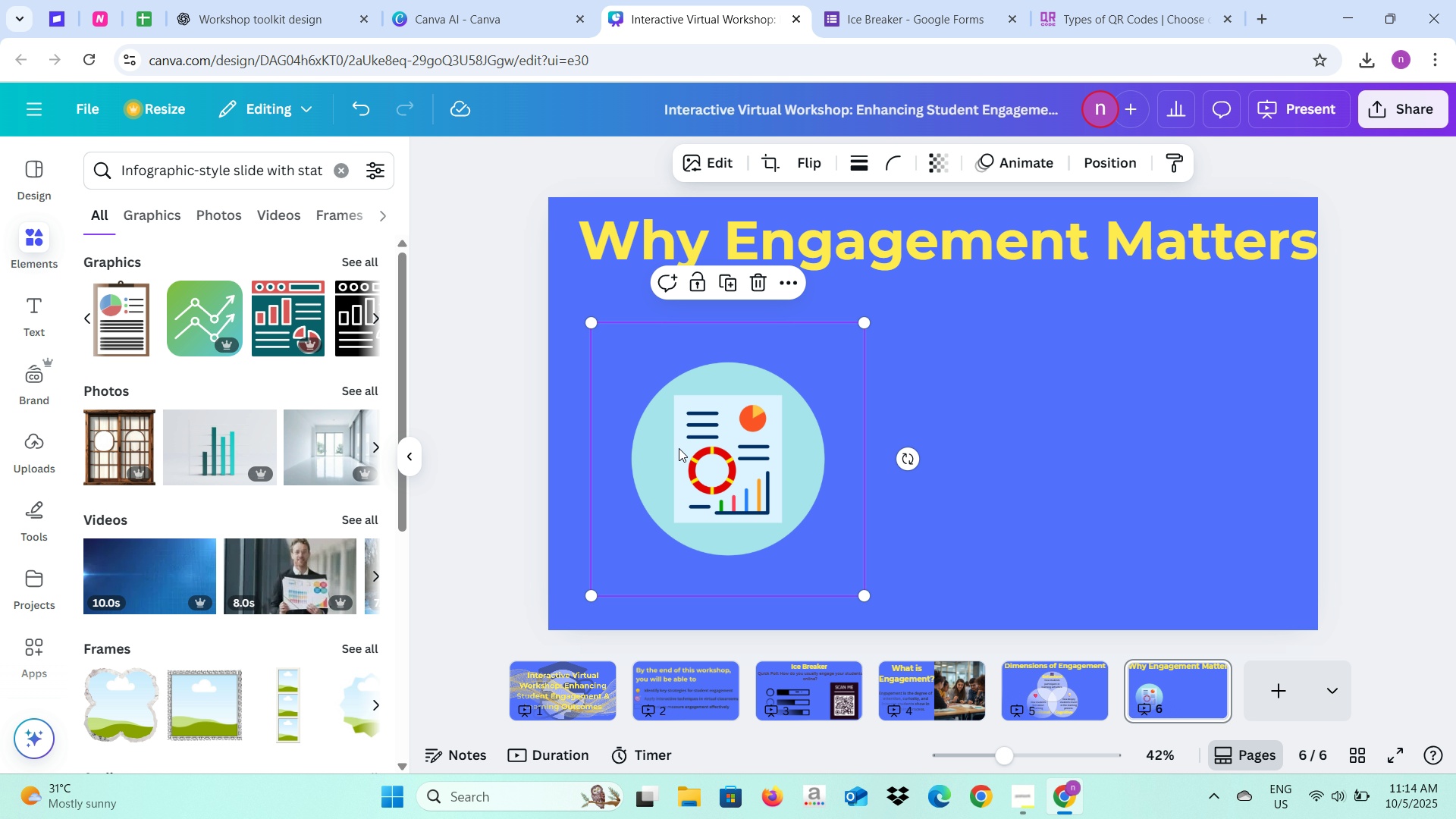 
left_click([91, 309])
 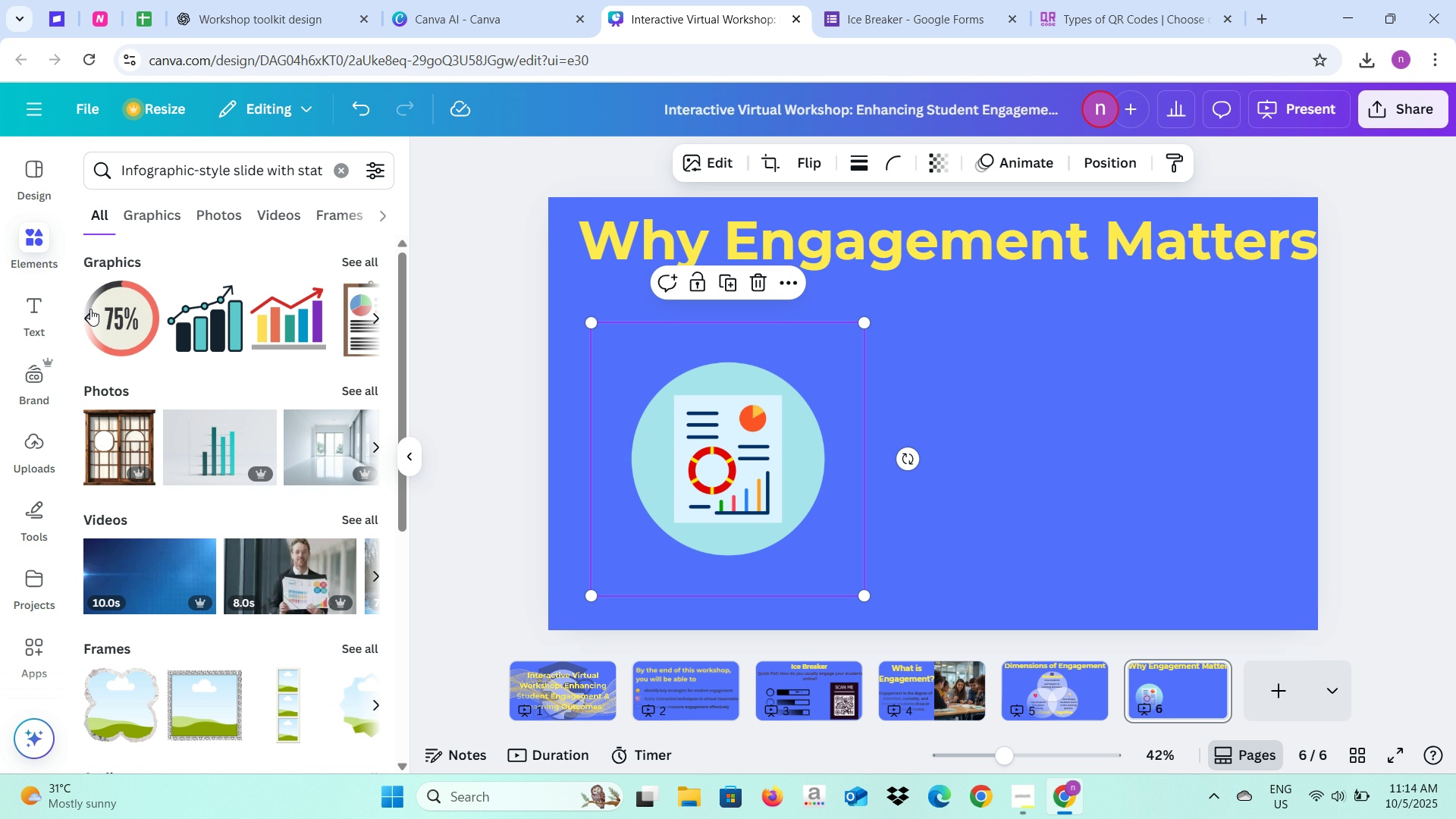 
left_click([90, 309])
 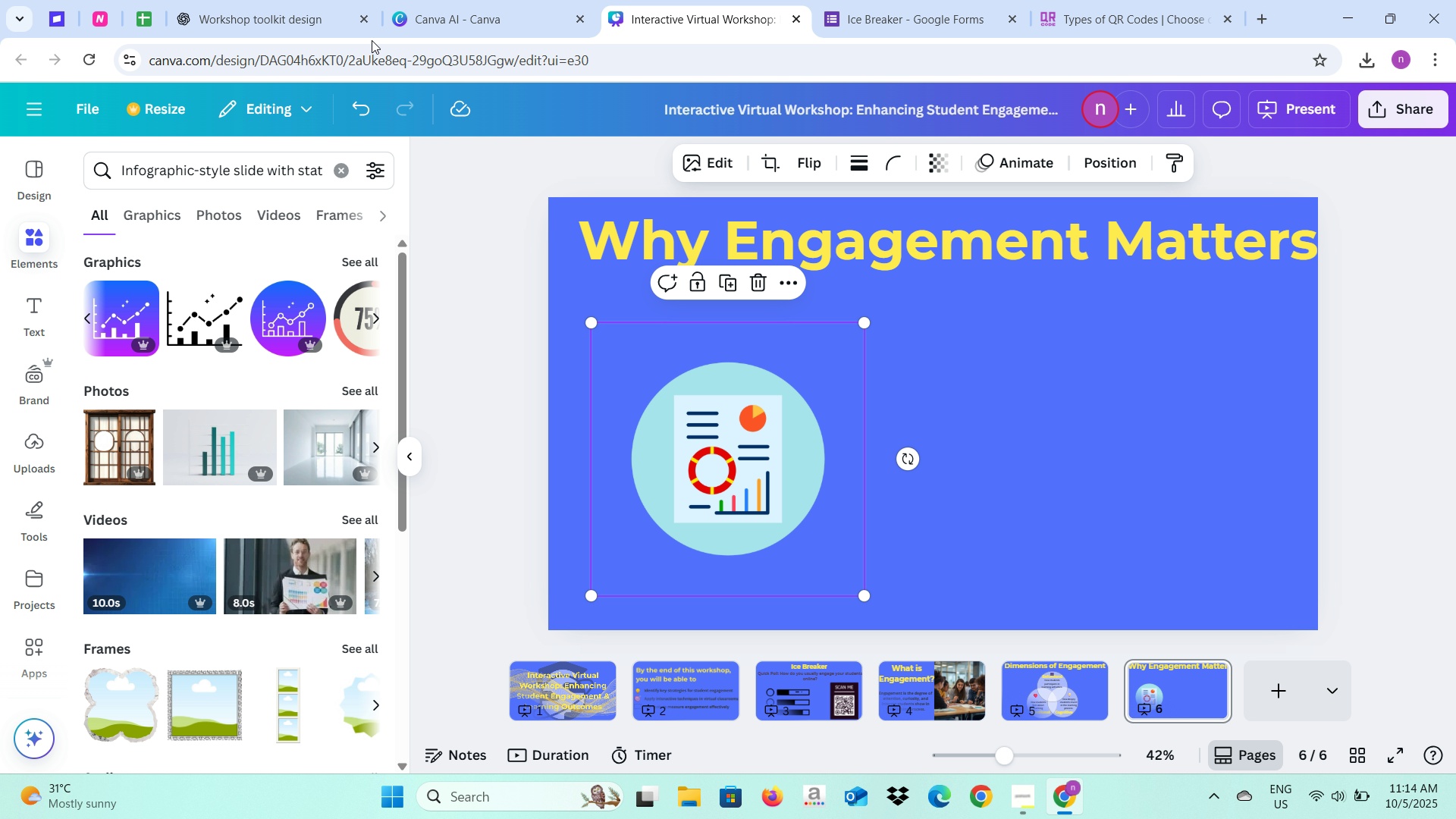 
left_click([247, 0])
 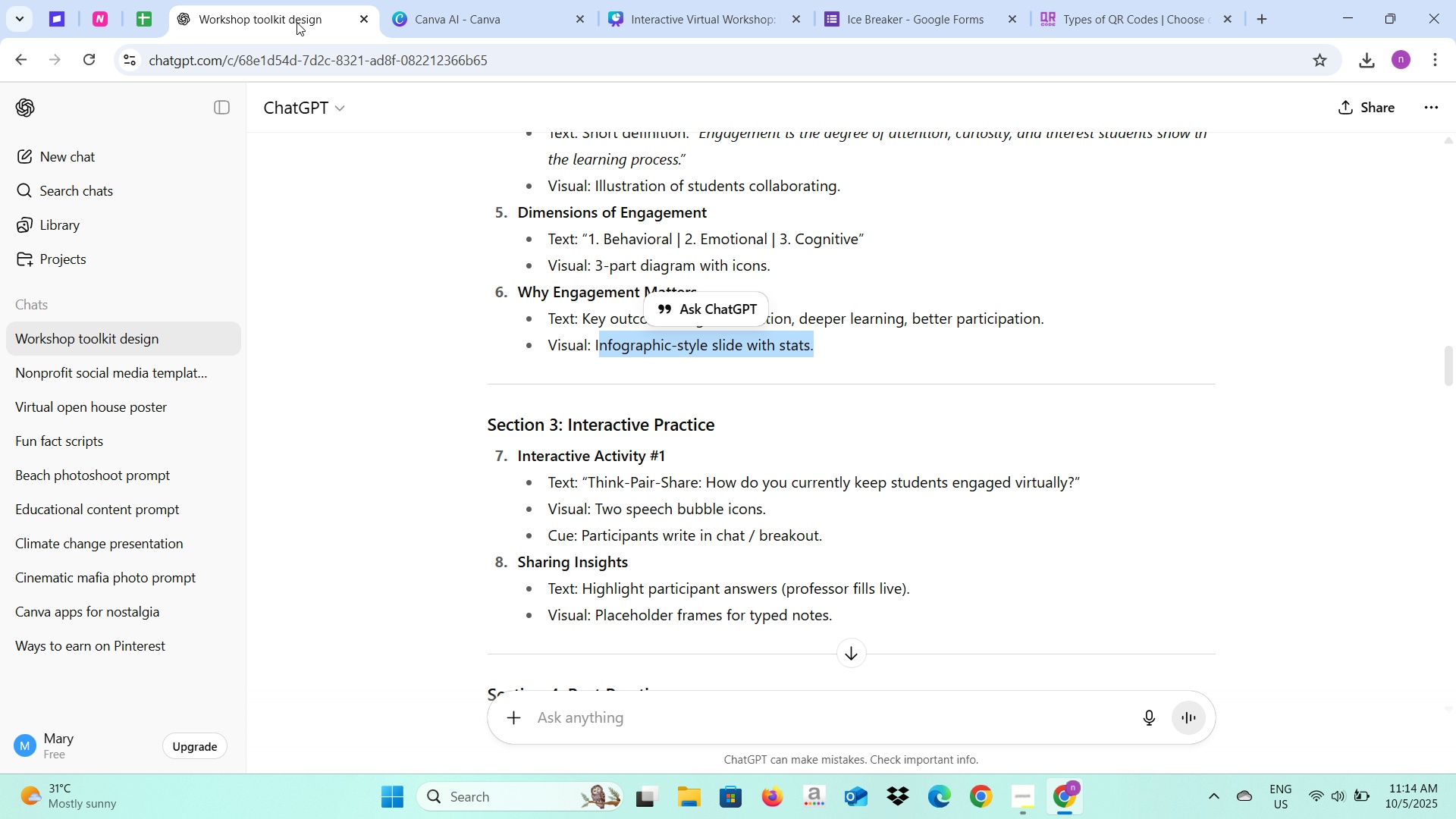 
left_click([996, 369])
 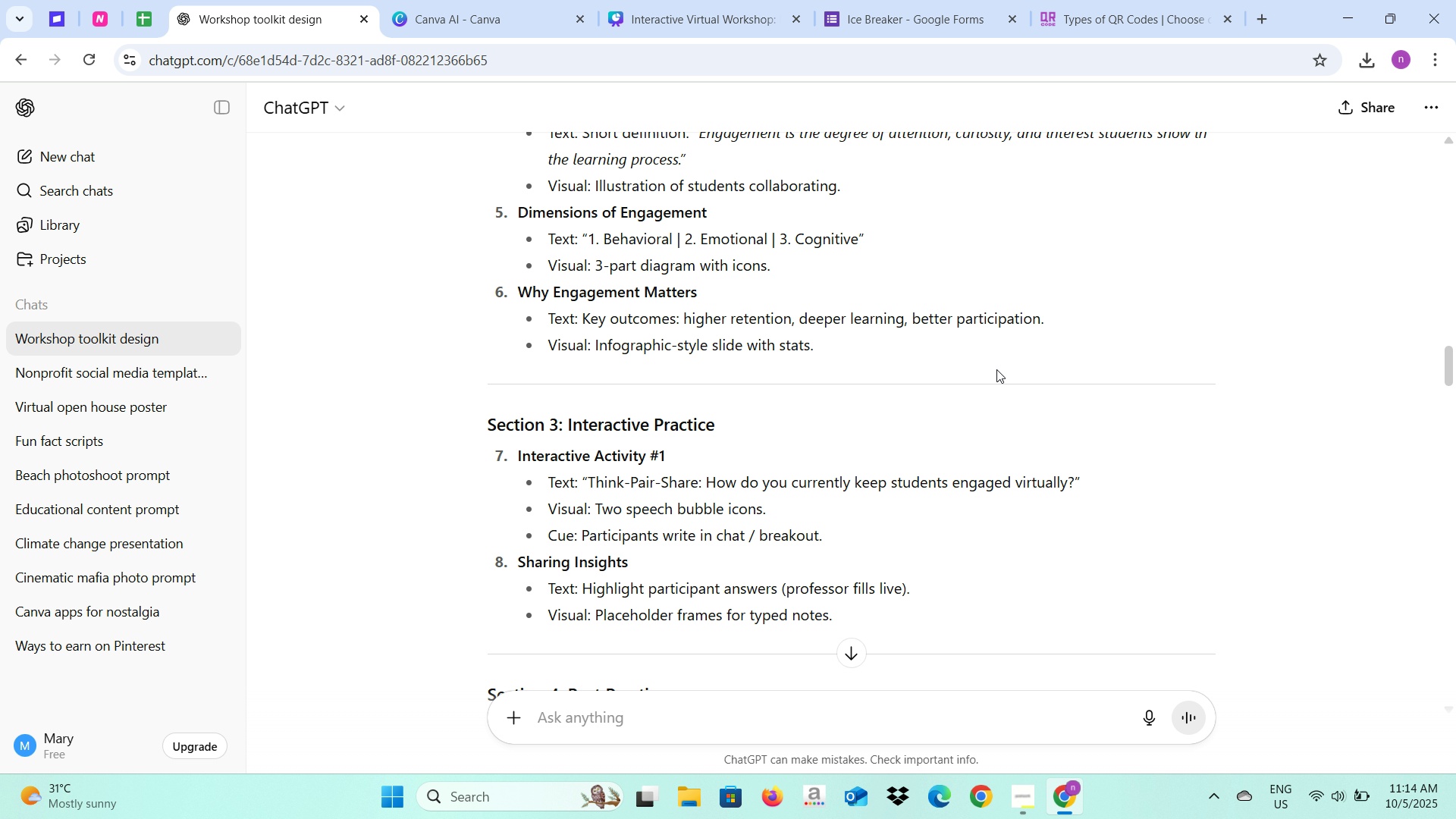 
left_click([410, 0])
 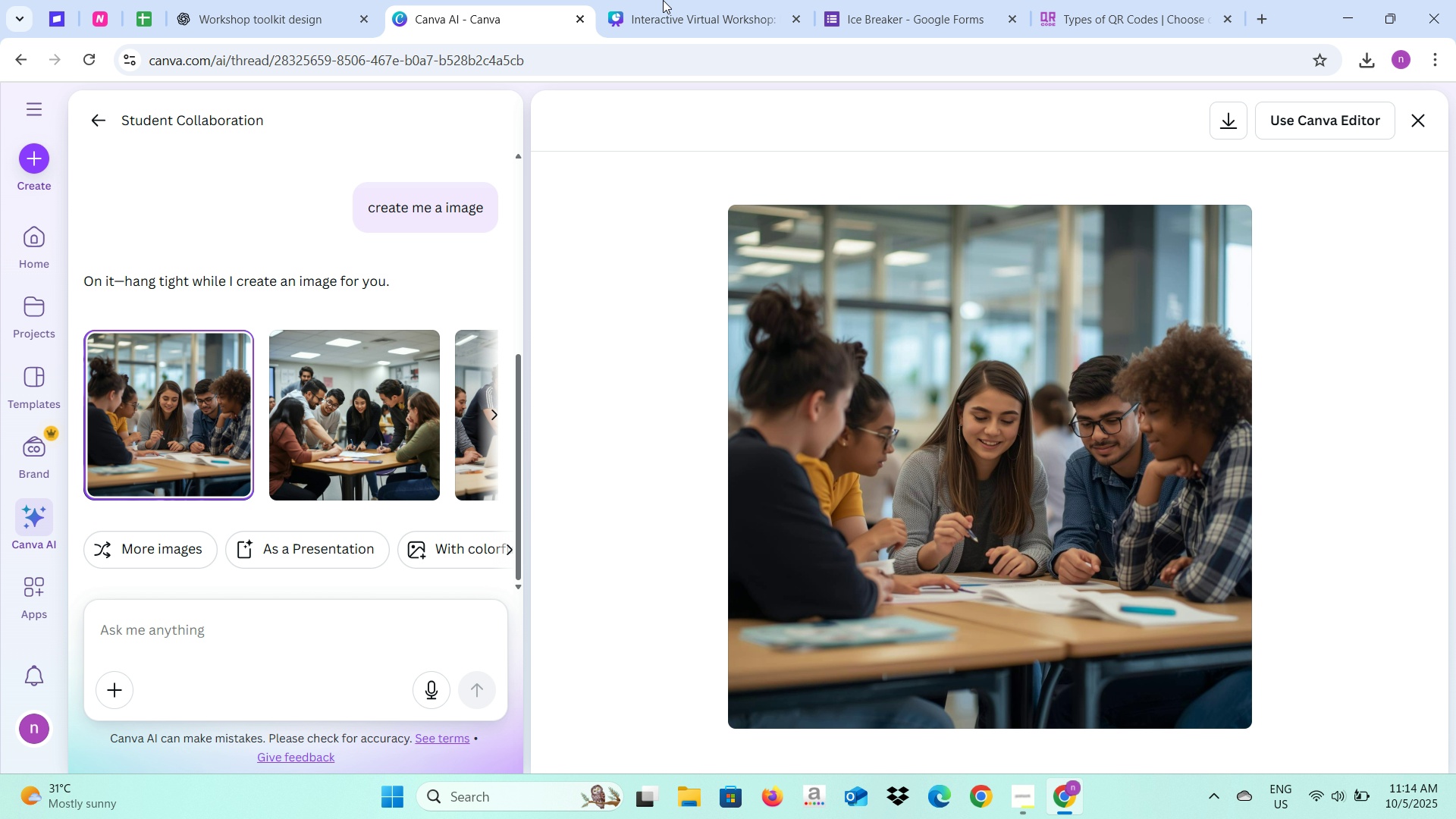 
left_click([663, 0])
 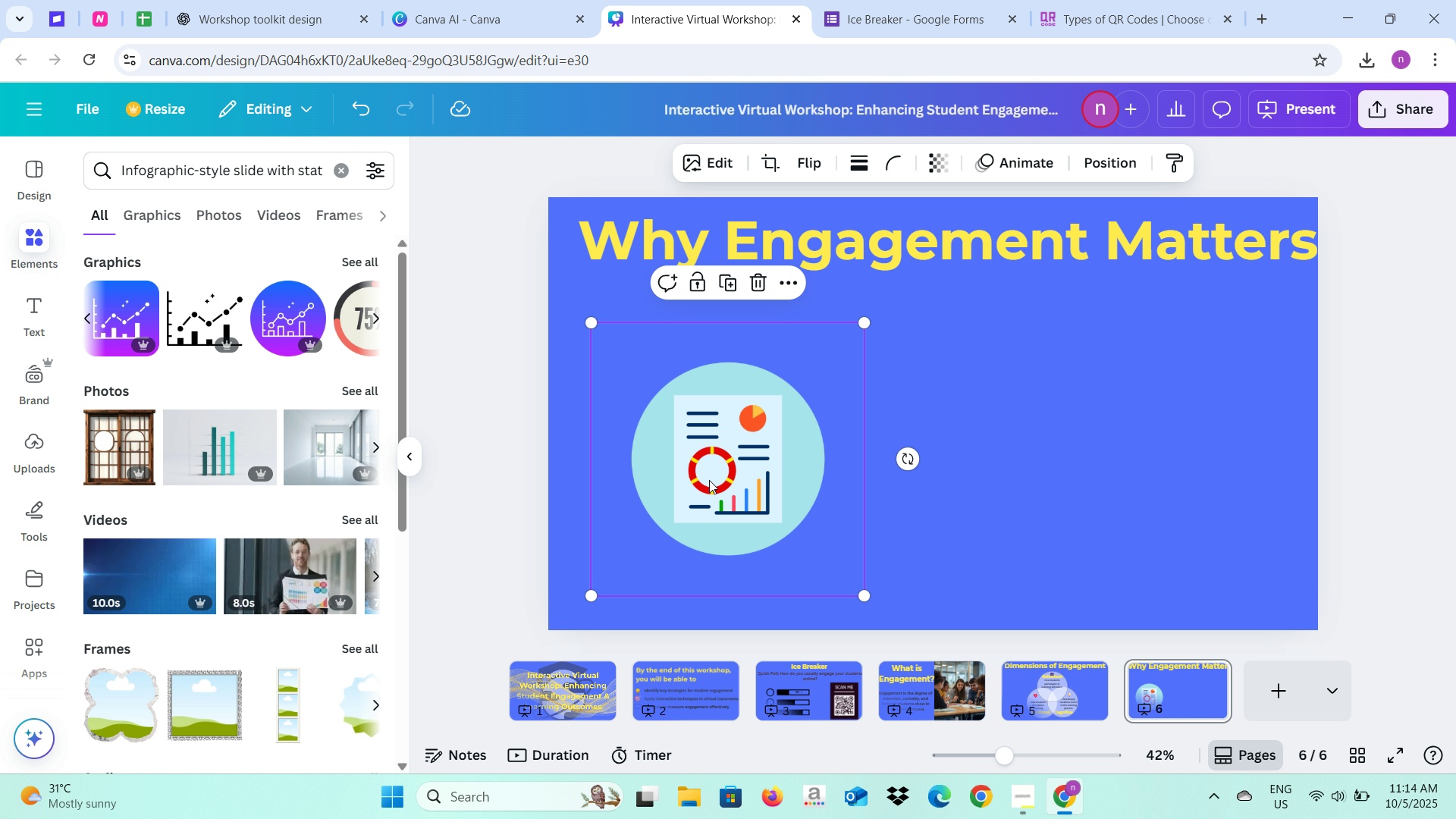 
left_click([709, 480])
 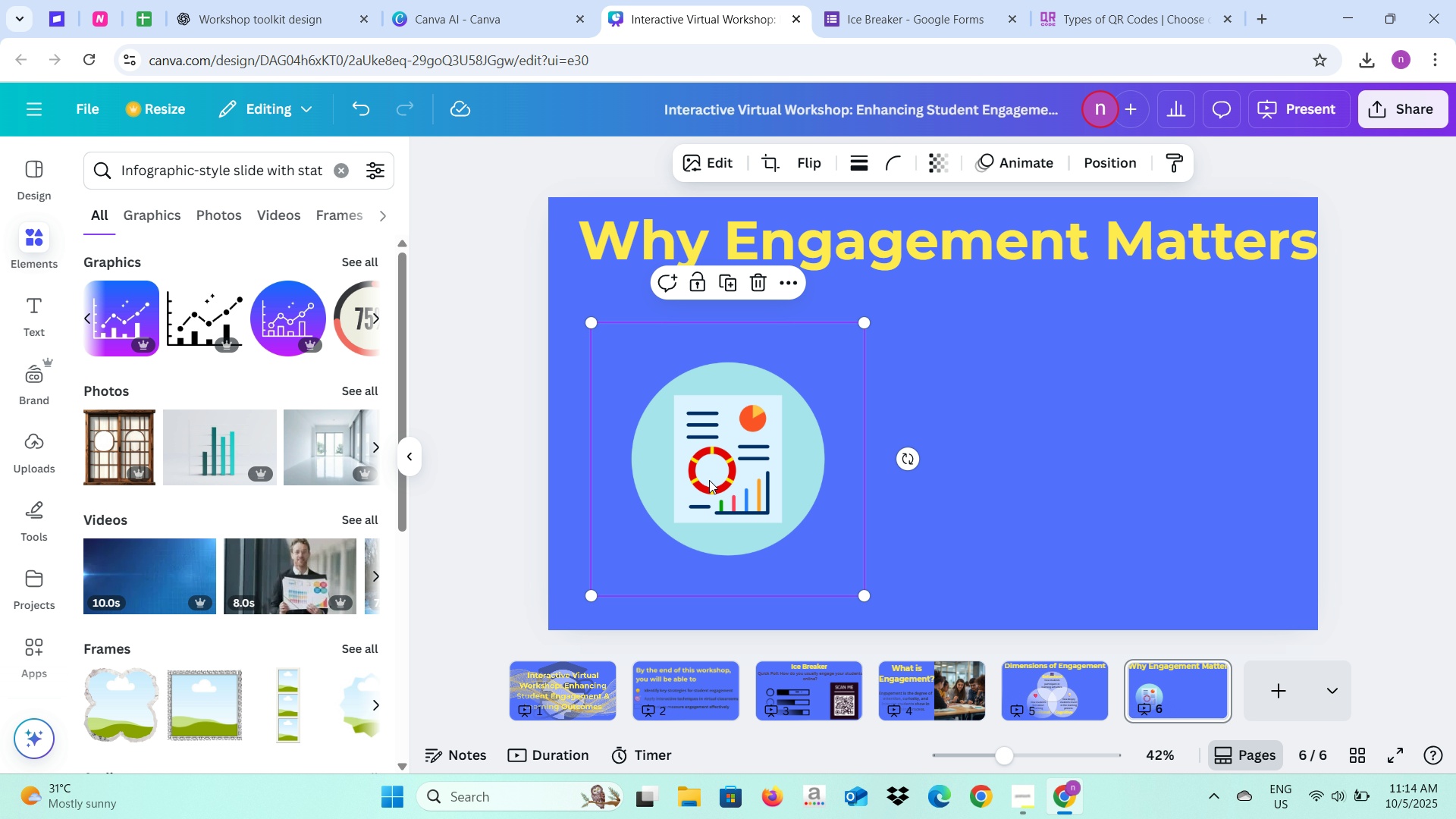 
key(Backspace)
 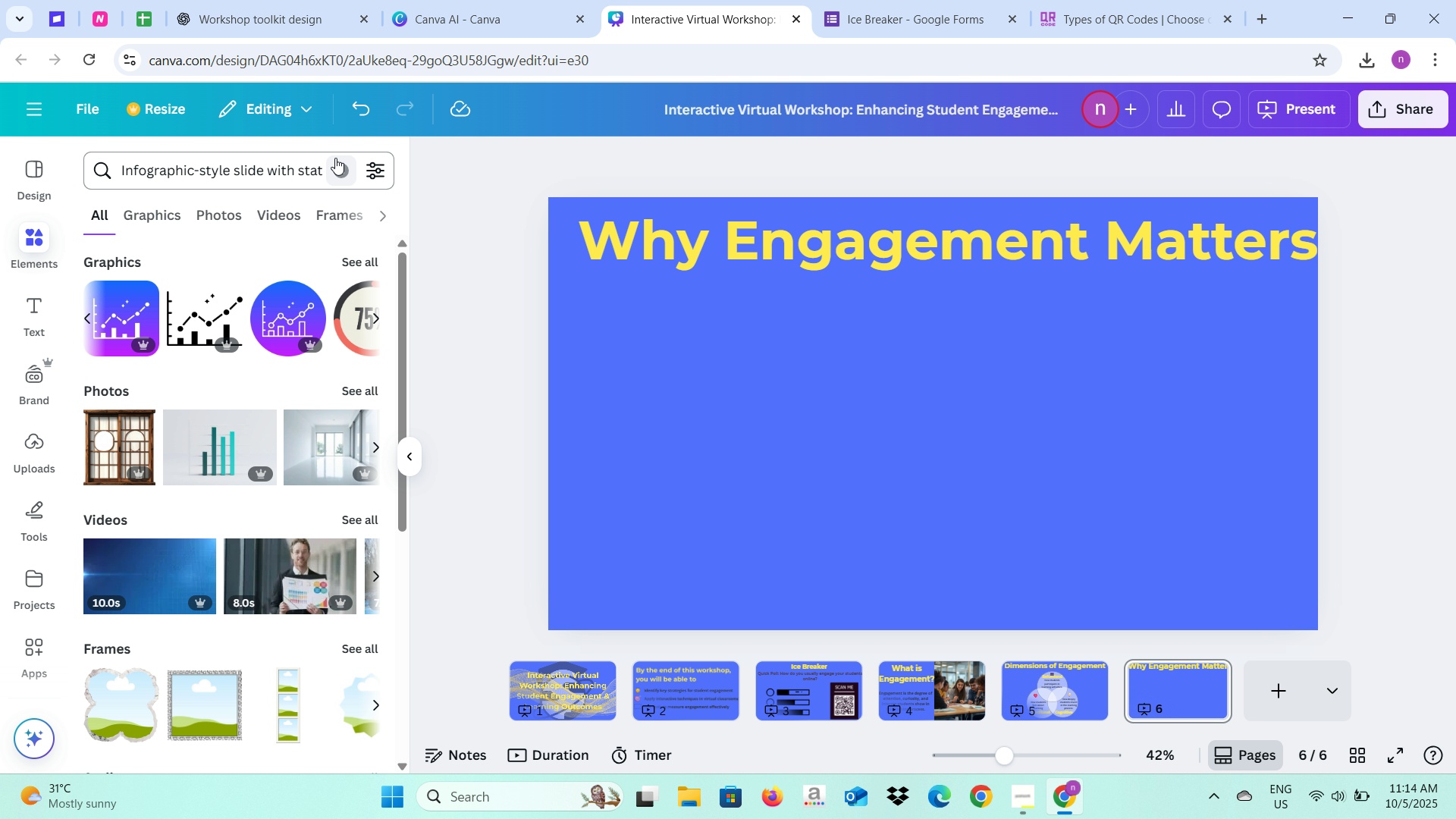 
left_click([340, 165])
 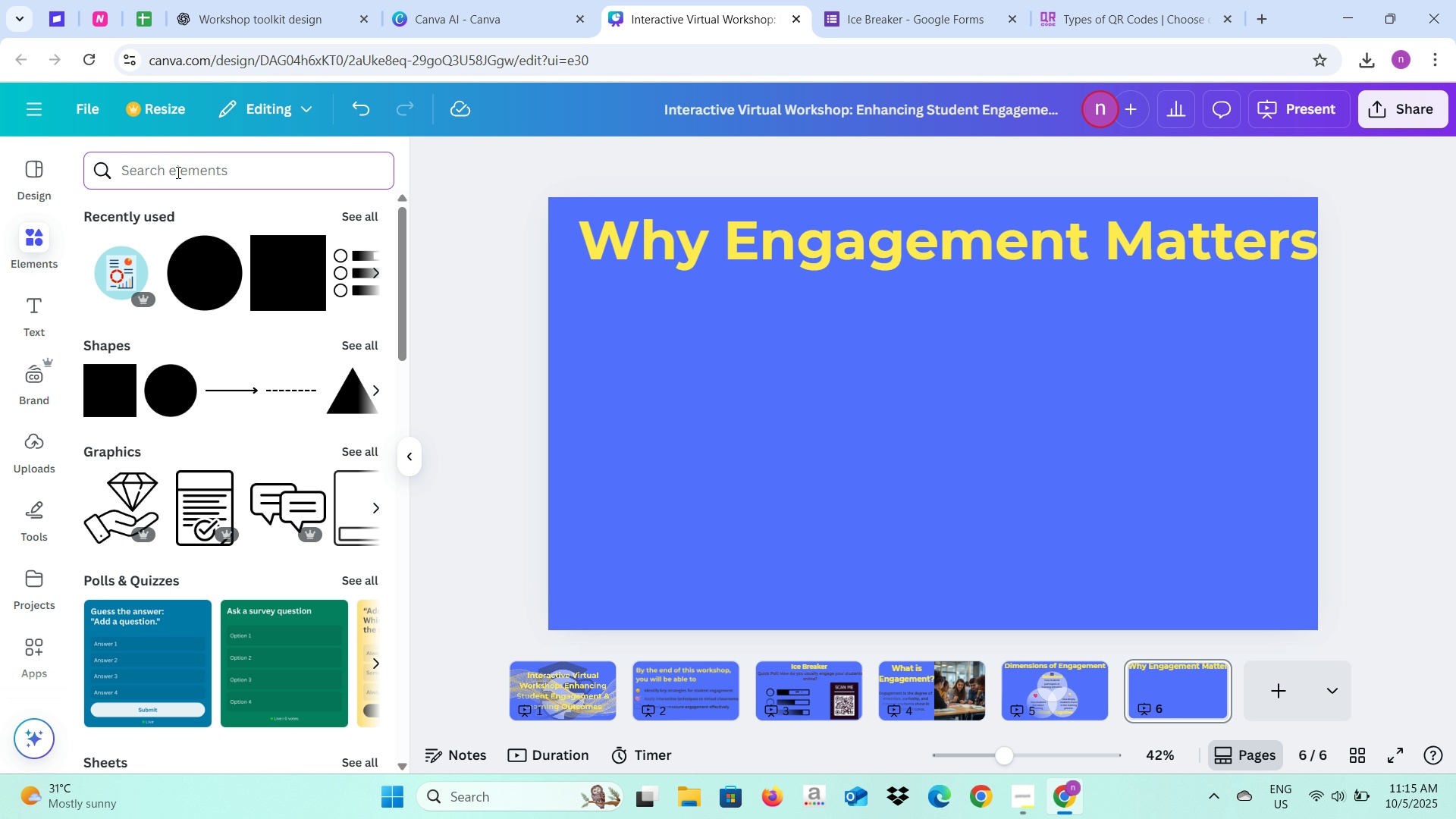 
type(Info =)
key(Backspace)
key(Backspace)
key(Backspace)
key(Backspace)
key(Backspace)
key(Backspace)
key(Backspace)
type(infr)
key(Backspace)
type(ograph)
 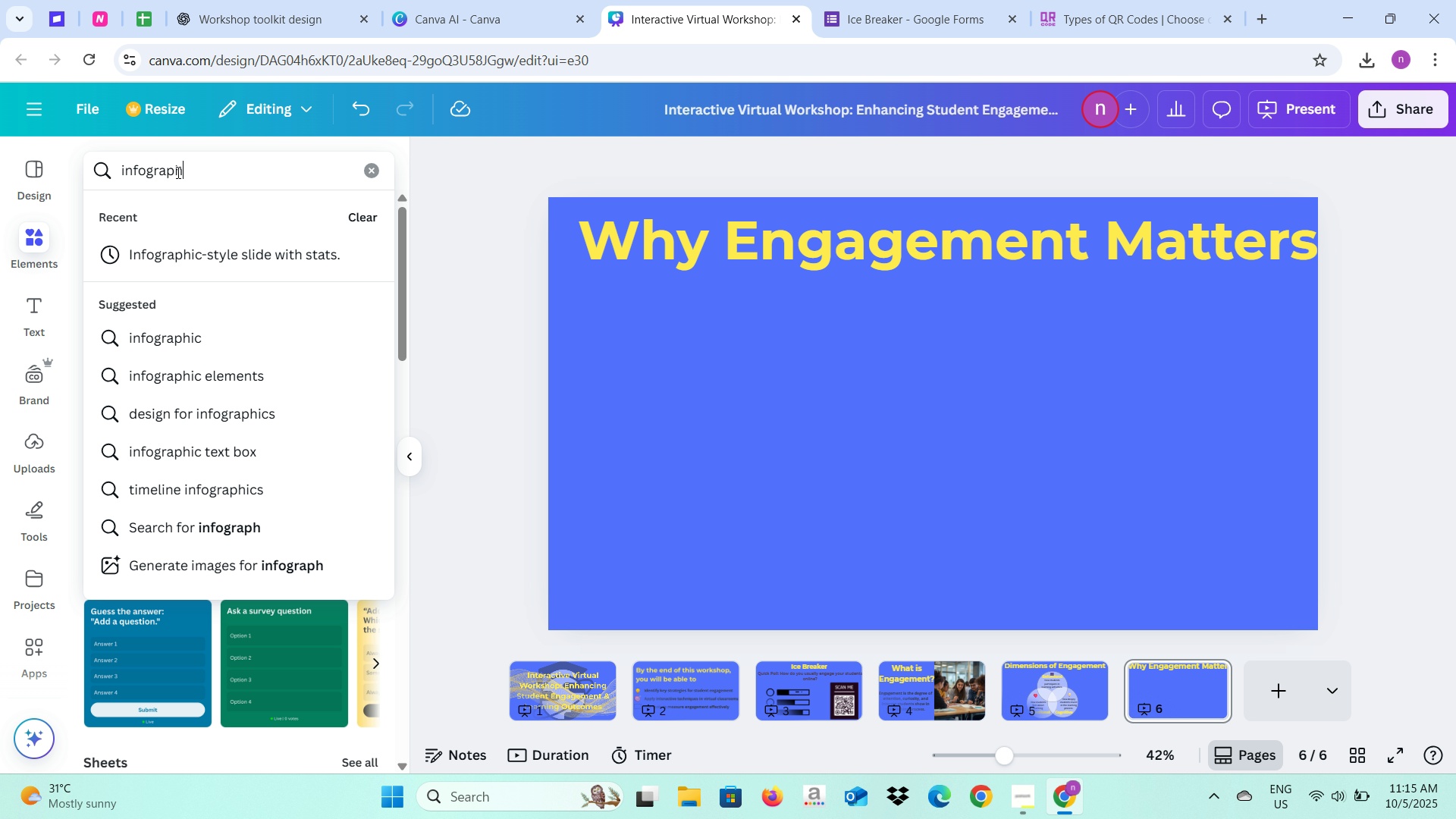 
key(Enter)
 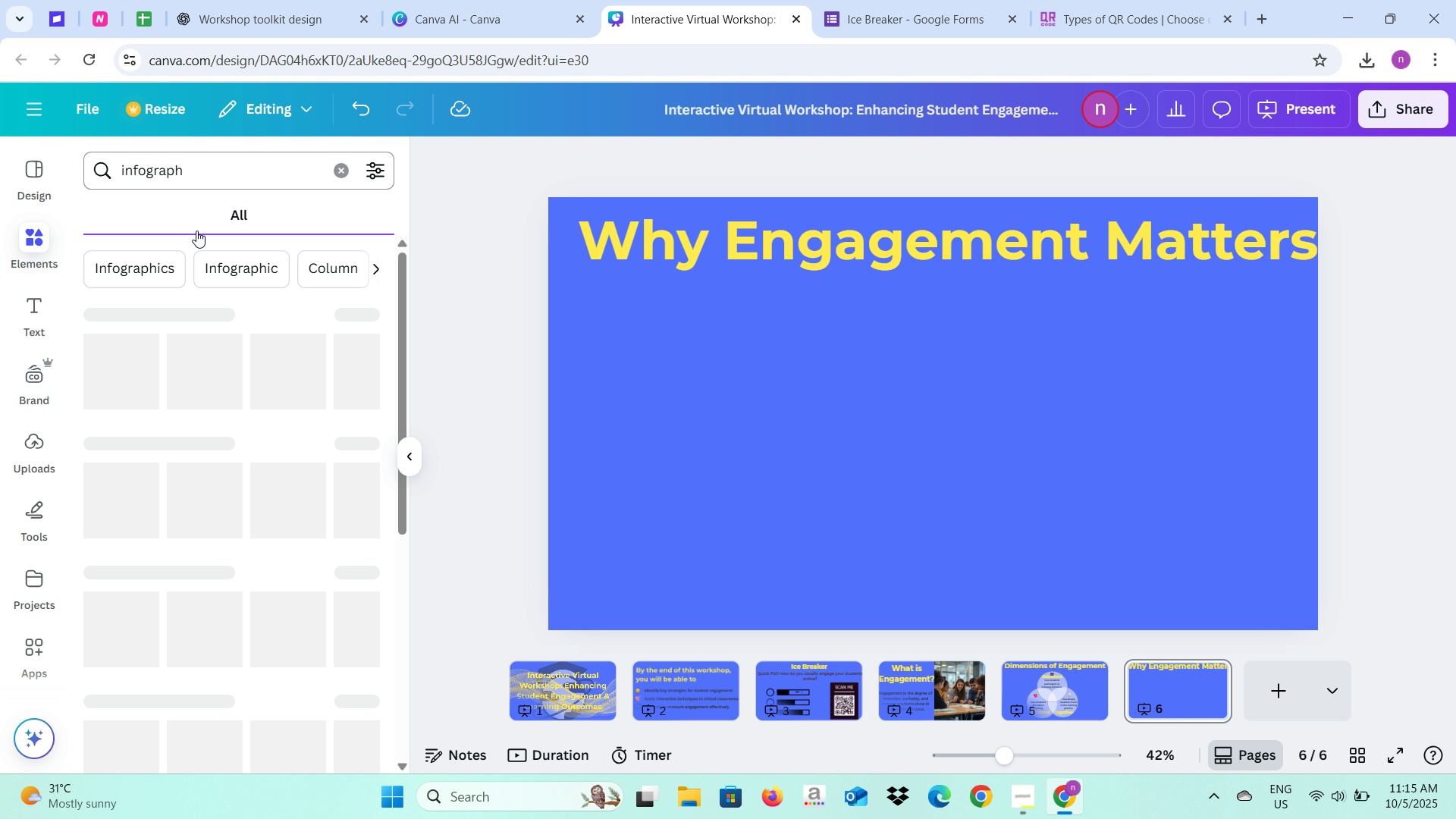 
mouse_move([153, 291])
 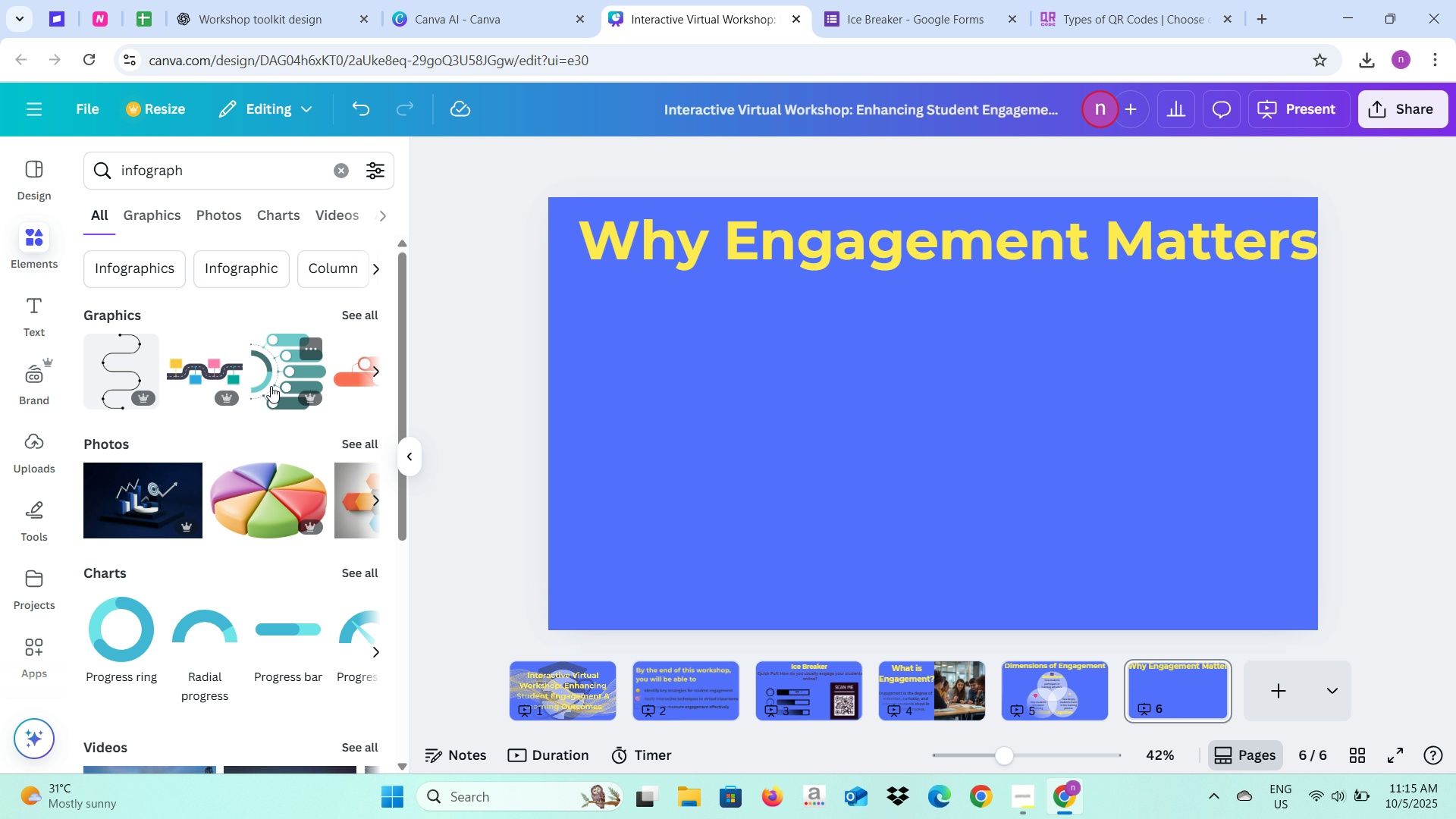 
wait(7.9)
 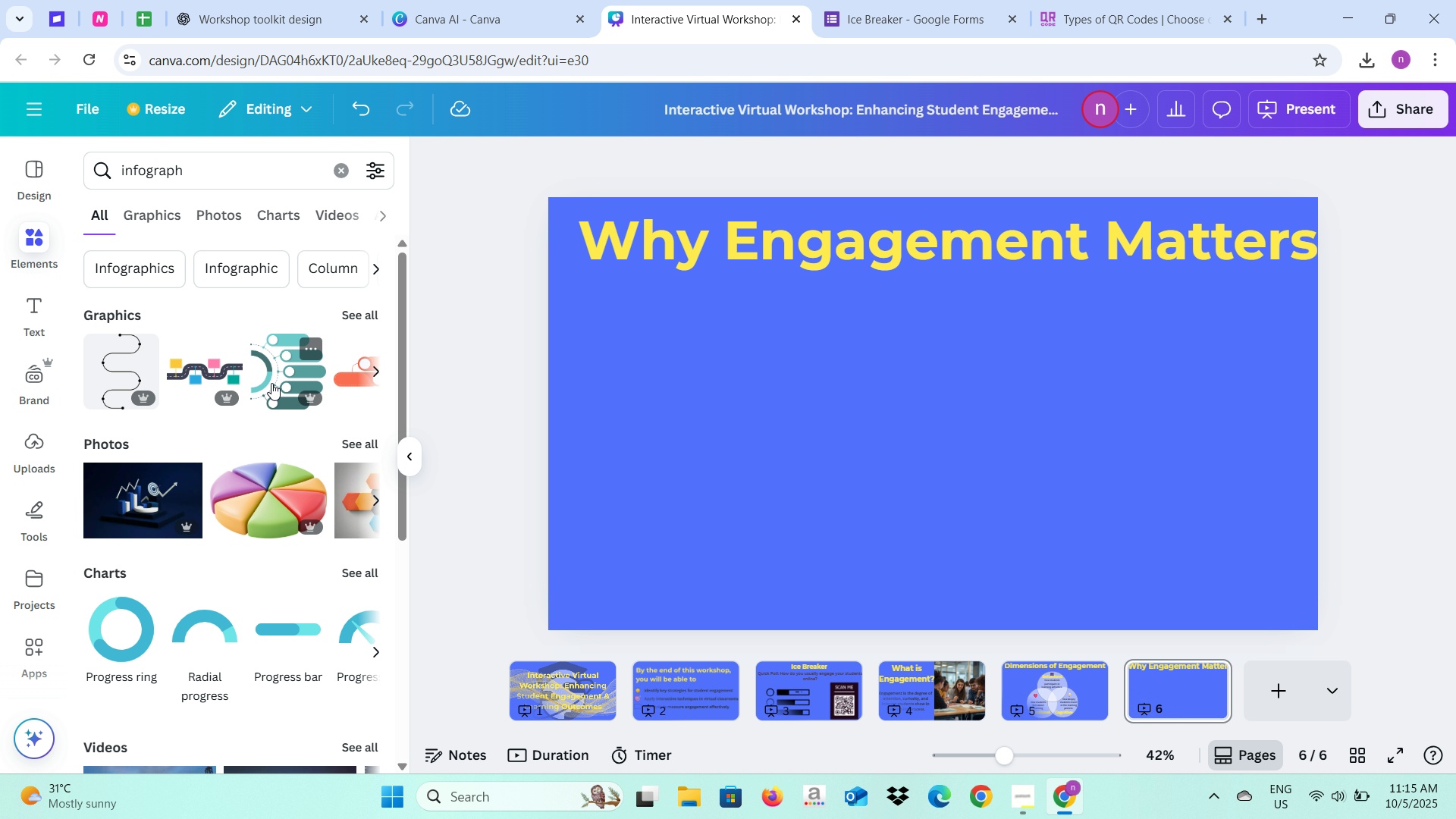 
left_click([418, 459])
 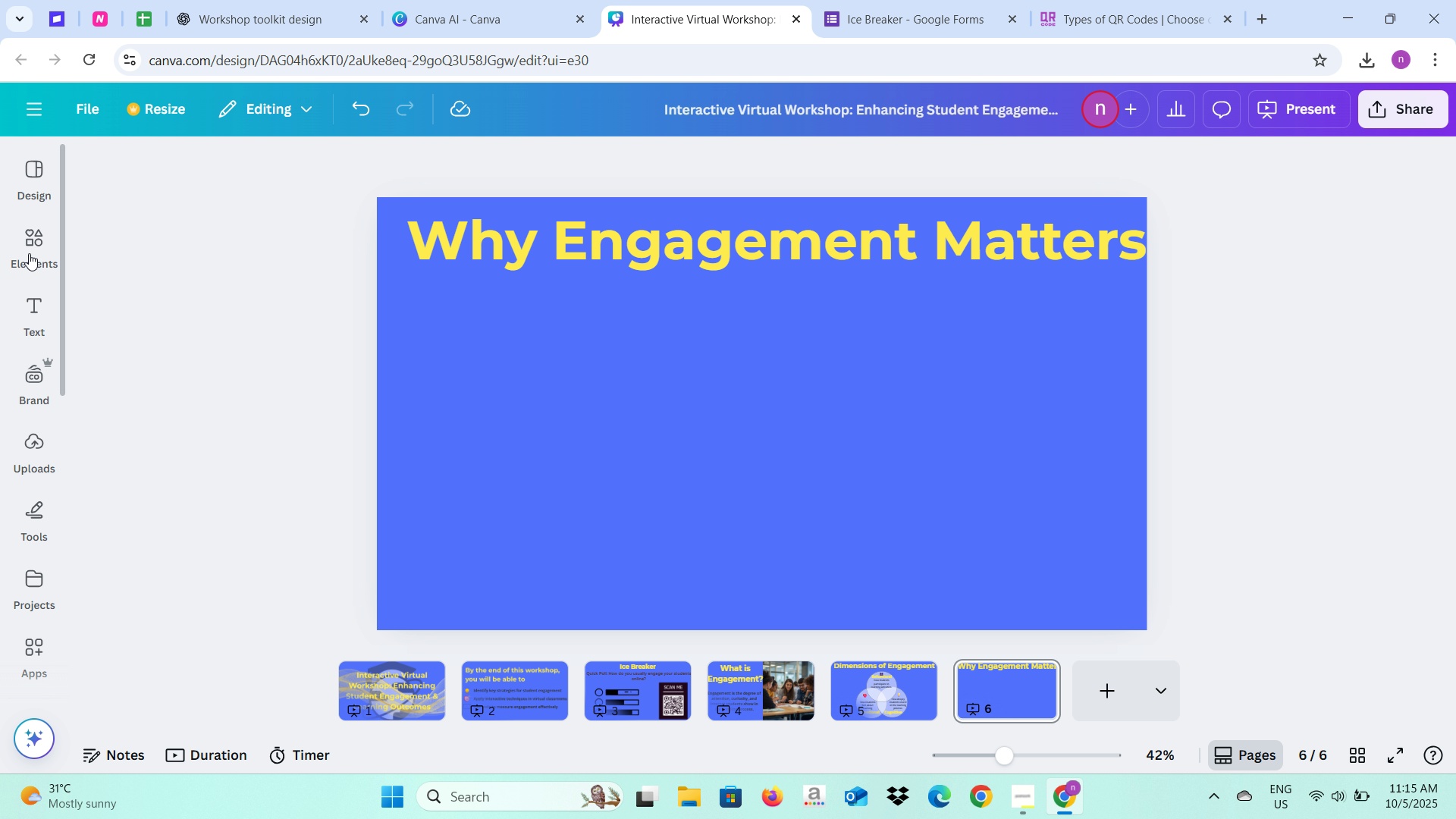 
left_click([32, 241])
 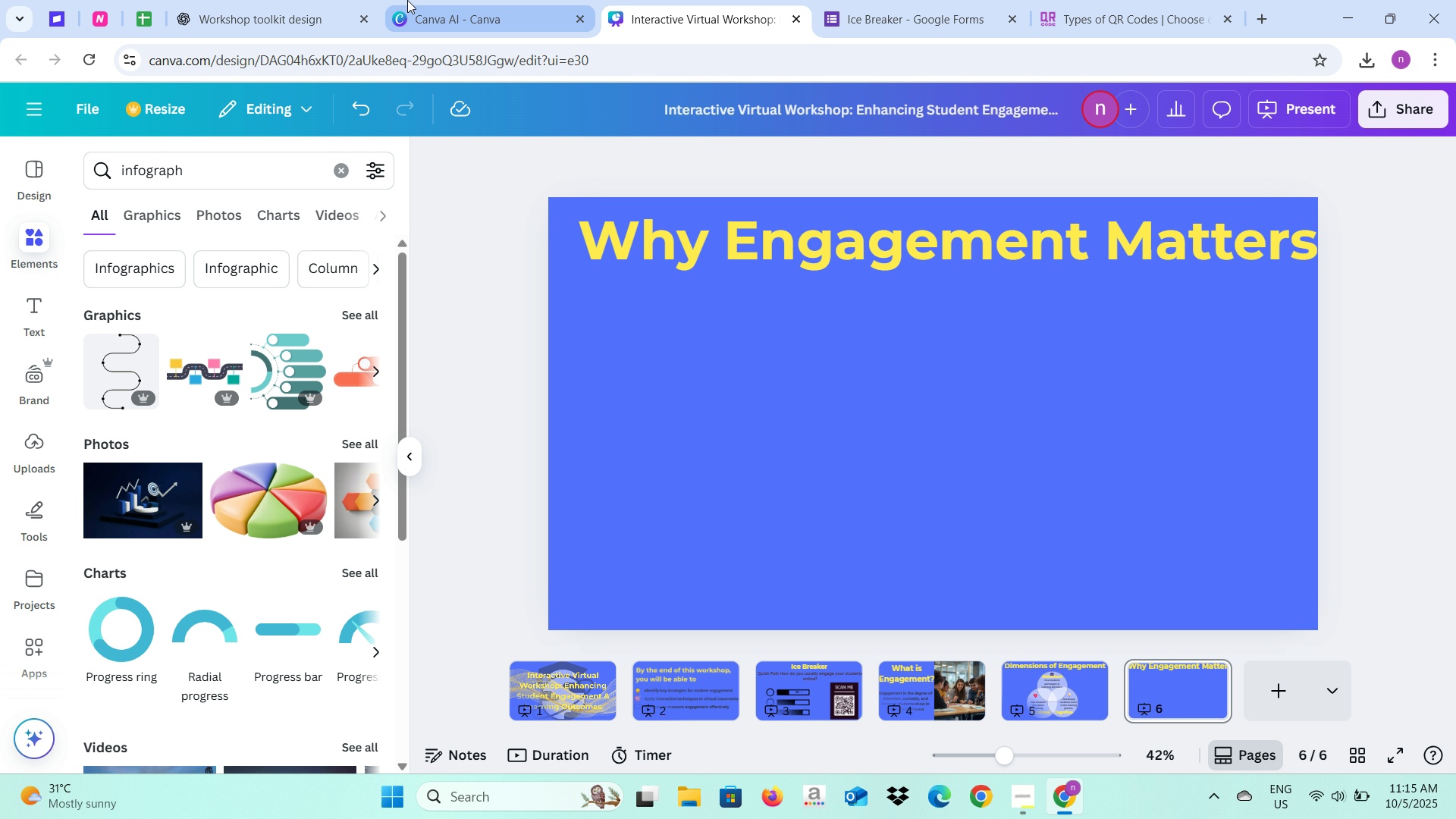 
left_click([273, 0])
 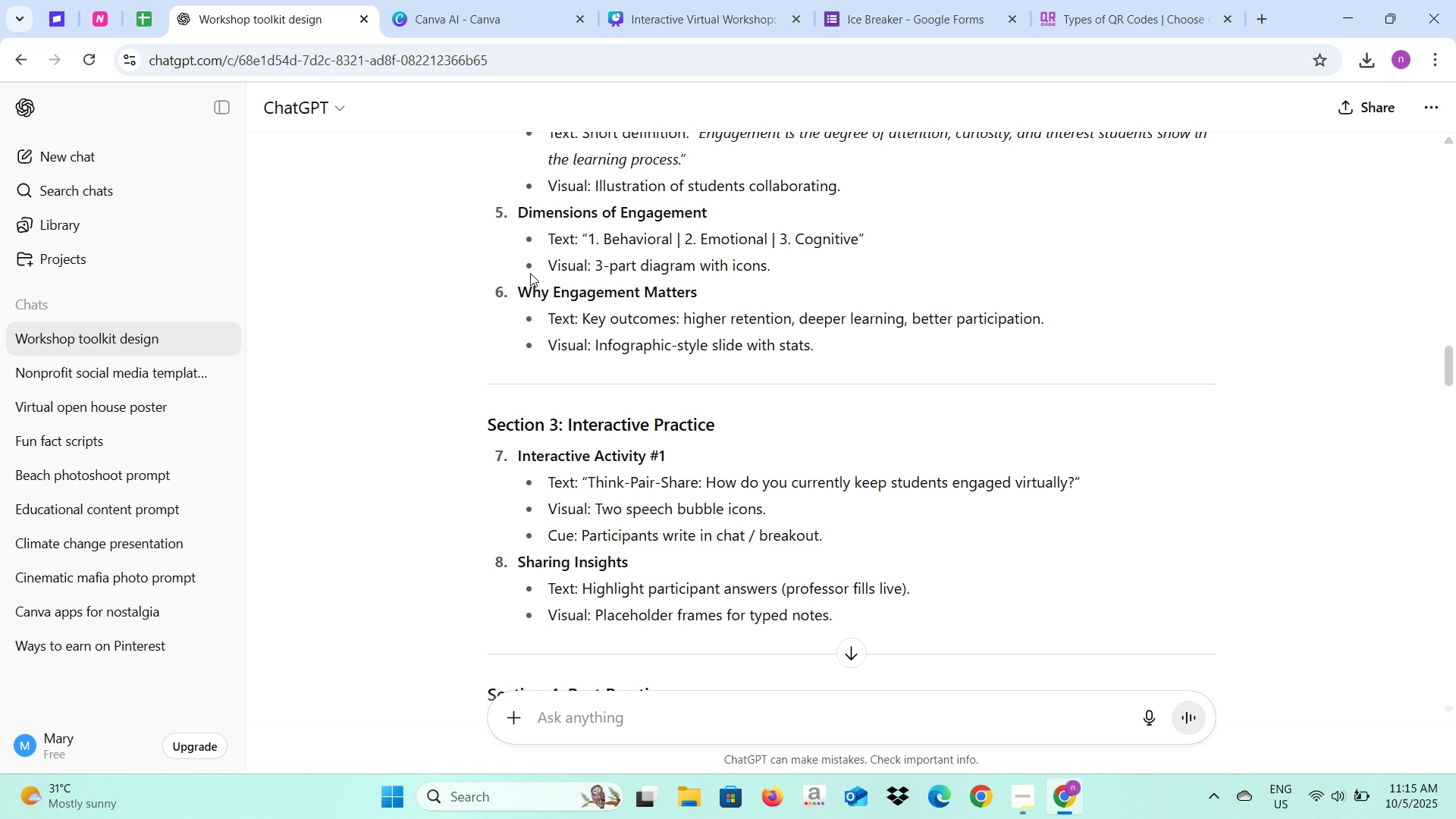 
wait(5.16)
 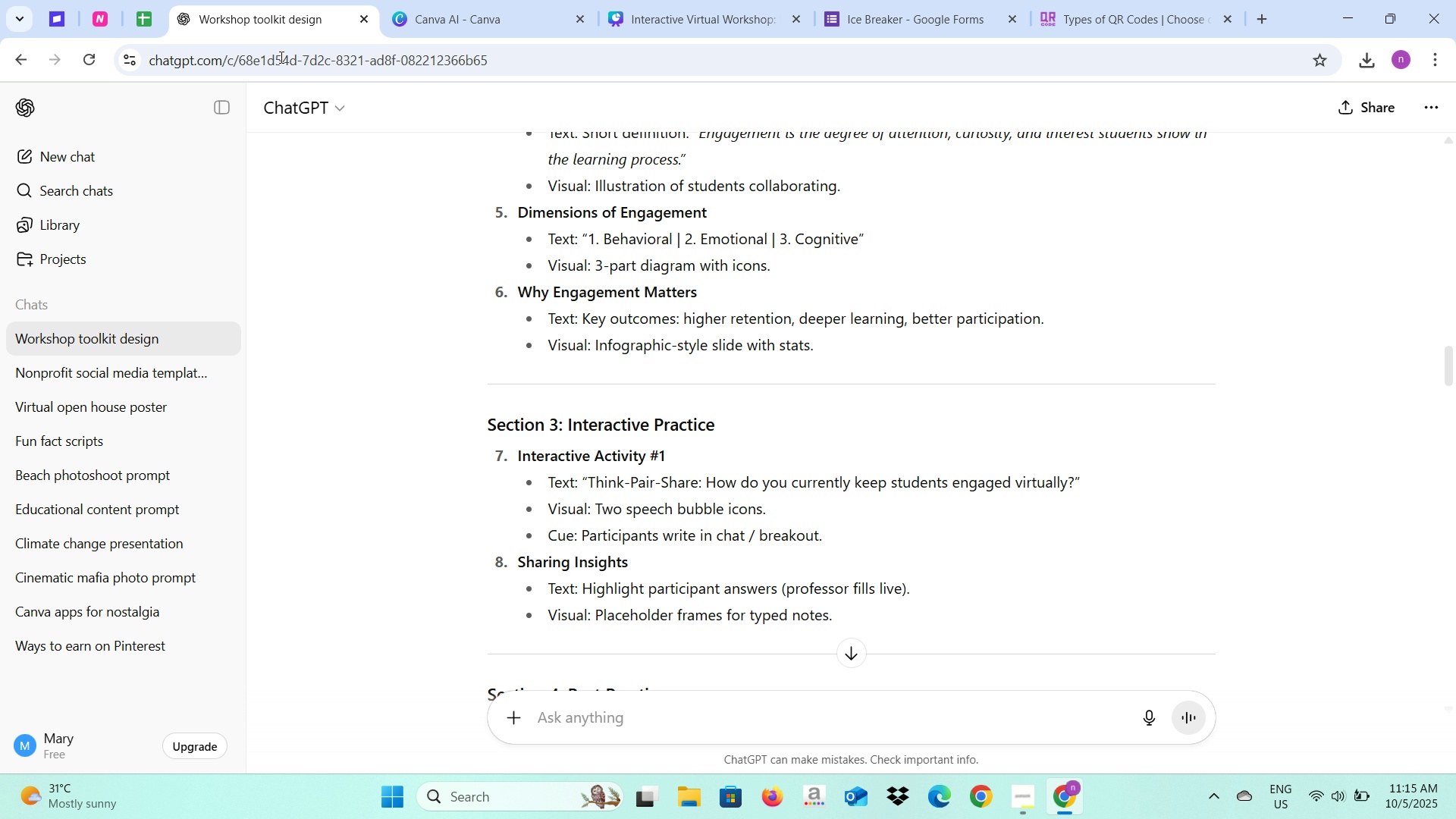 
left_click([465, 0])
 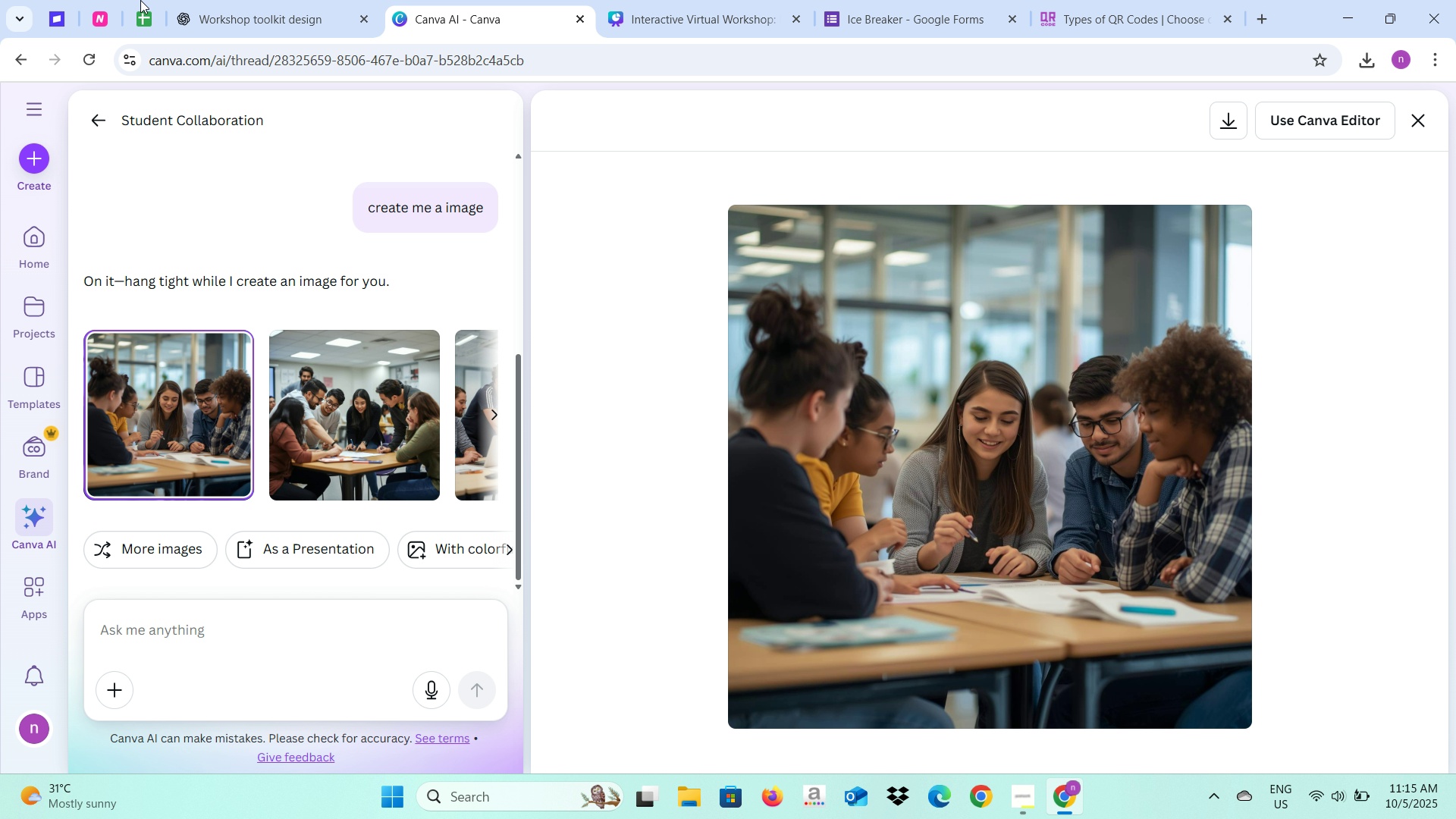 
left_click([226, 2])
 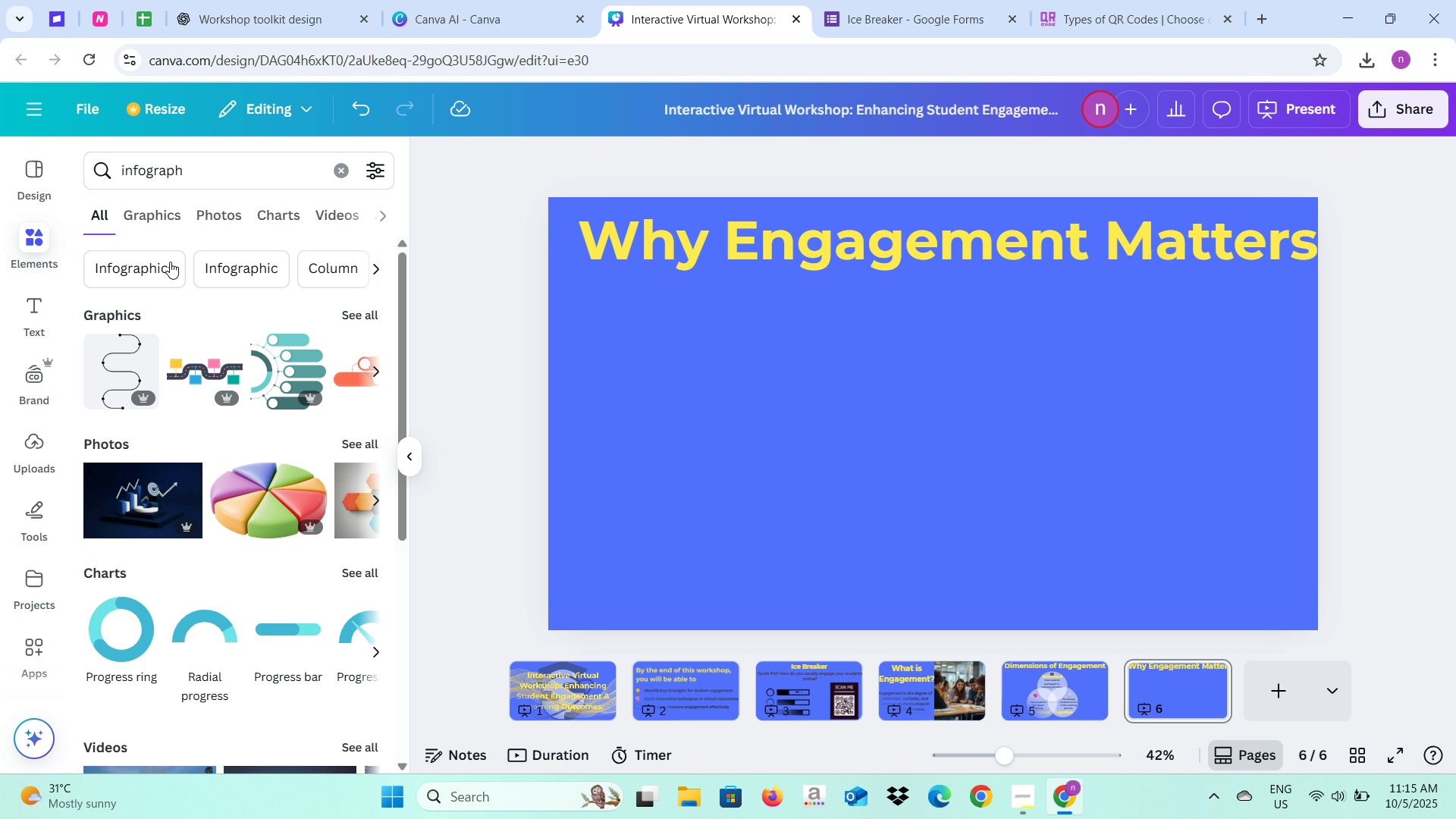 
left_click([343, 166])
 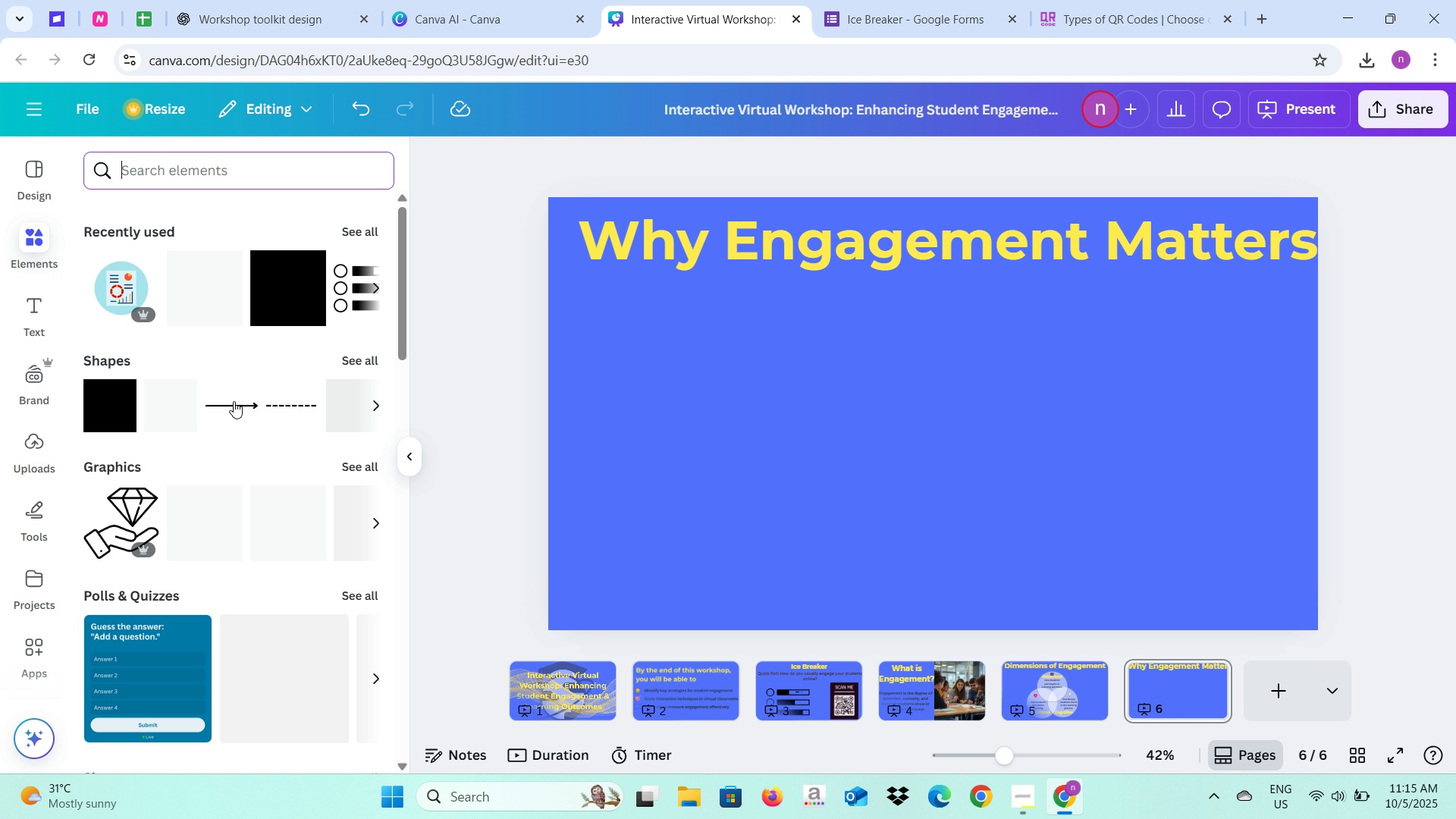 
left_click([149, 404])
 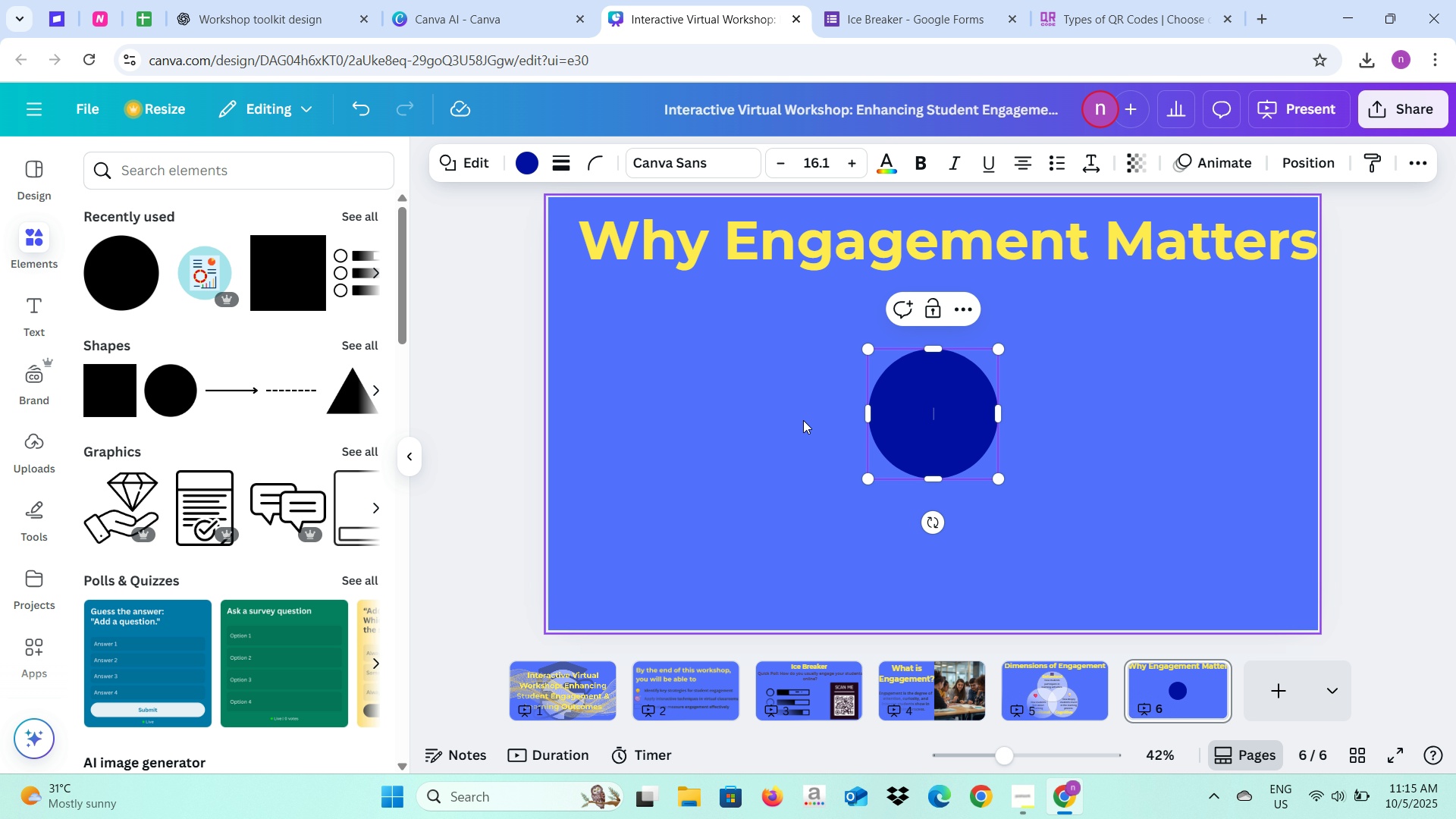 
left_click_drag(start_coordinate=[885, 415], to_coordinate=[799, 430])
 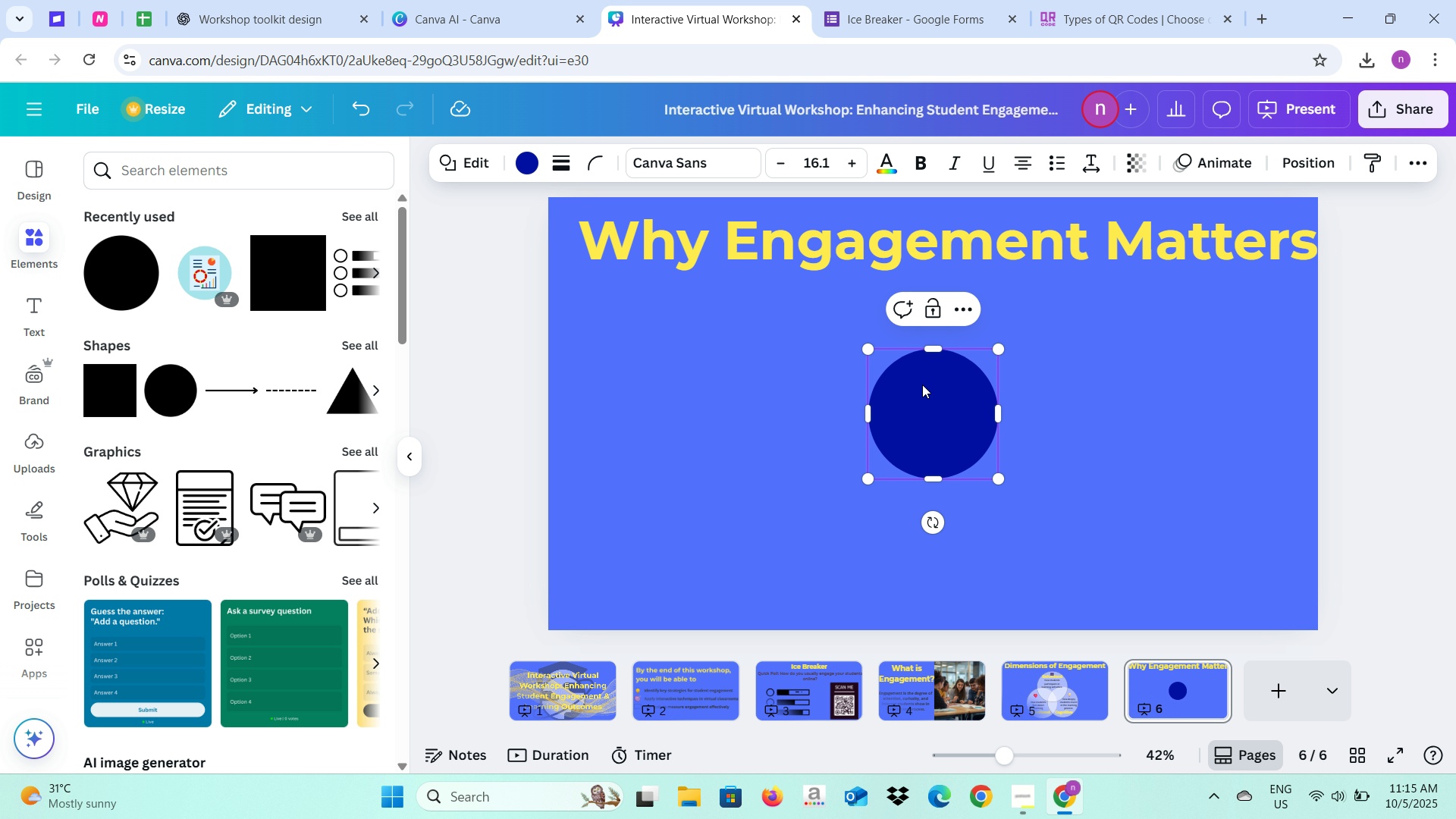 
left_click_drag(start_coordinate=[914, 391], to_coordinate=[570, 386])
 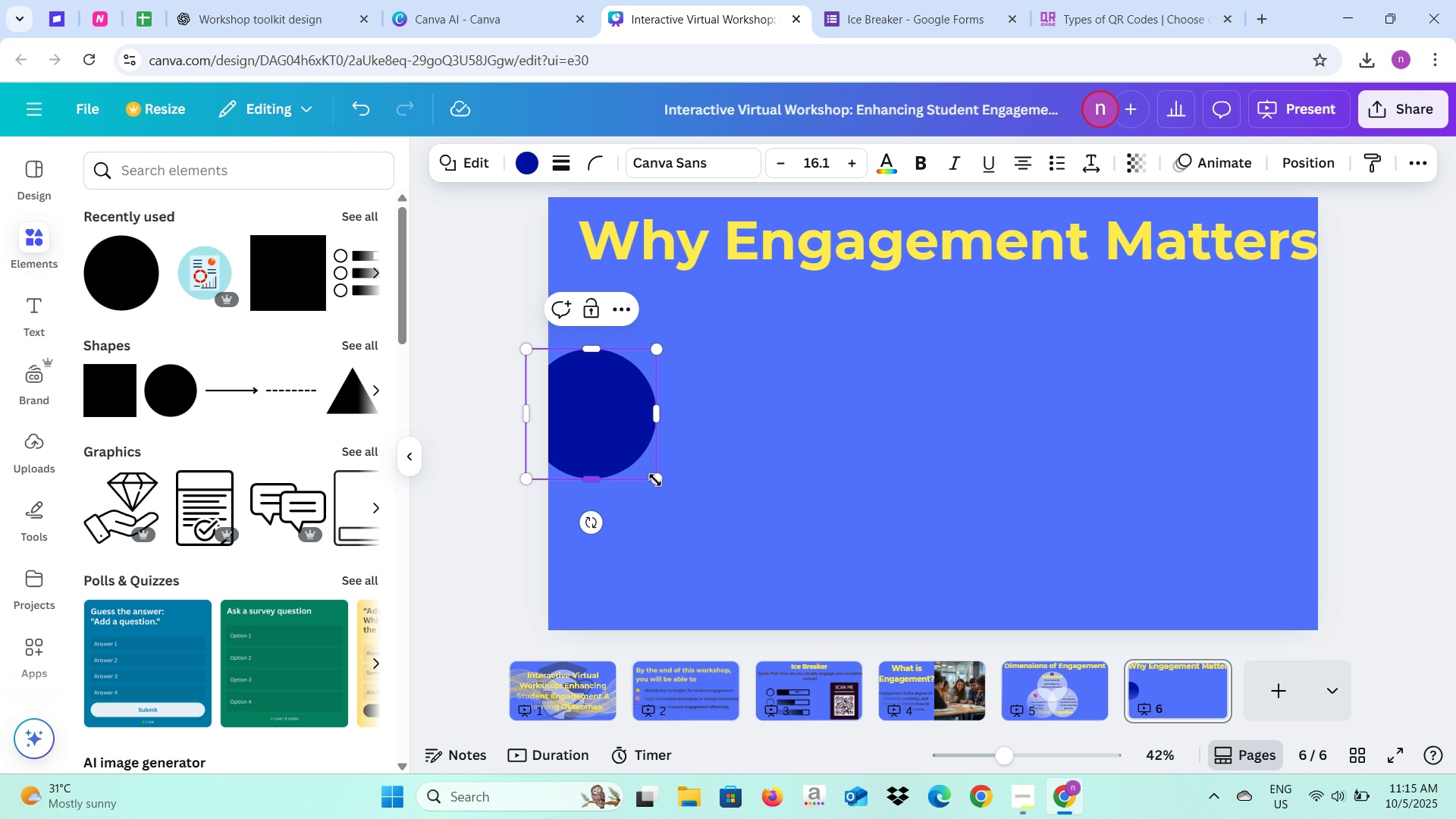 
left_click_drag(start_coordinate=[656, 481], to_coordinate=[711, 571])
 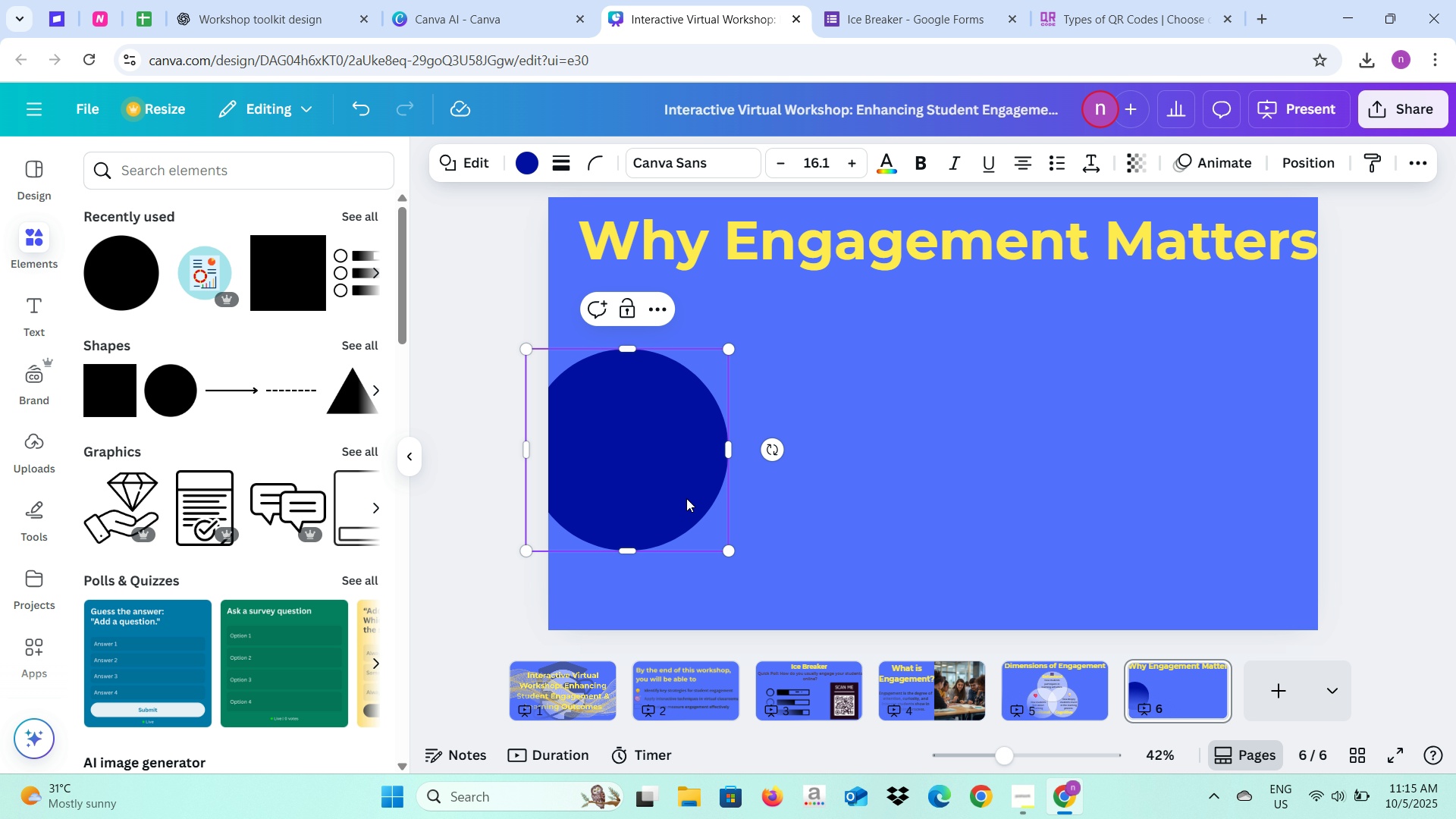 
left_click_drag(start_coordinate=[686, 498], to_coordinate=[620, 494])
 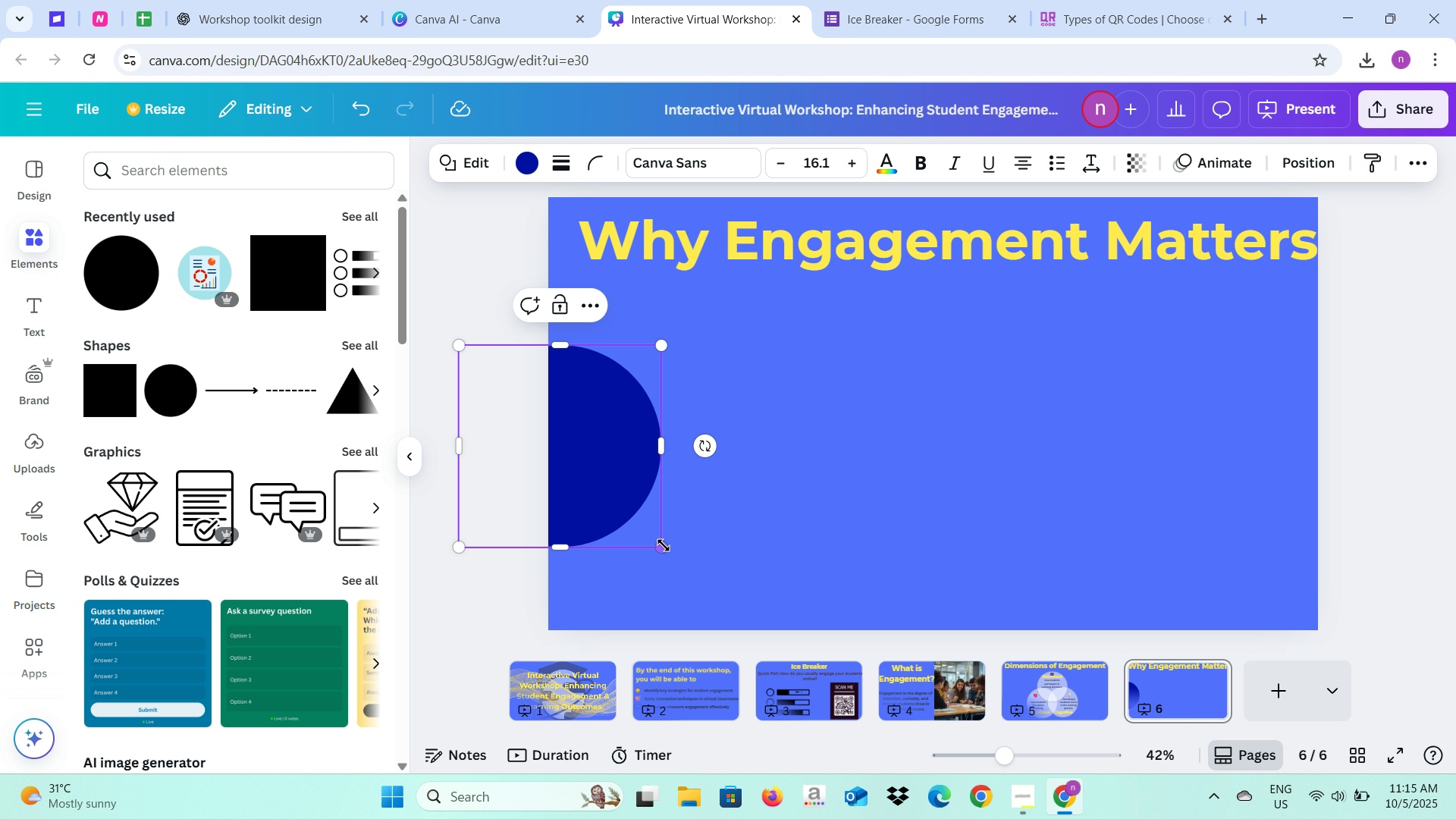 
left_click_drag(start_coordinate=[664, 545], to_coordinate=[667, 554])
 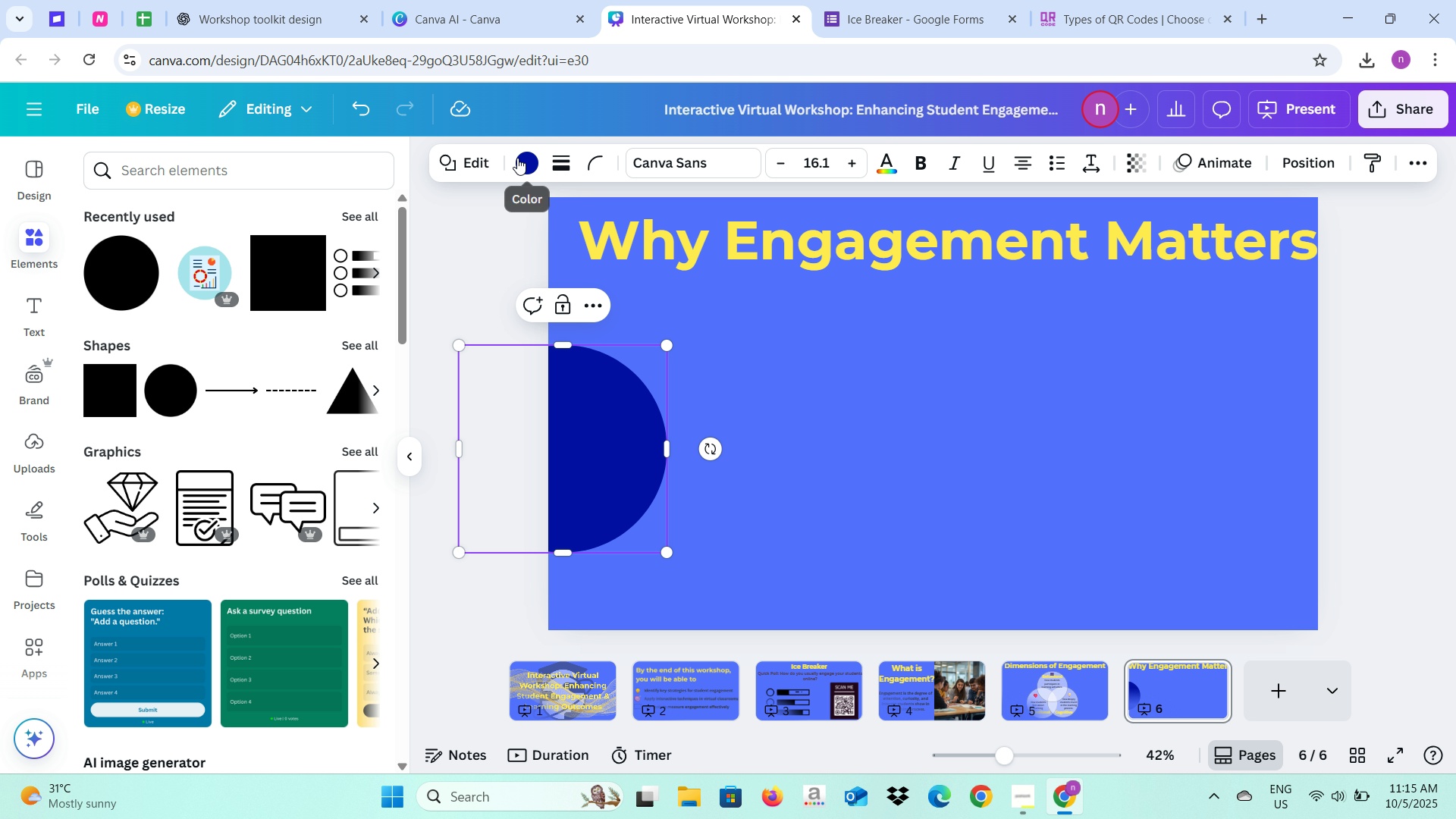 
left_click([517, 158])
 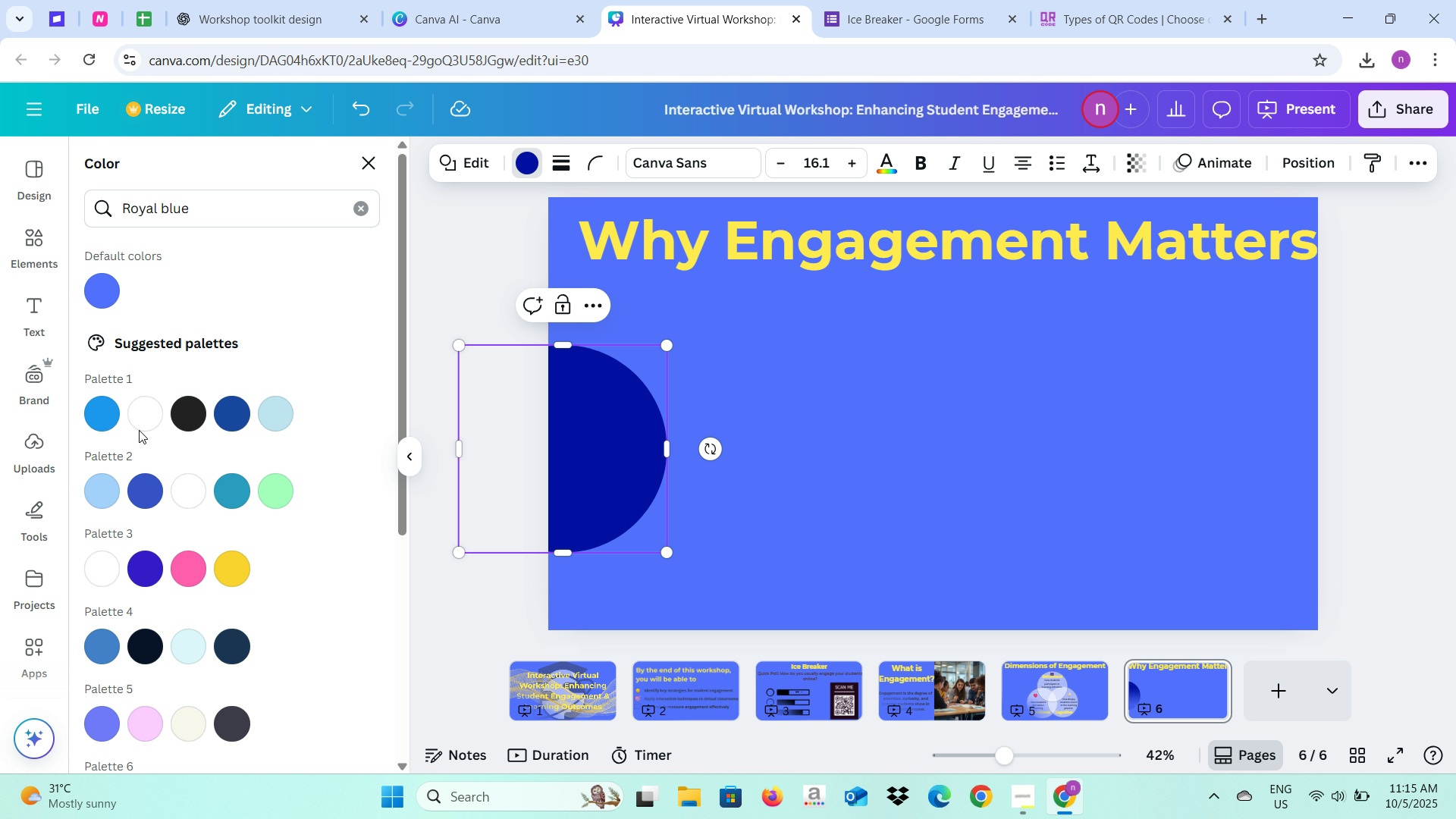 
left_click([137, 418])
 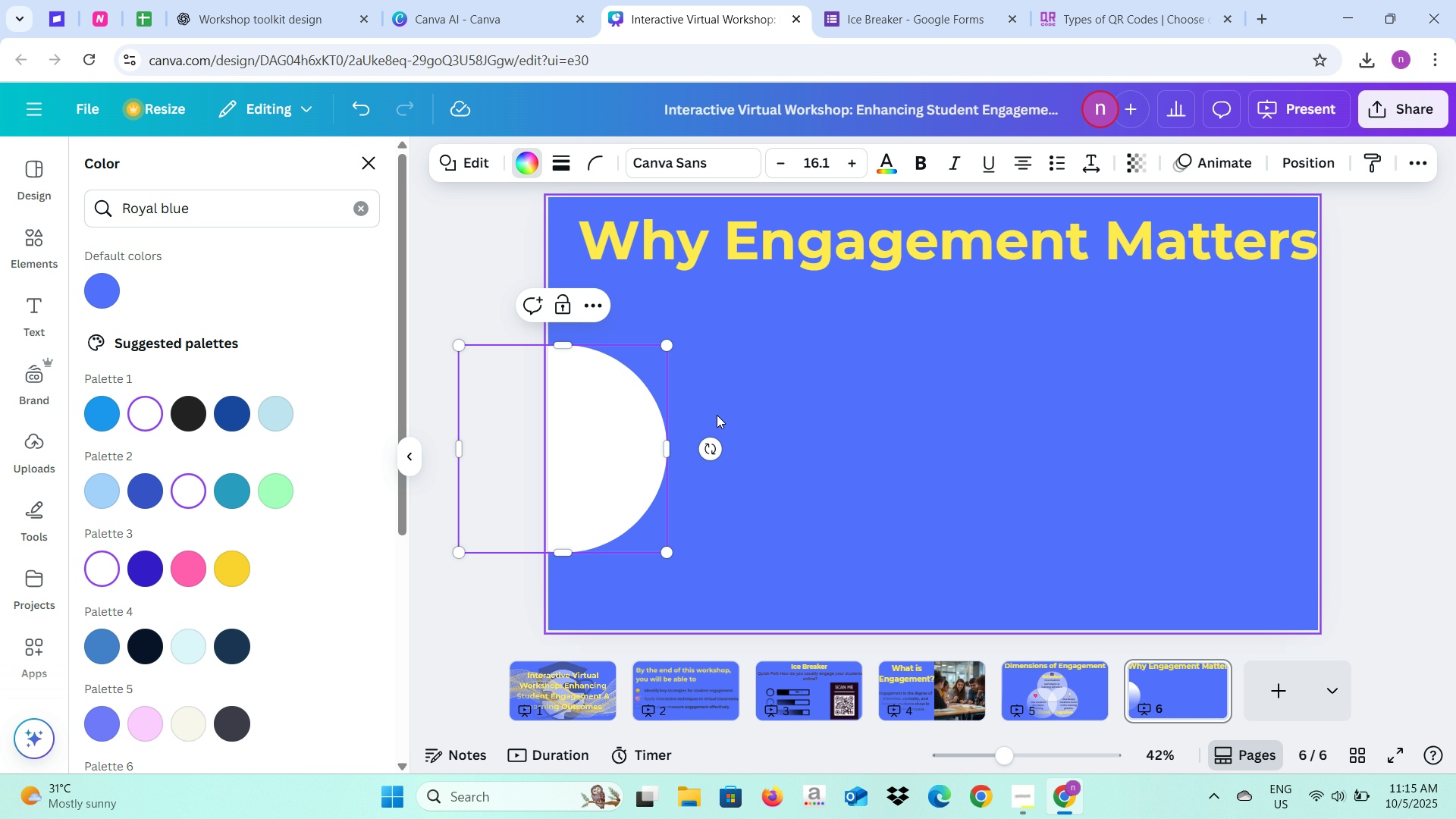 
left_click([717, 415])
 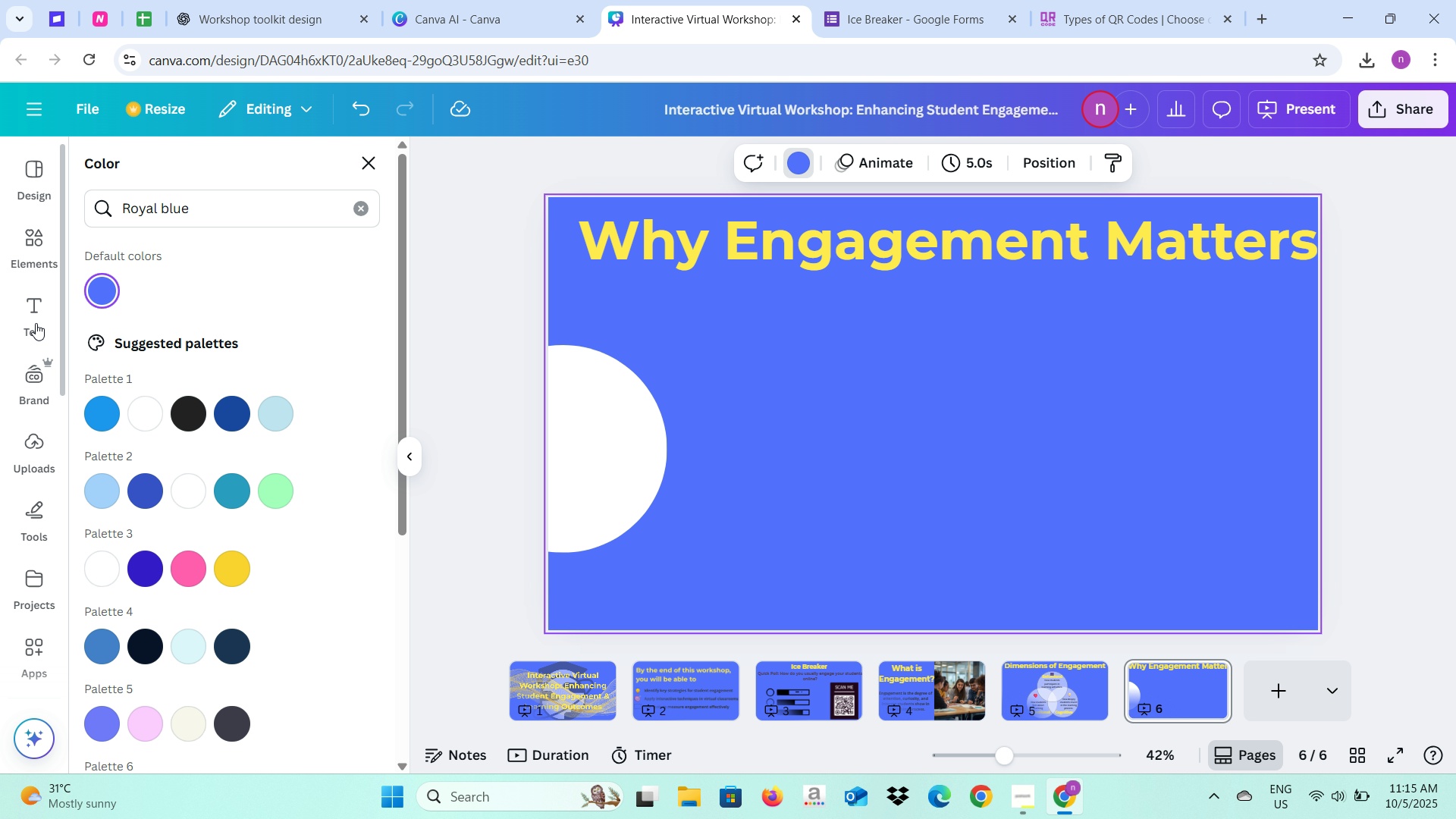 
left_click([21, 243])
 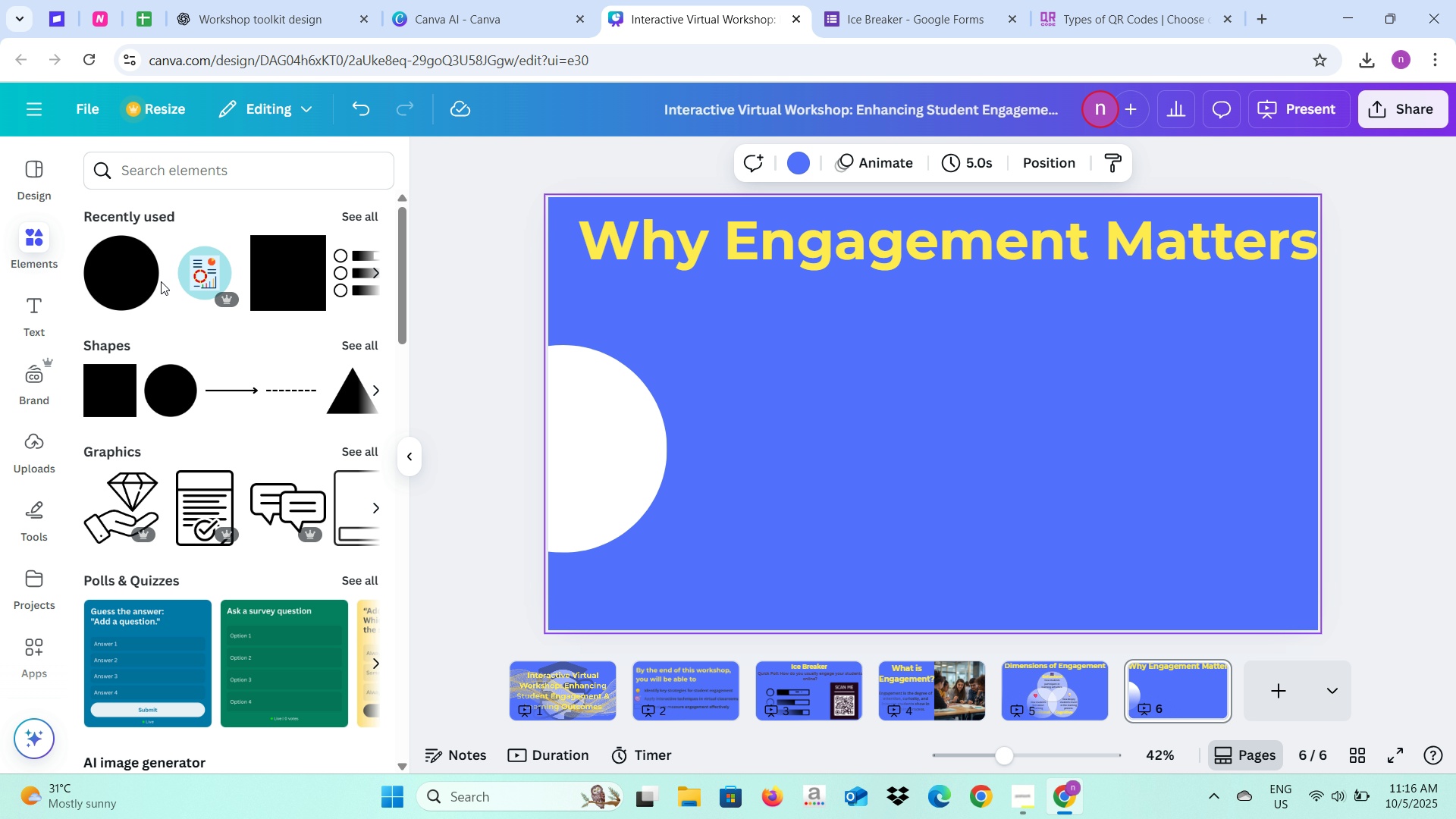 
wait(7.52)
 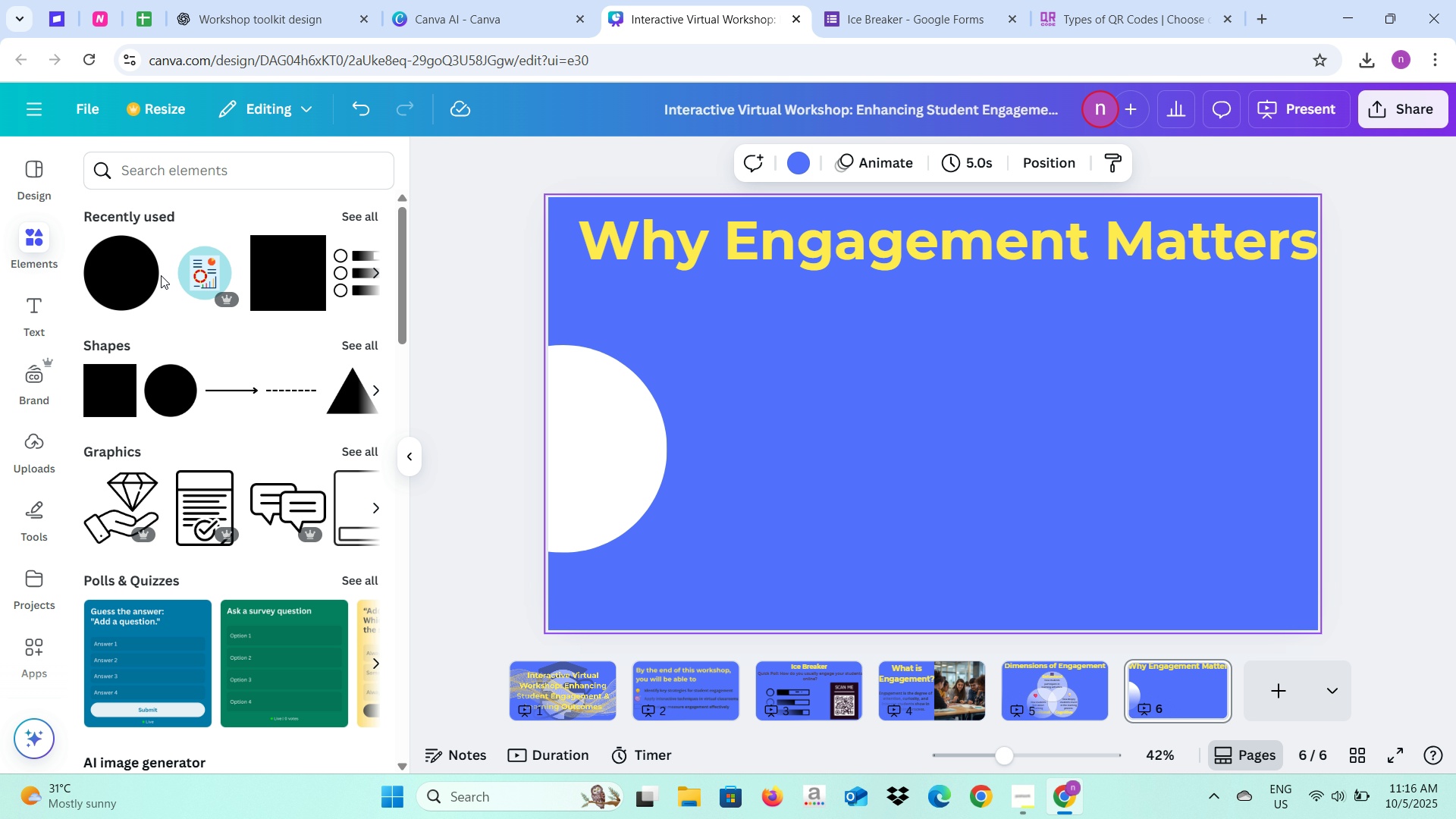 
left_click([155, 387])
 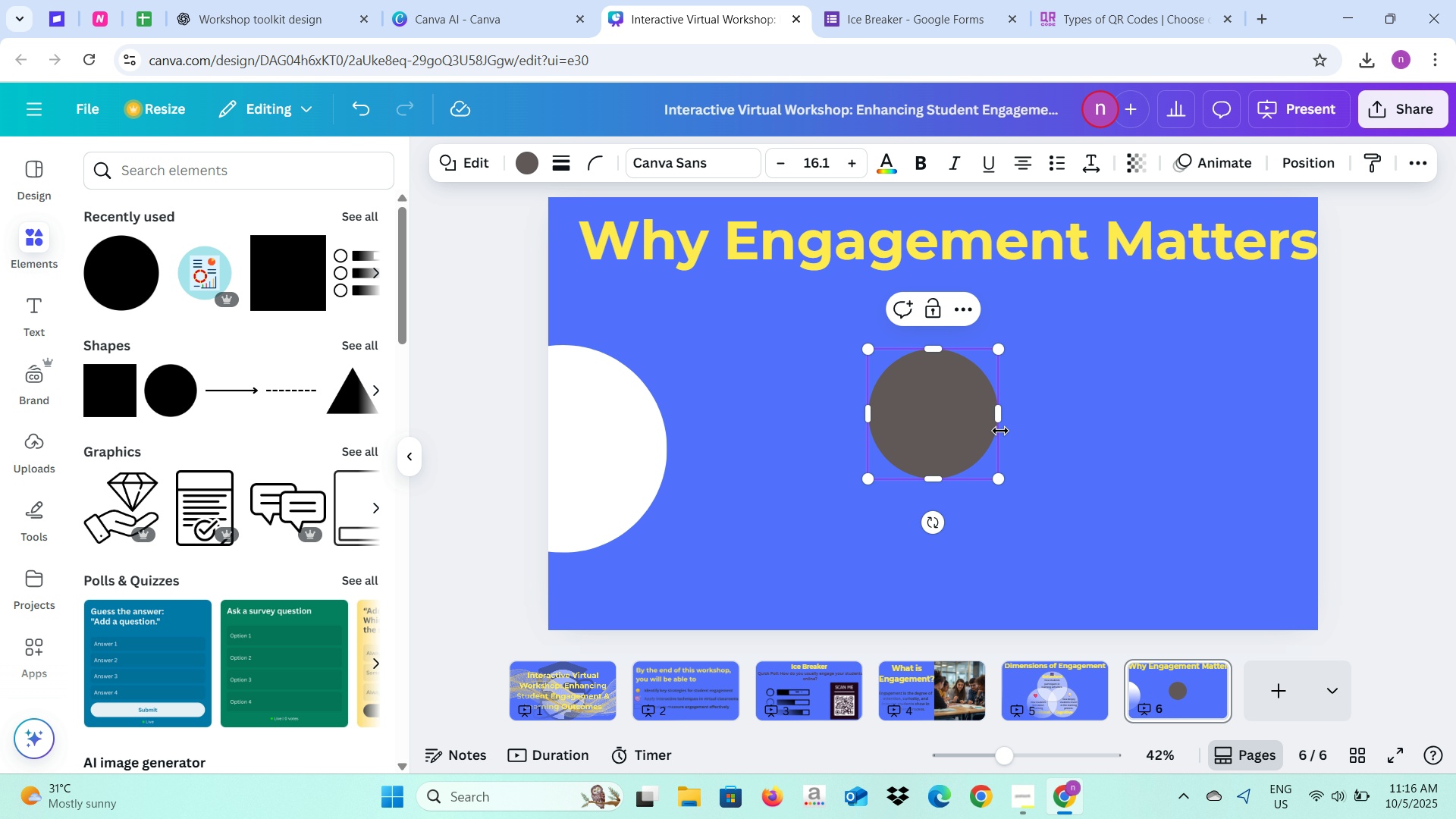 
left_click_drag(start_coordinate=[1002, 478], to_coordinate=[927, 411])
 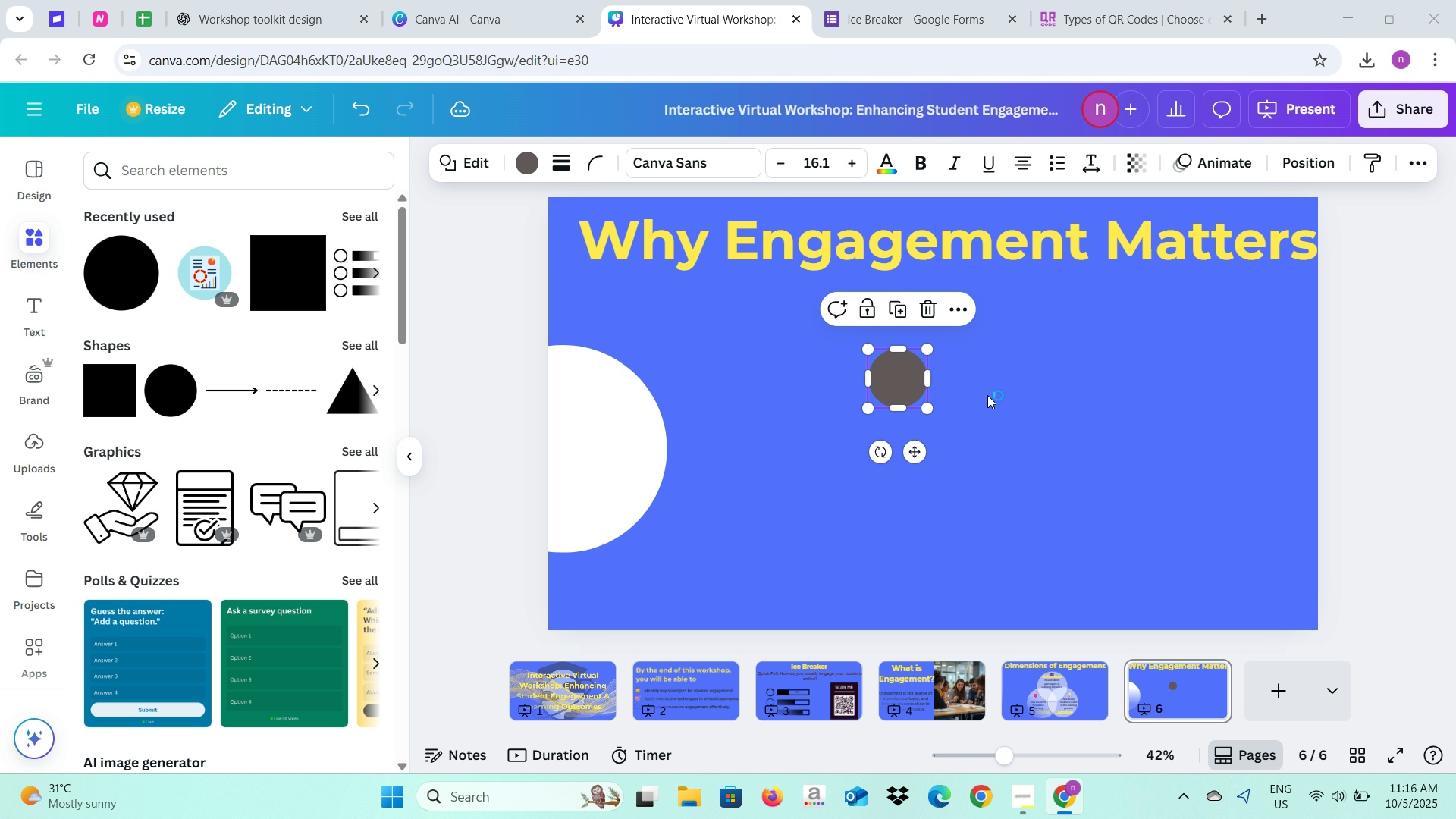 
left_click([988, 395])
 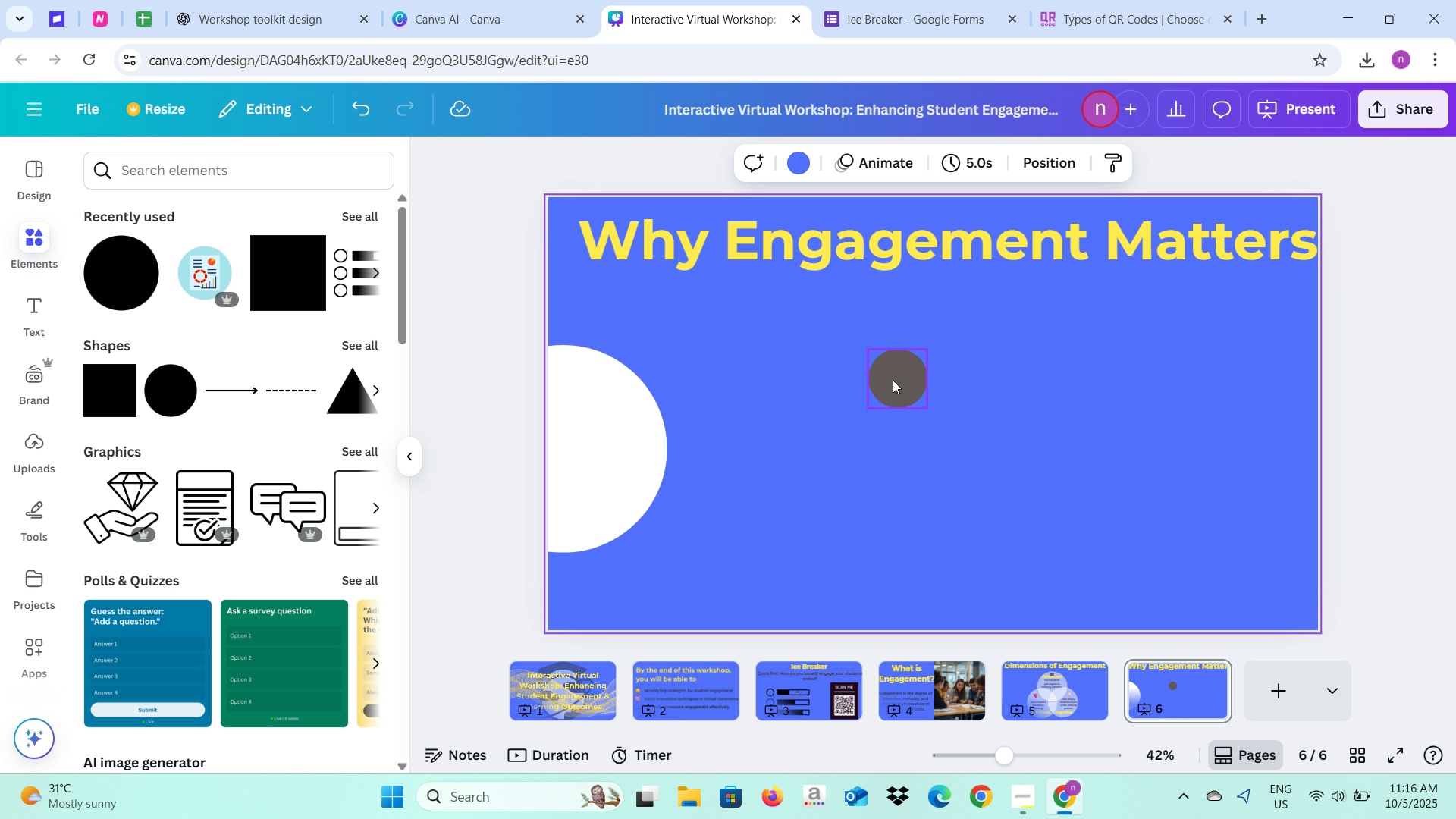 
left_click_drag(start_coordinate=[893, 380], to_coordinate=[670, 340])
 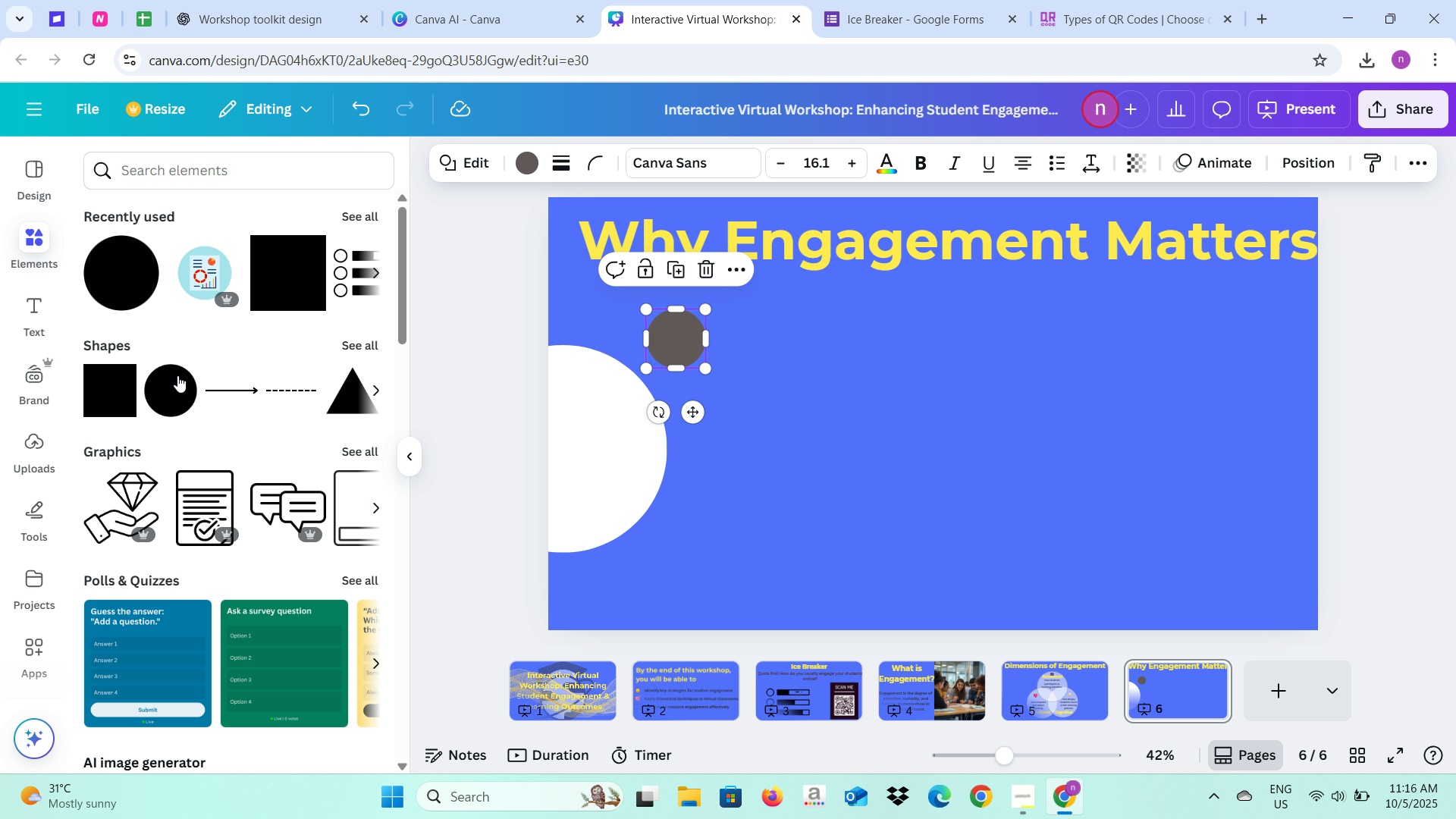 
left_click([171, 390])
 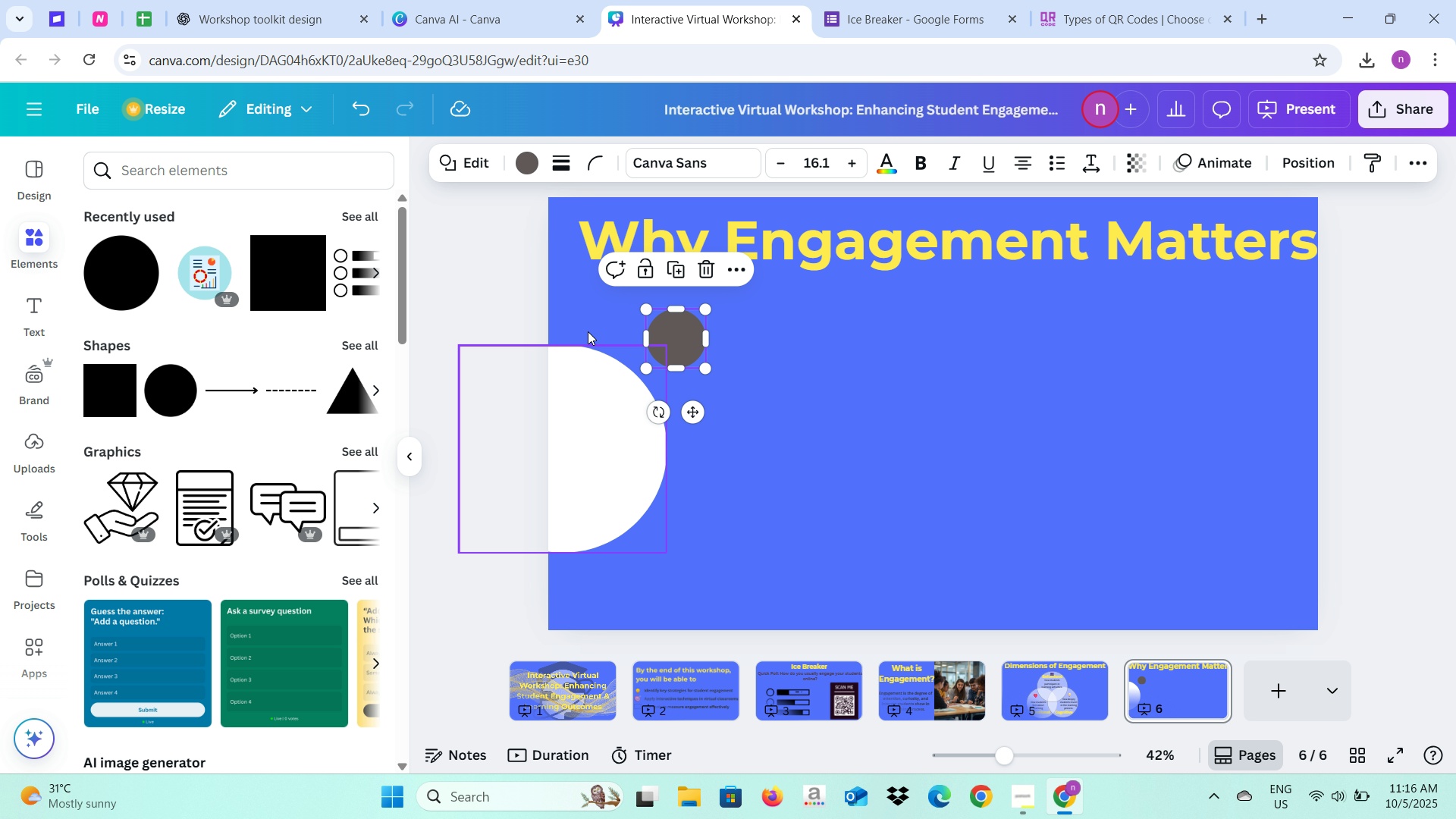 
left_click([670, 259])
 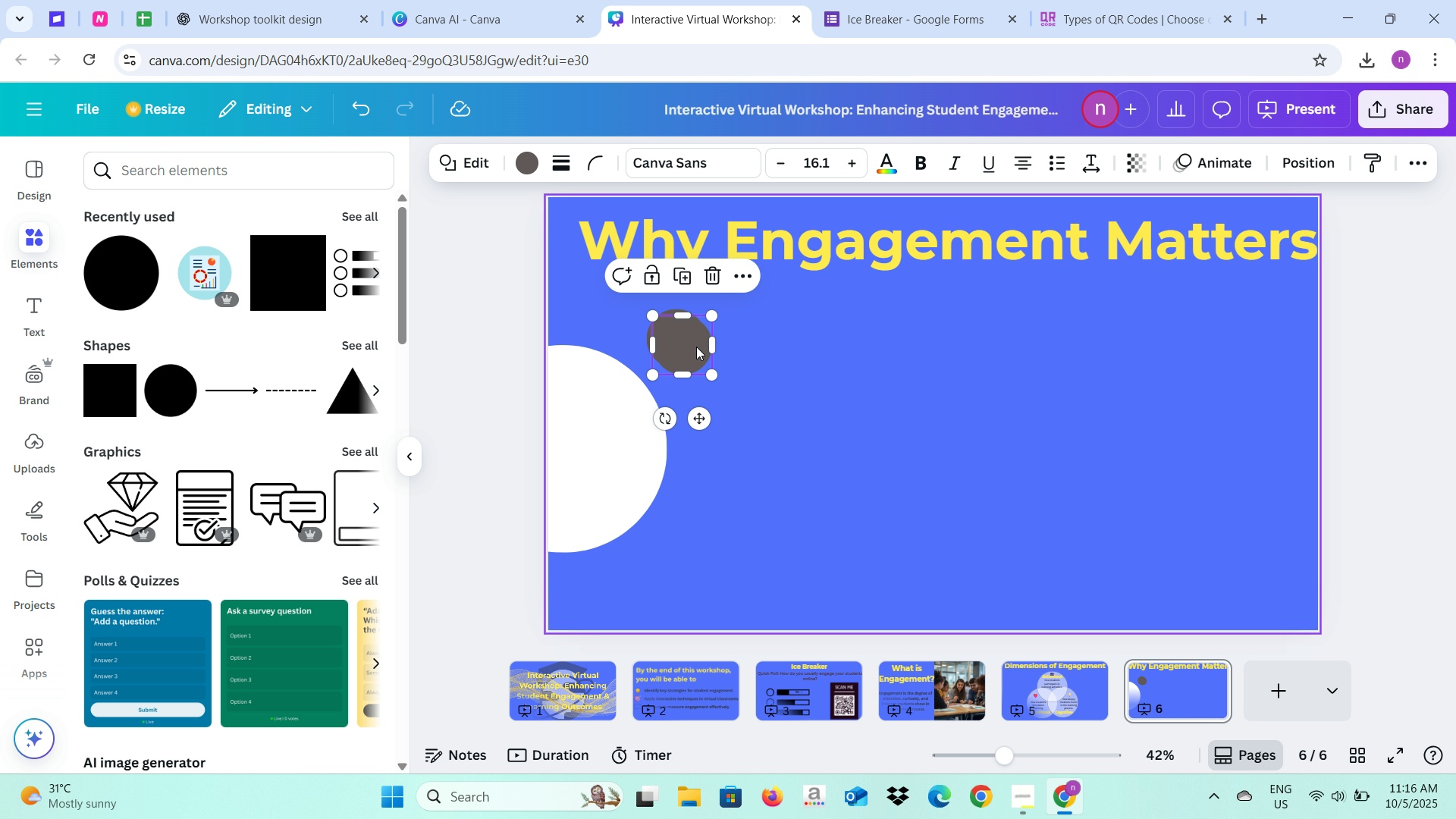 
left_click_drag(start_coordinate=[692, 348], to_coordinate=[669, 340])
 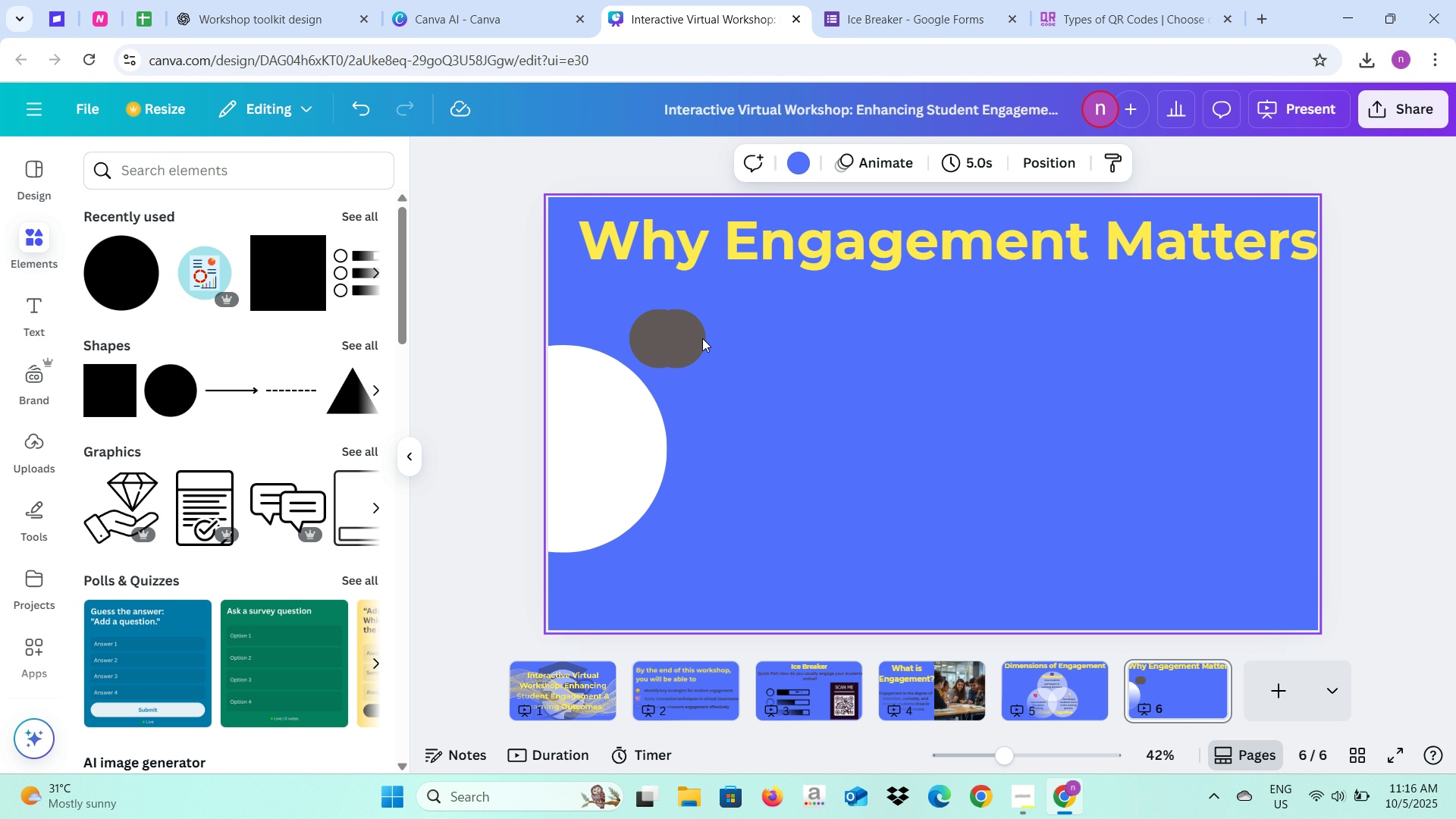 
double_click([702, 338])
 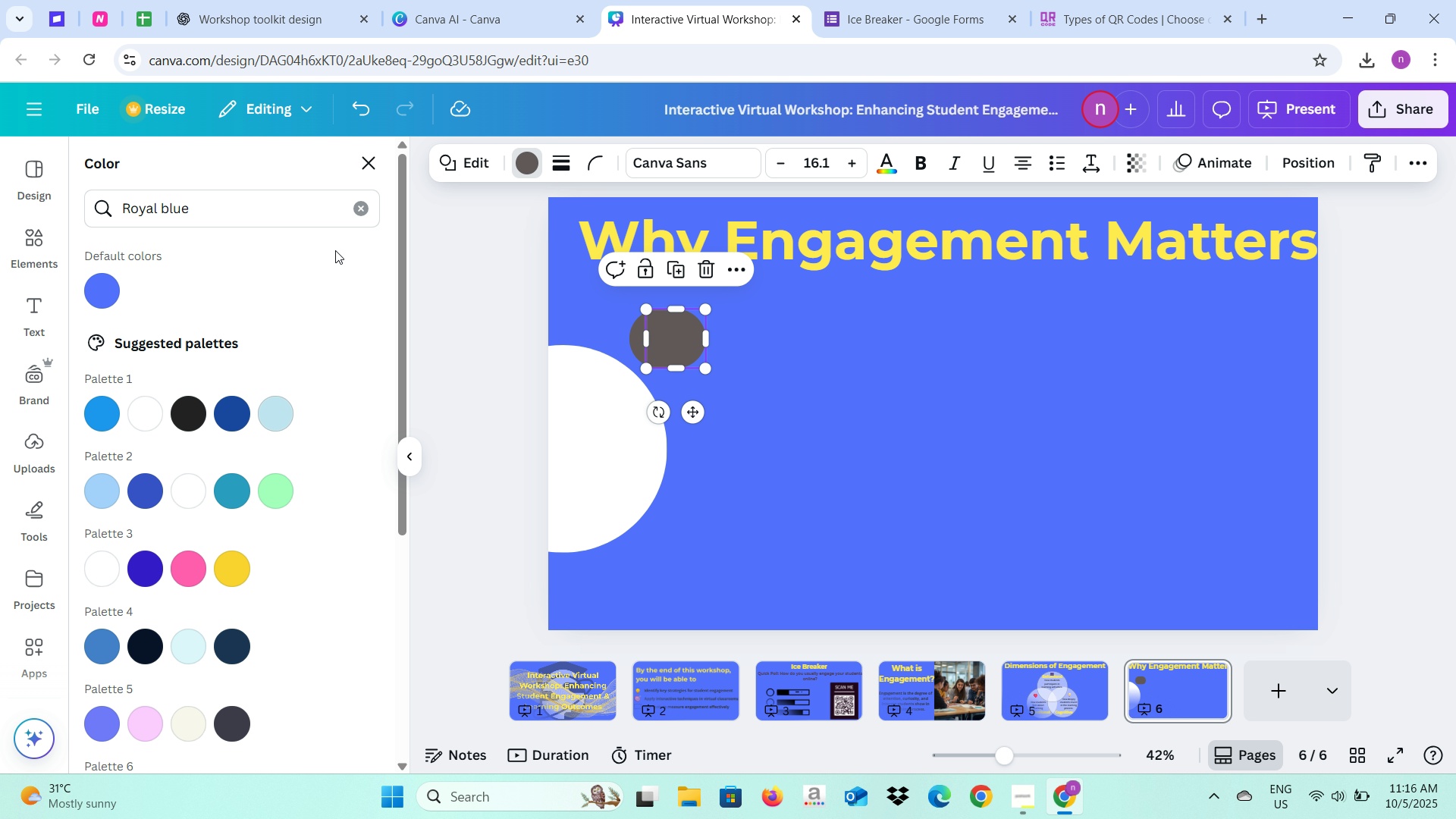 
wait(5.8)
 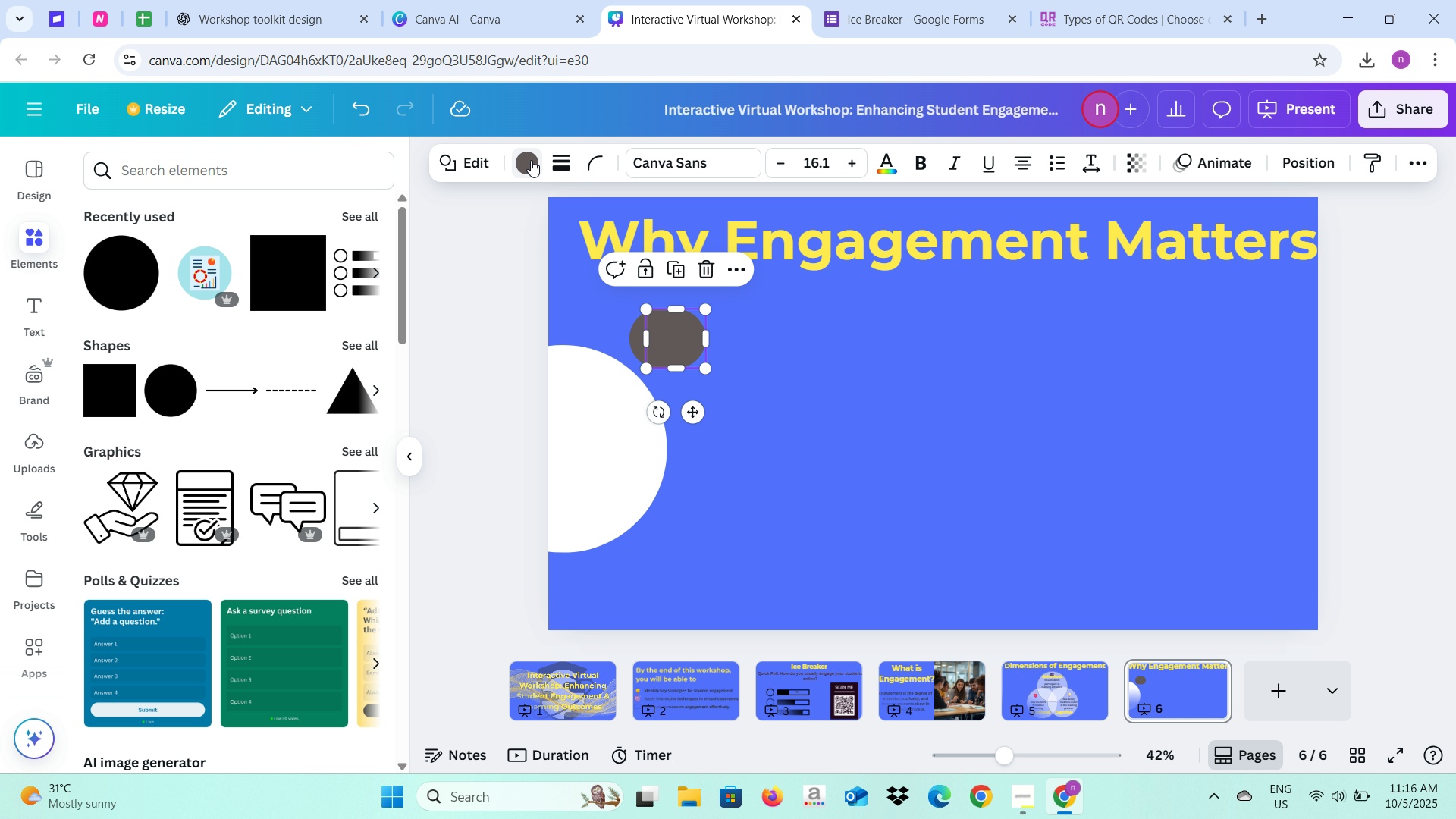 
left_click([531, 160])
 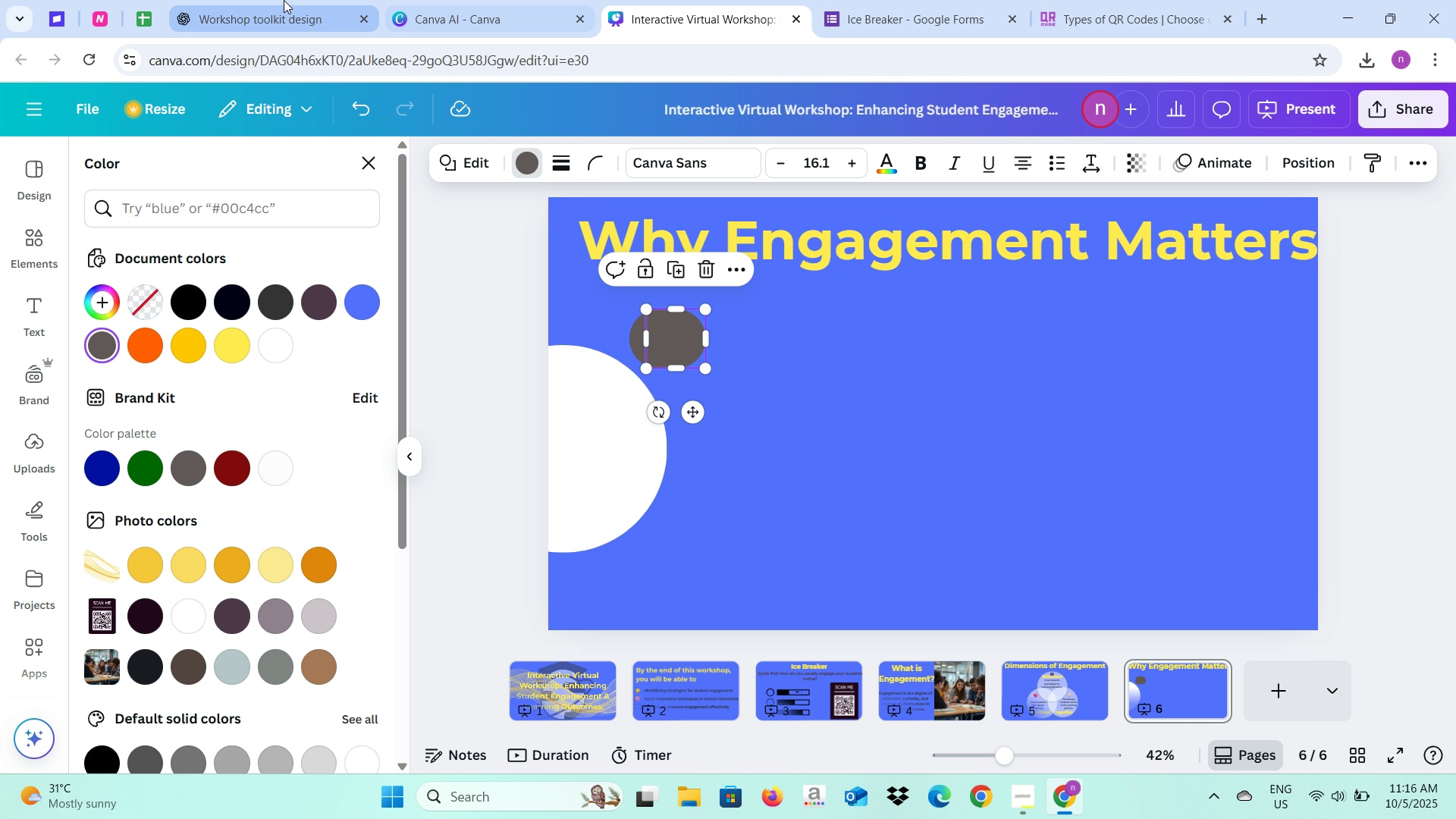 
left_click([359, 215])
 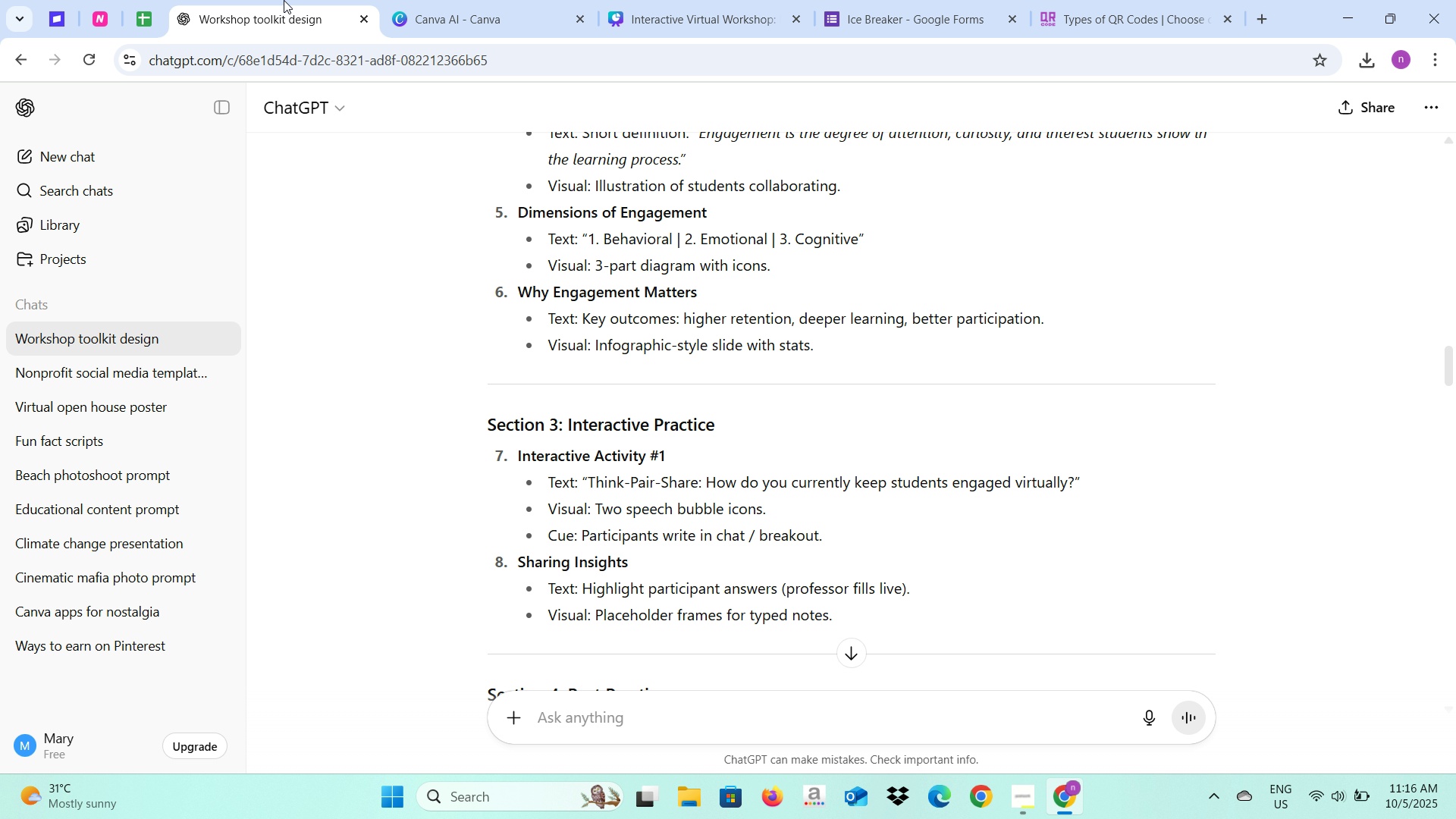 
left_click([284, 0])
 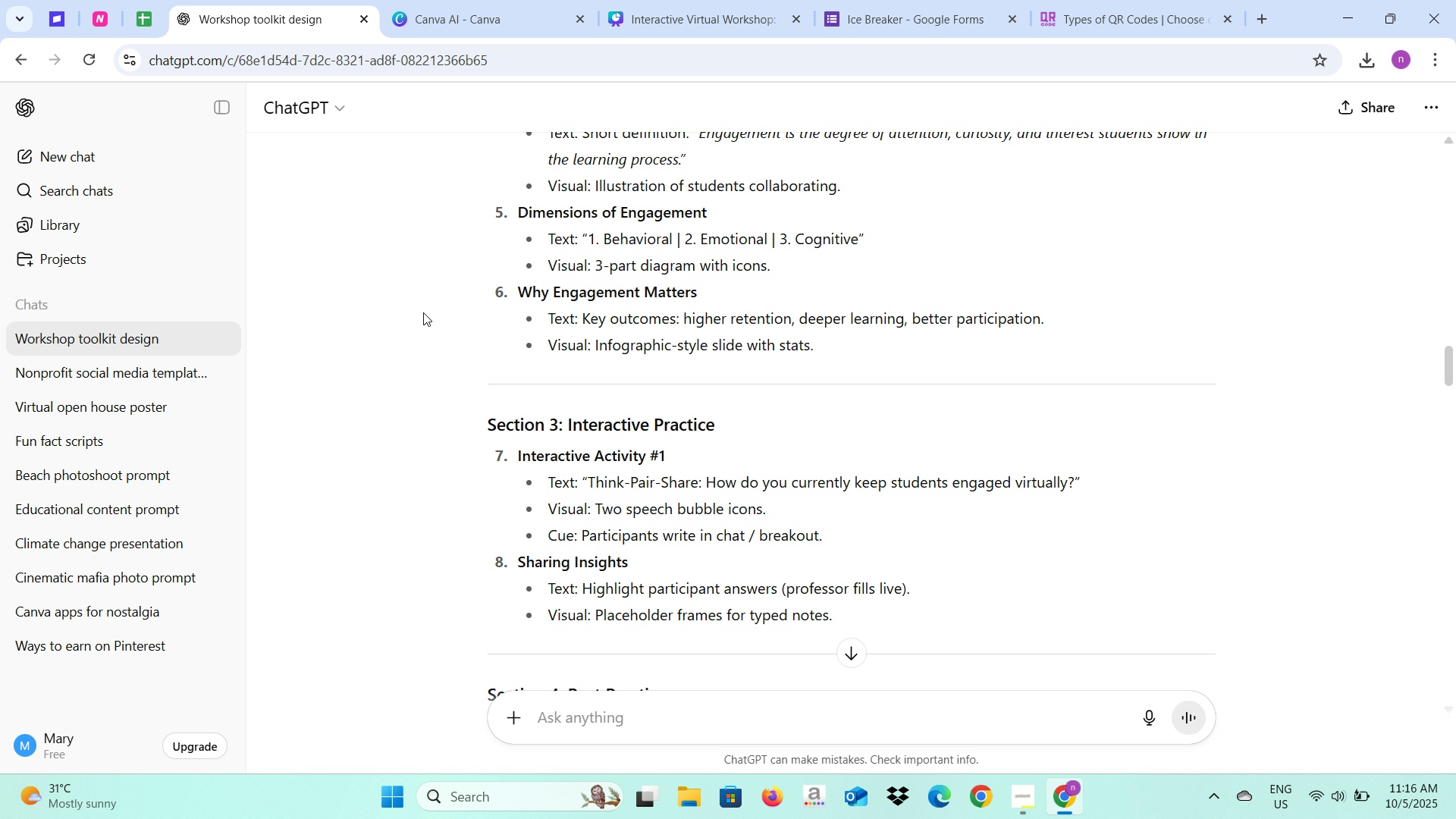 
scroll: coordinate [454, 344], scroll_direction: up, amount: 25.0
 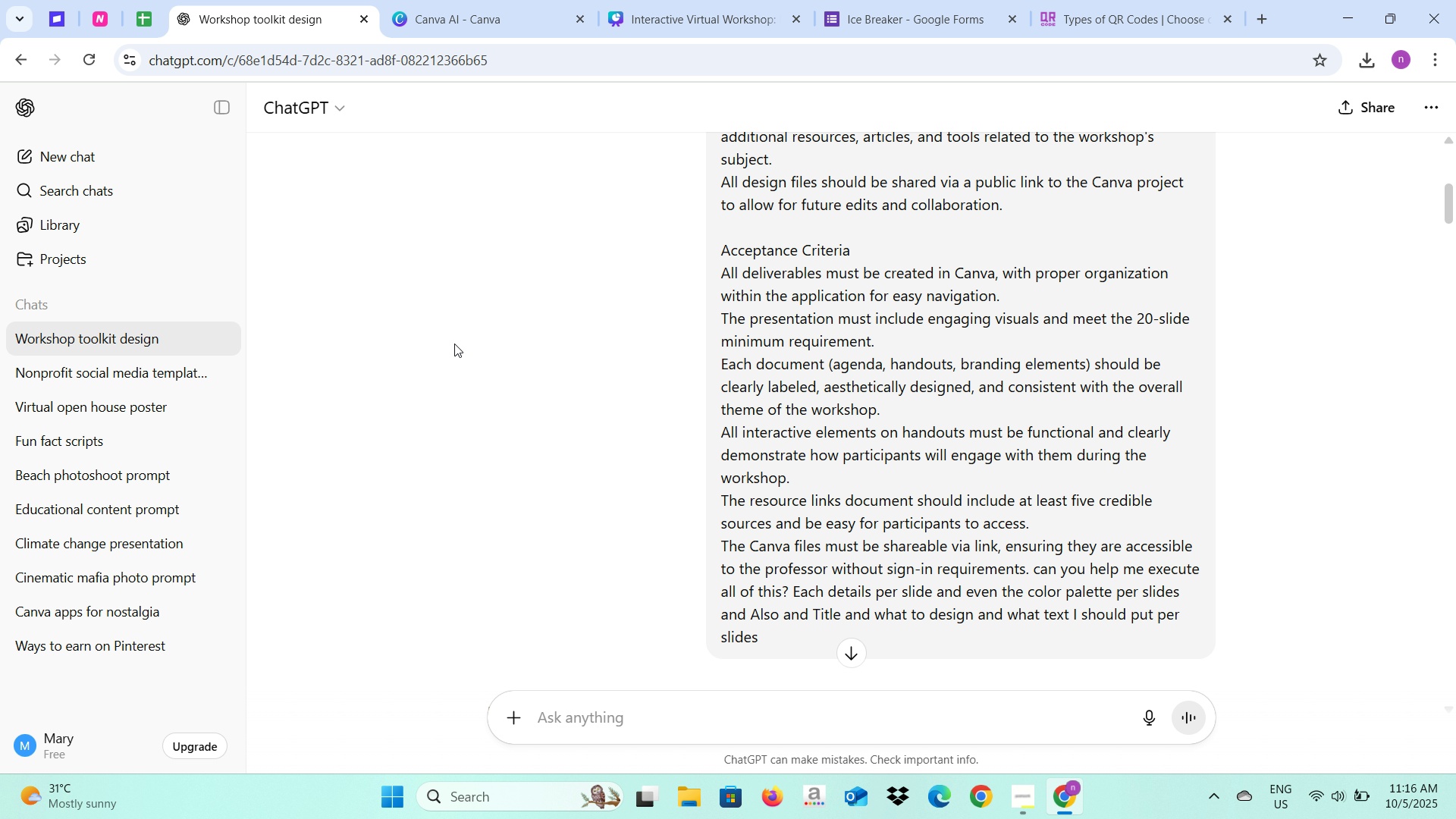 
scroll: coordinate [455, 344], scroll_direction: down, amount: 6.0
 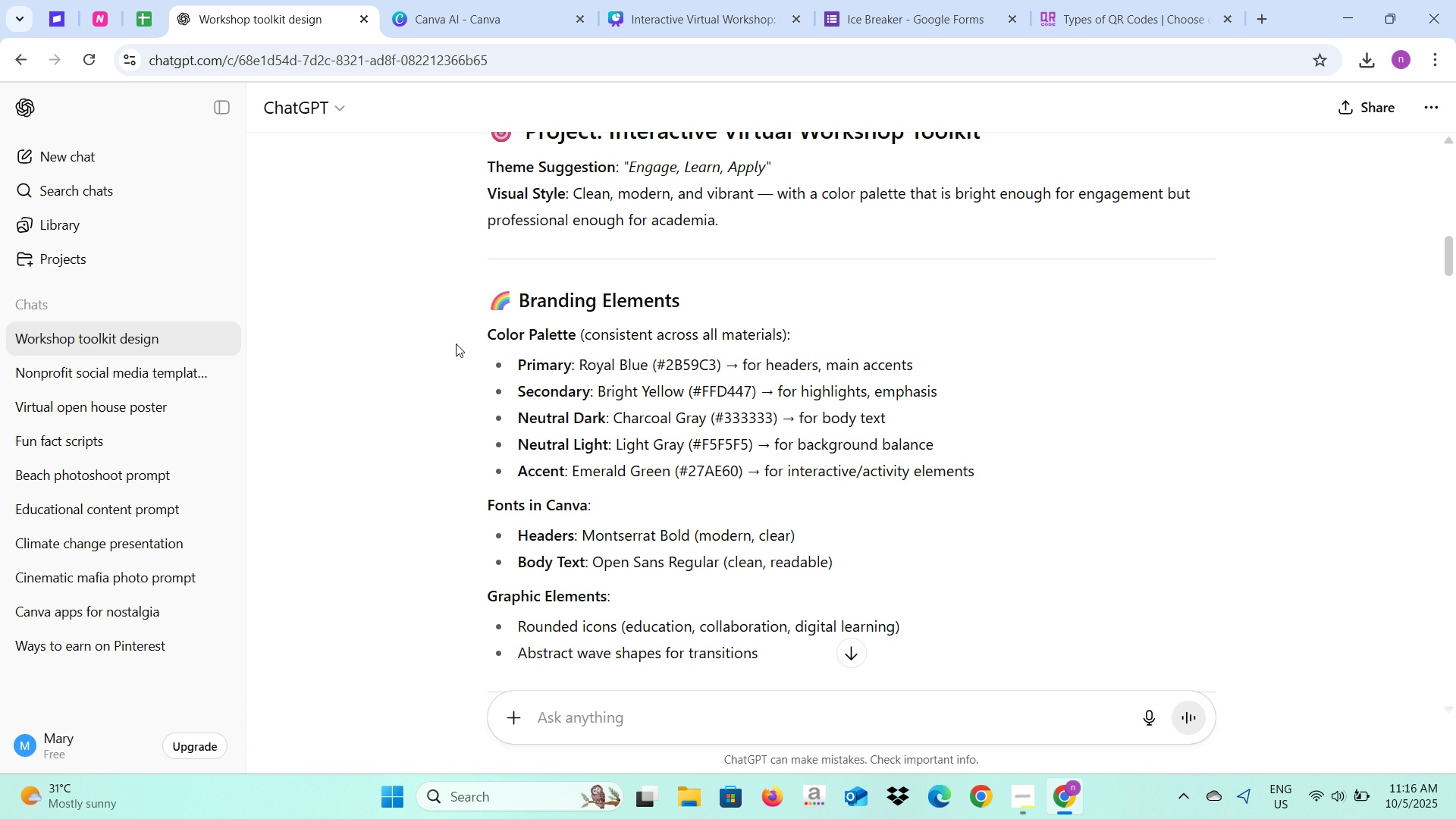 
wait(6.04)
 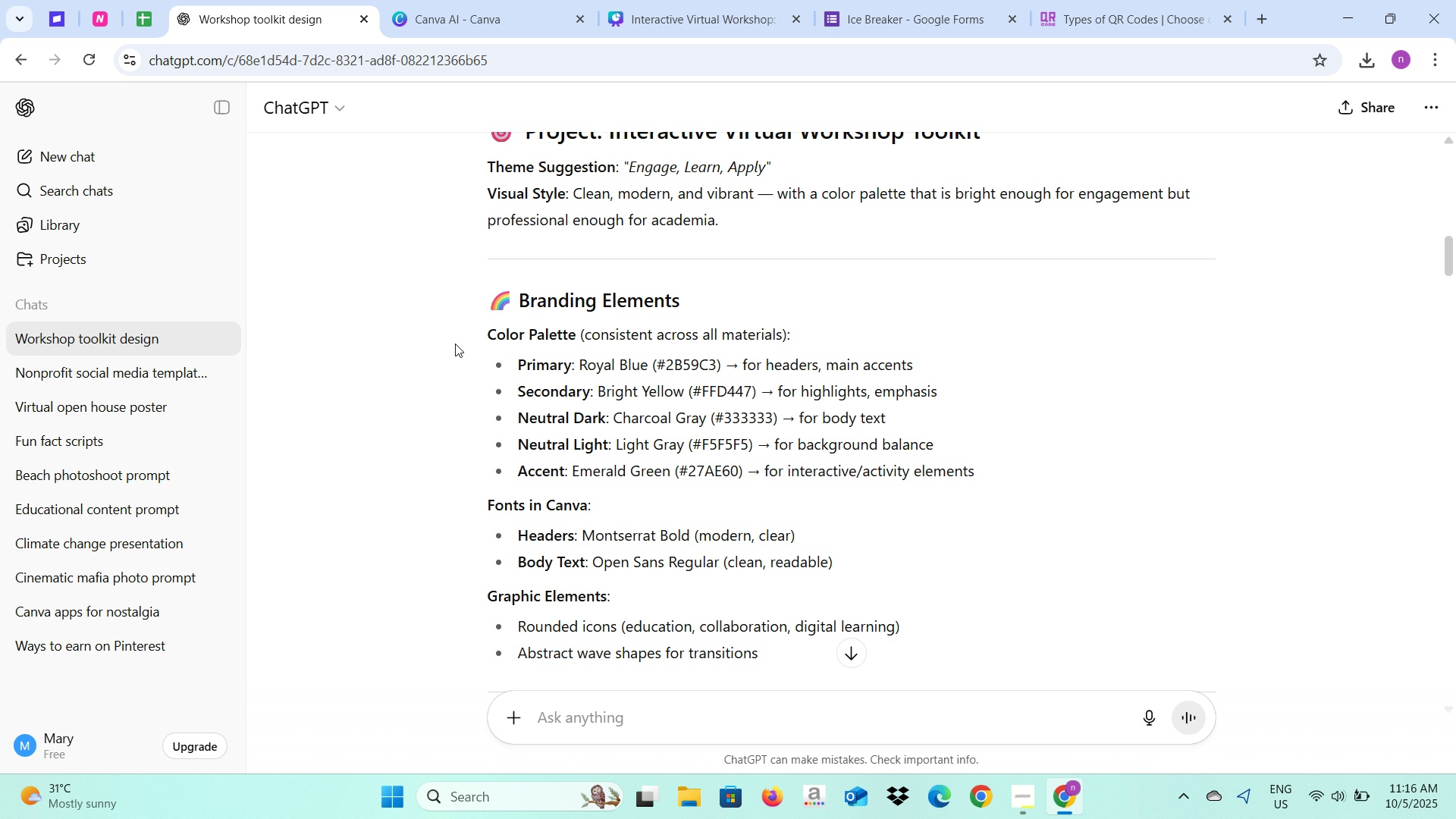 
left_click([465, 19])
 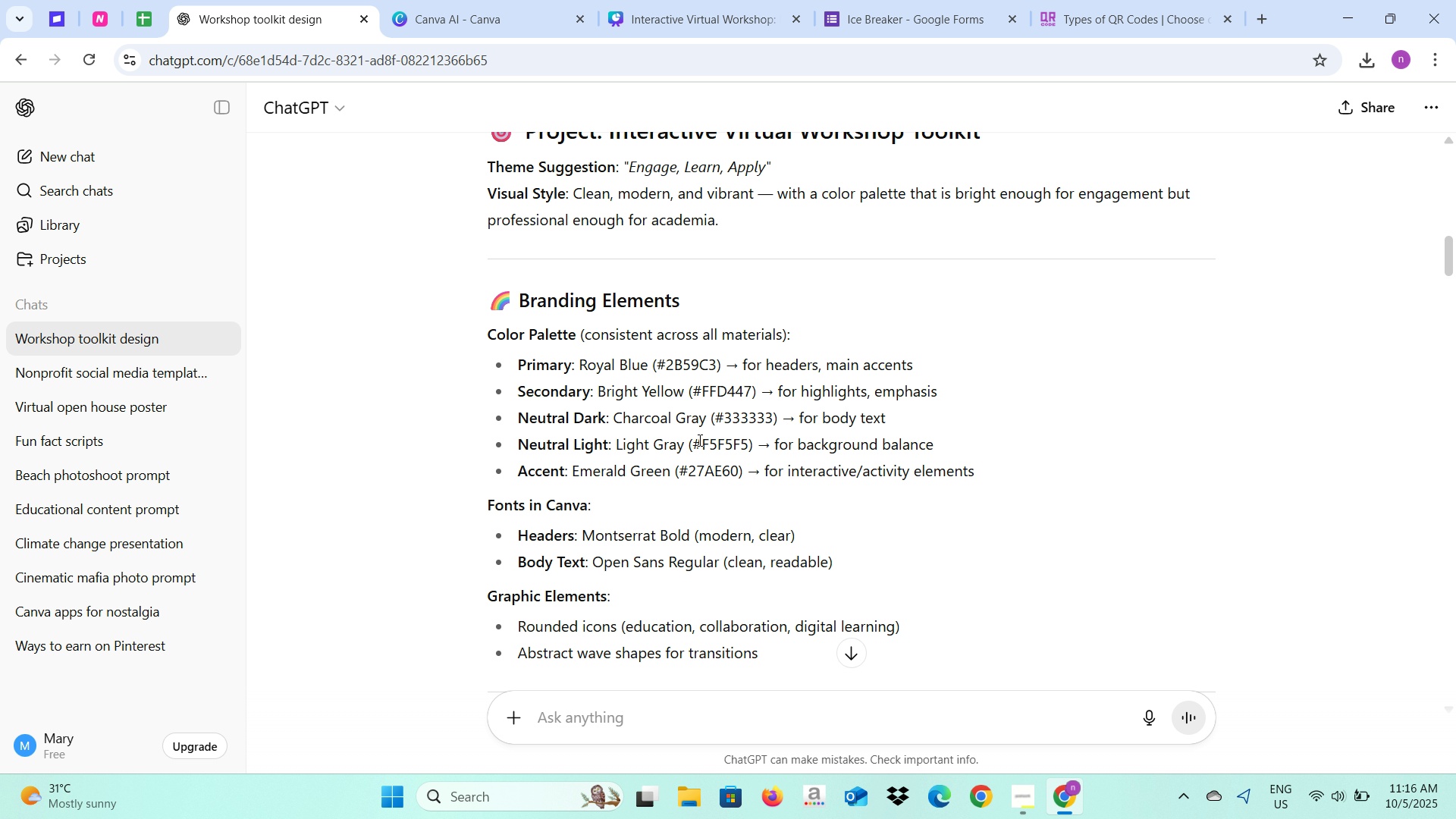 
wait(5.58)
 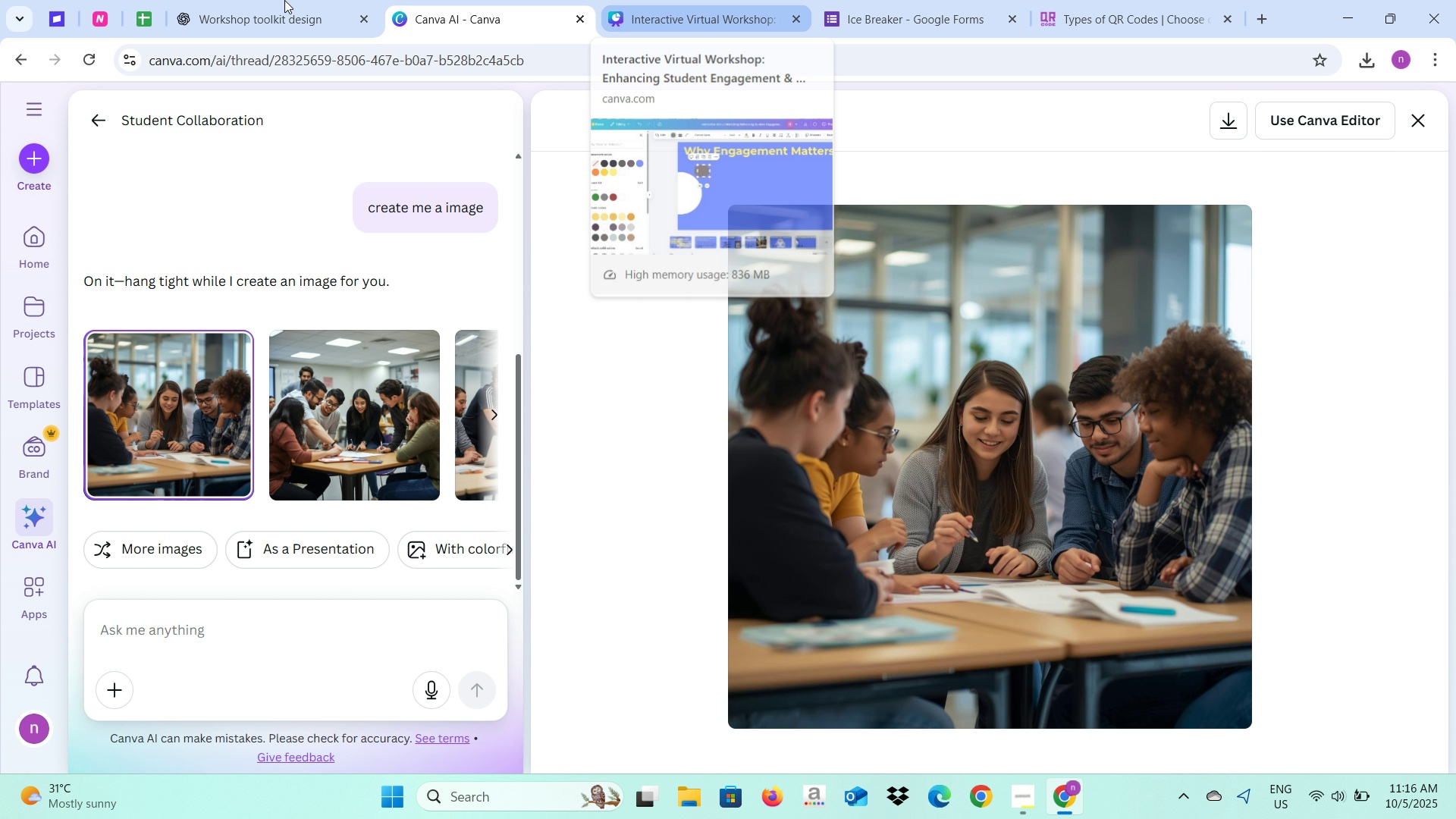 
left_click([657, 0])
 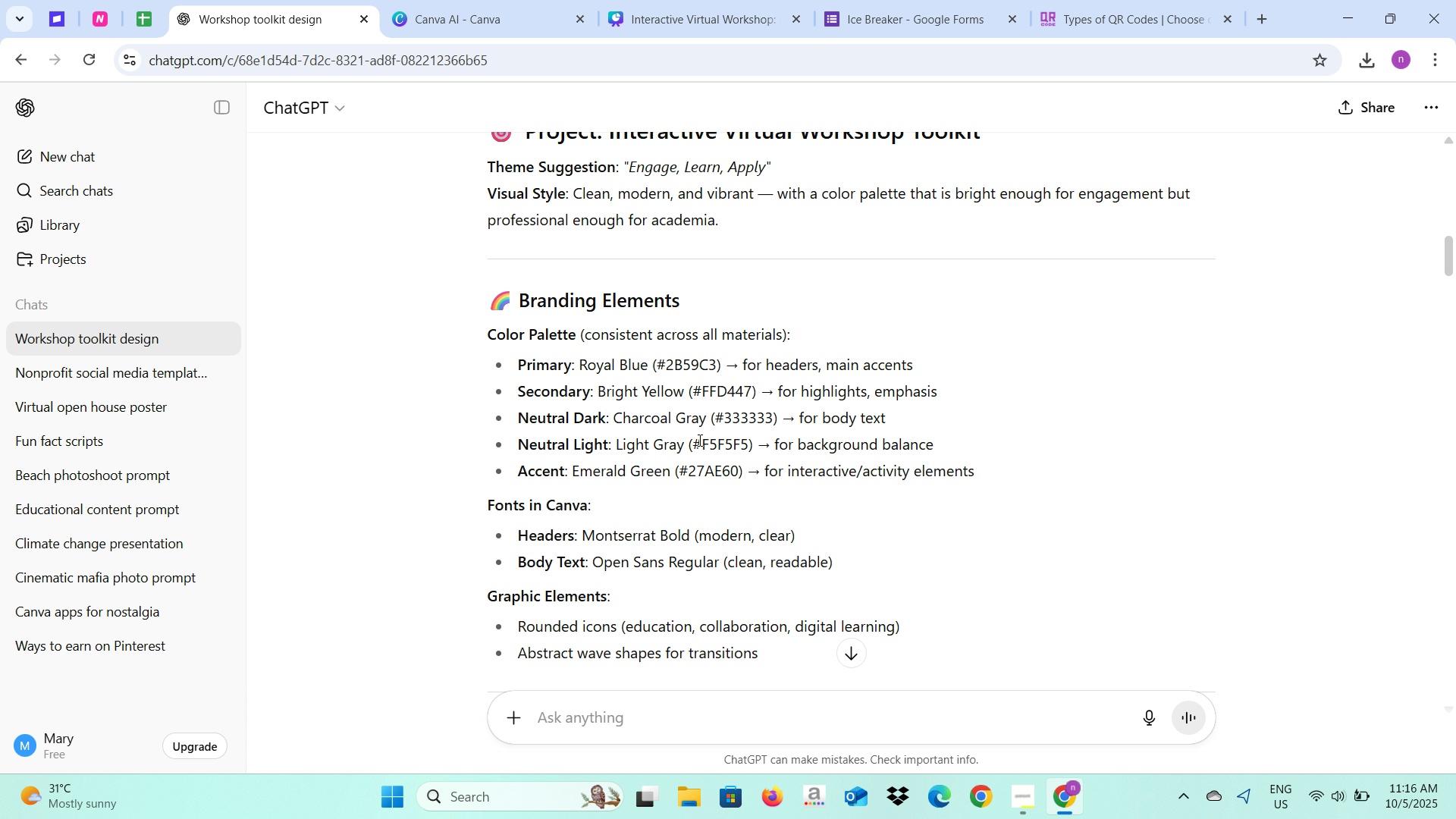 
left_click([284, 1])
 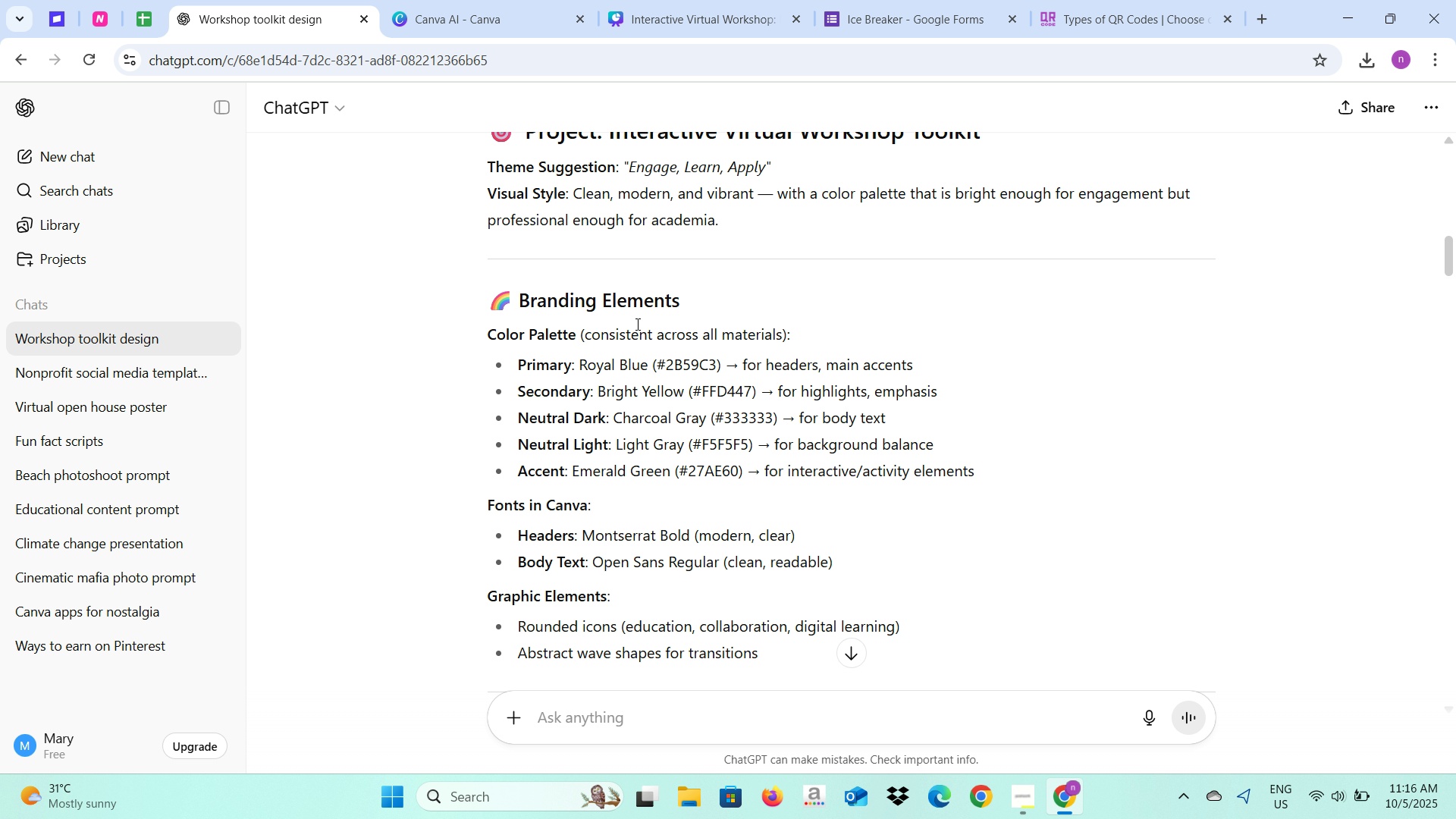 
left_click([662, 10])
 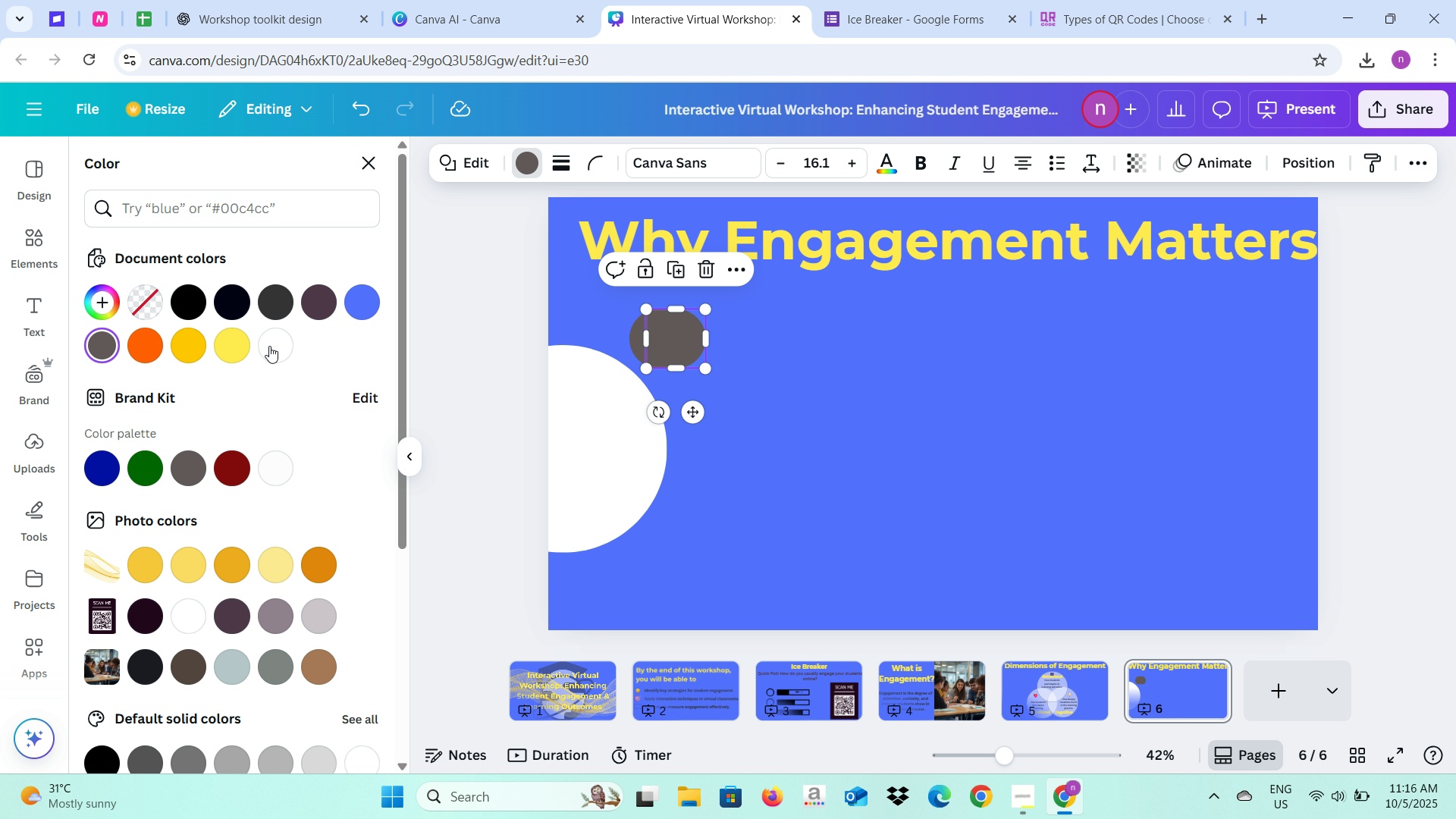 
left_click([248, 345])
 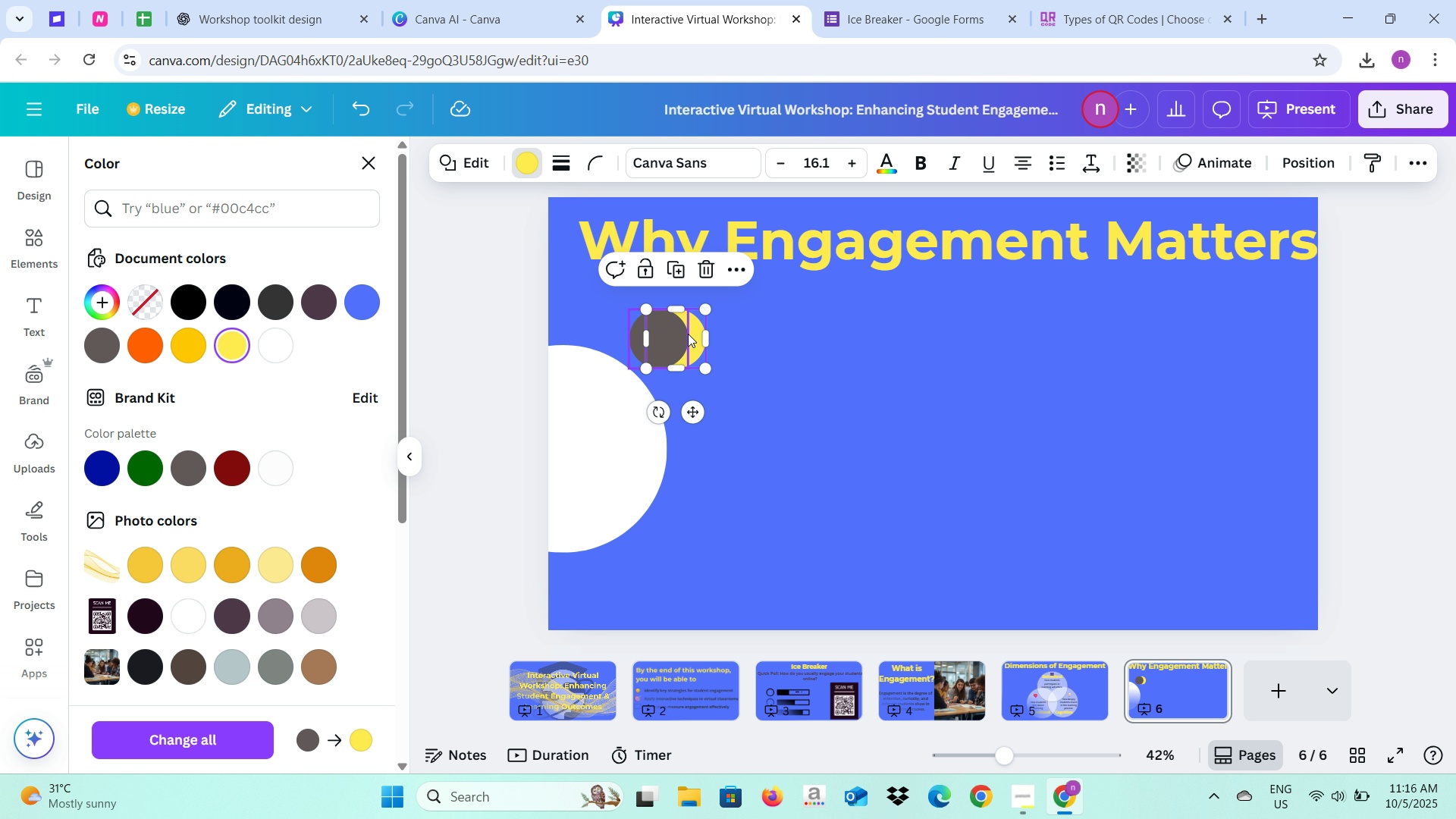 
left_click([672, 347])
 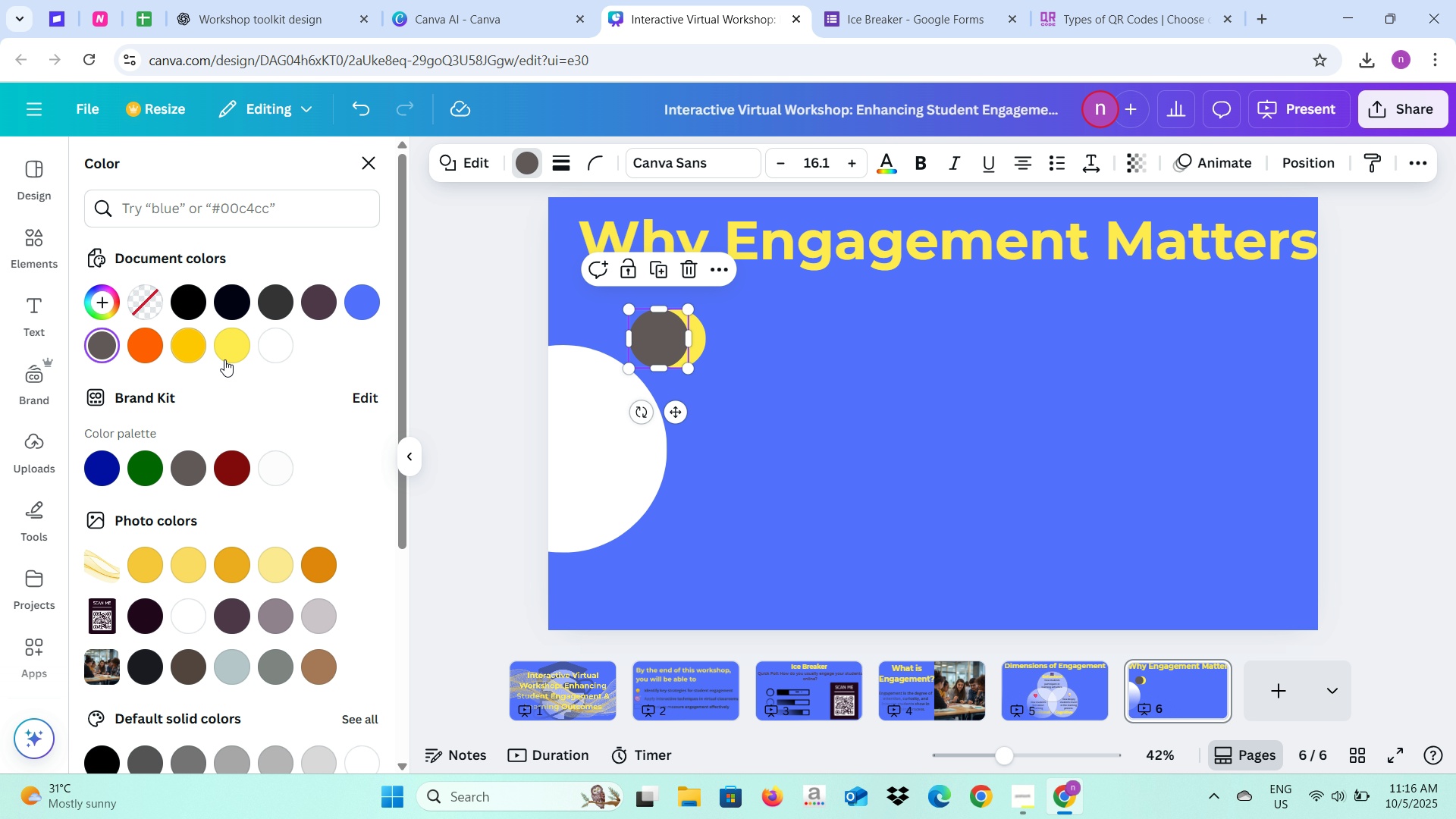 
double_click([228, 347])
 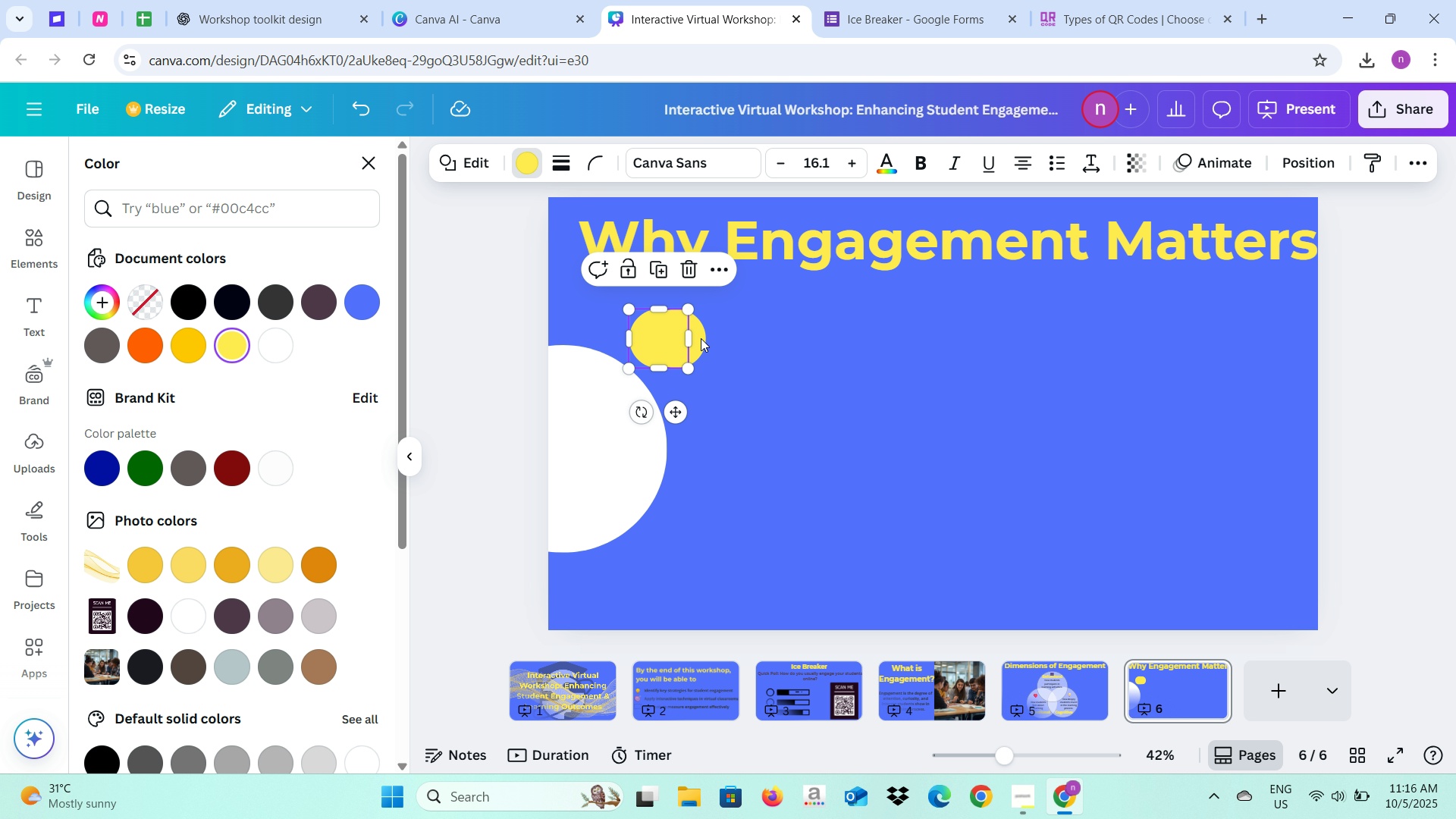 
left_click([701, 338])
 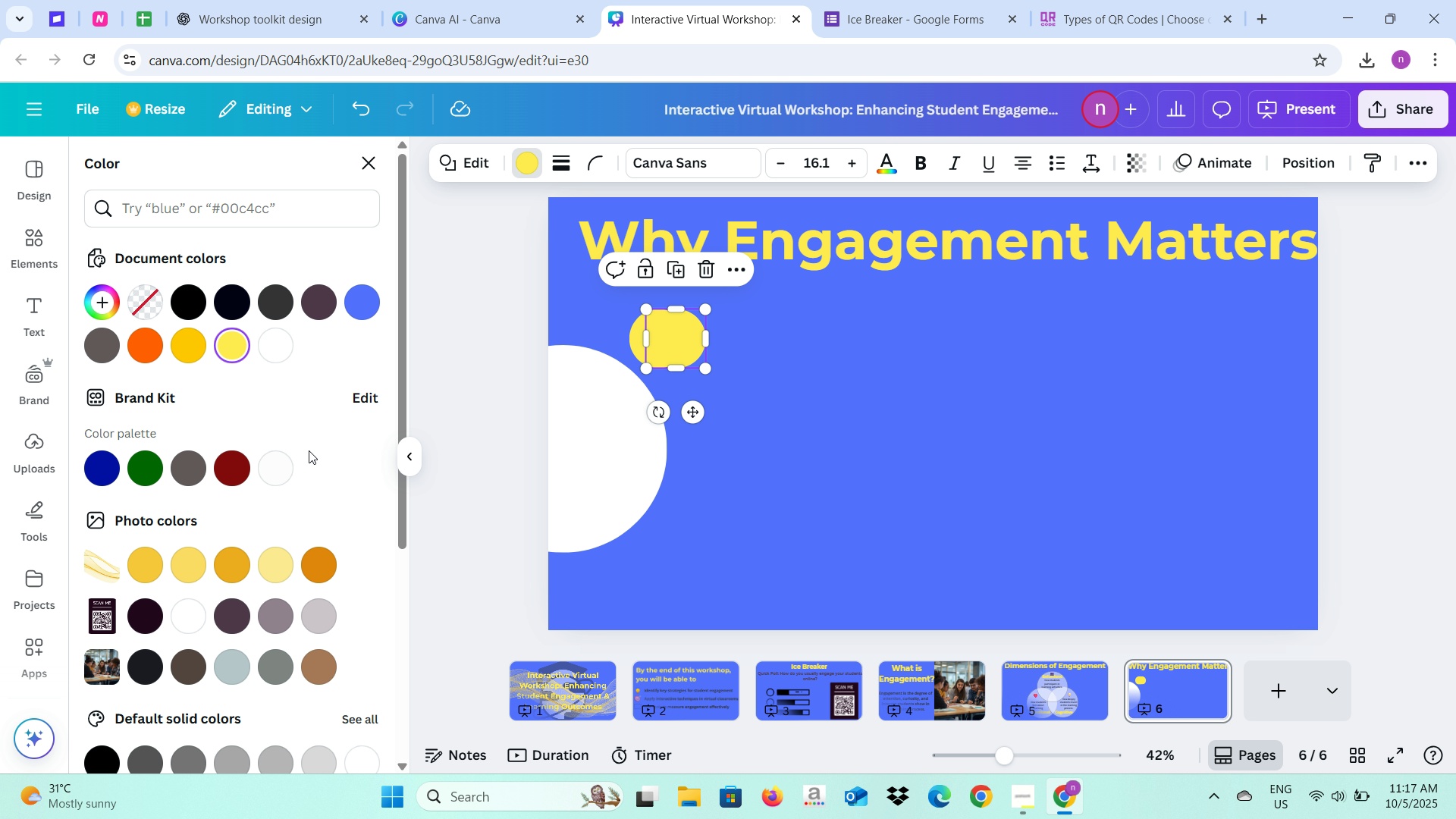 
left_click([275, 476])
 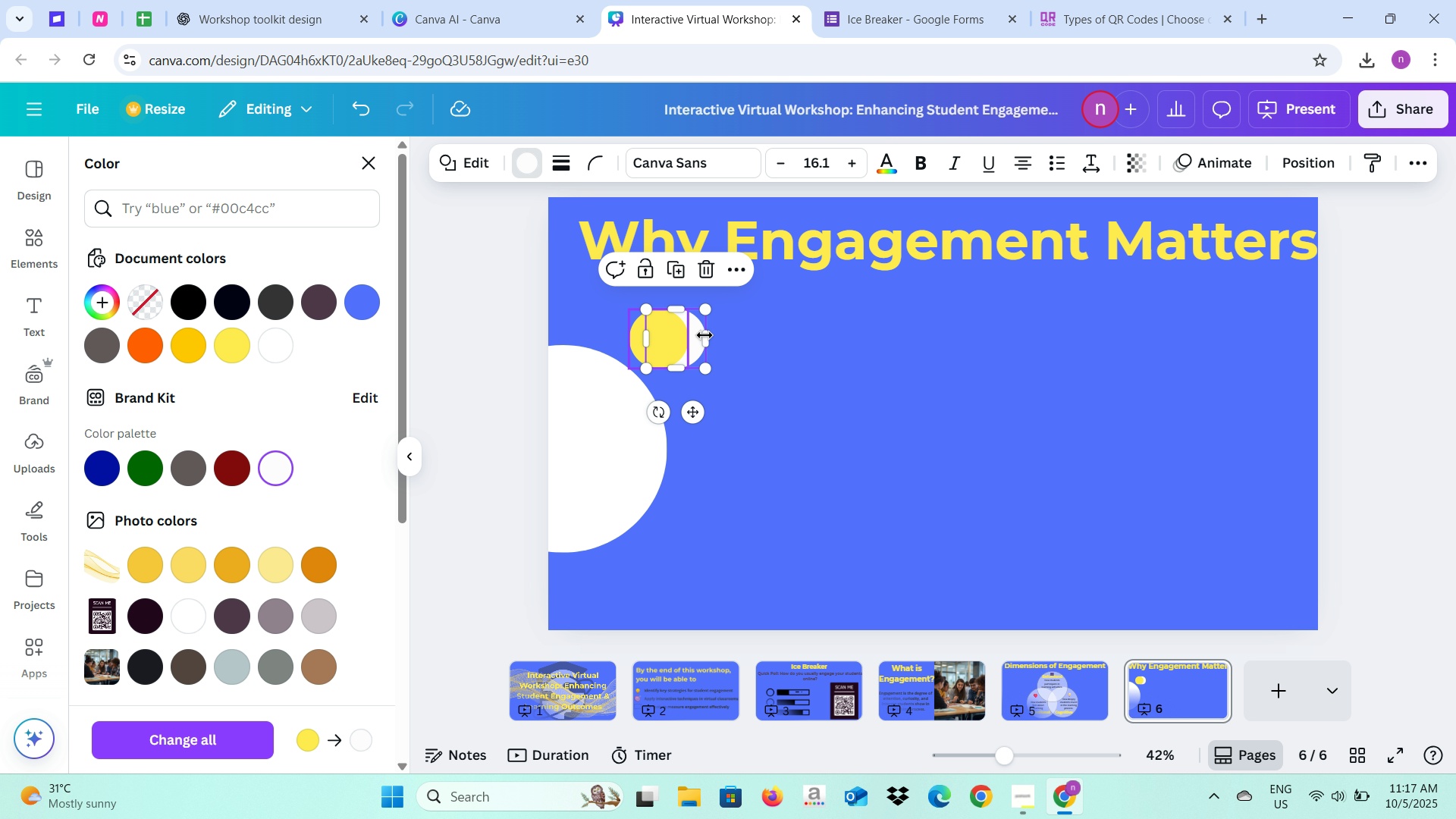 
left_click_drag(start_coordinate=[704, 337], to_coordinate=[840, 344])
 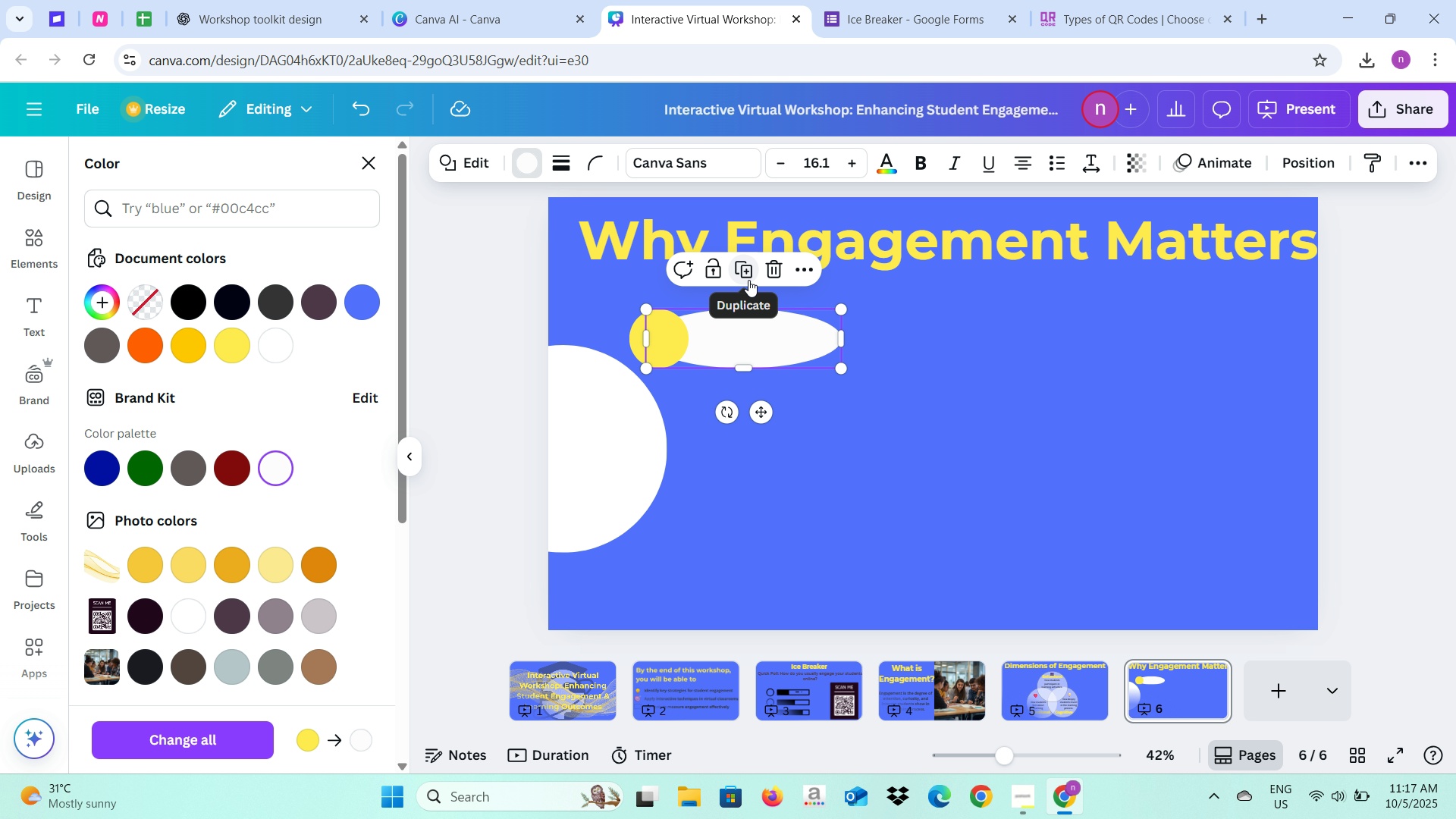 
left_click([771, 275])
 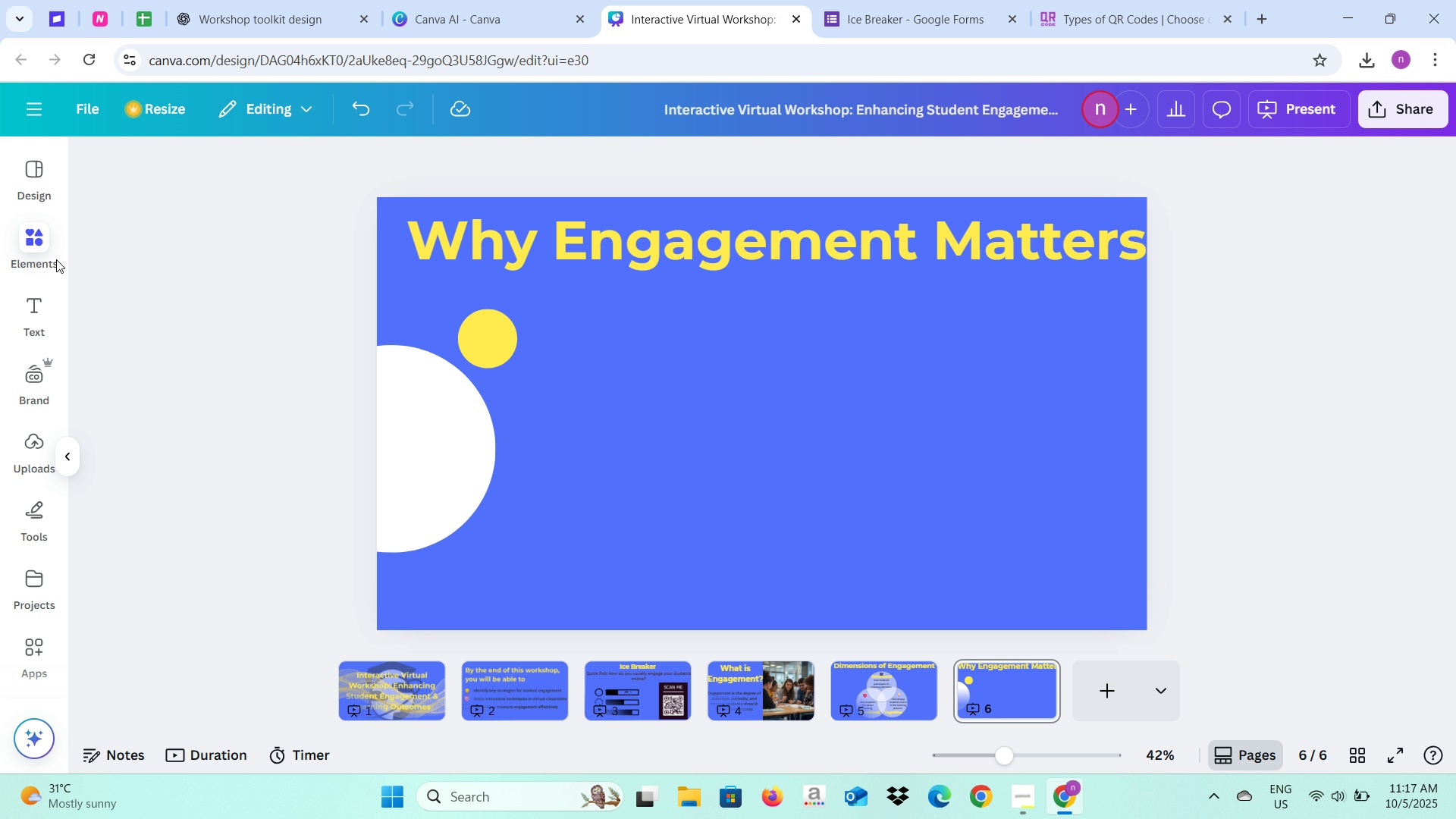 
left_click([34, 253])
 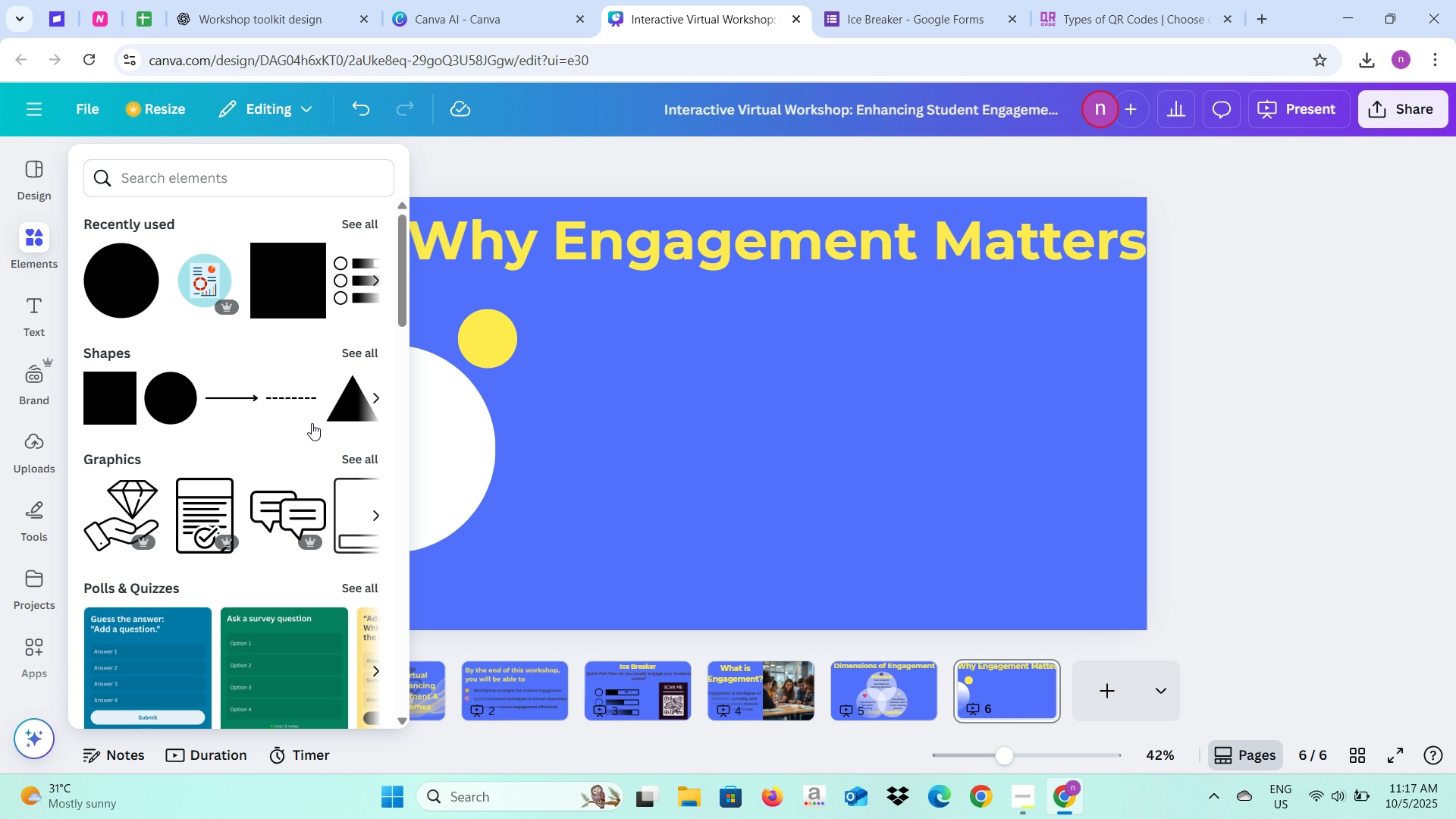 
scroll: coordinate [246, 429], scroll_direction: down, amount: 2.0
 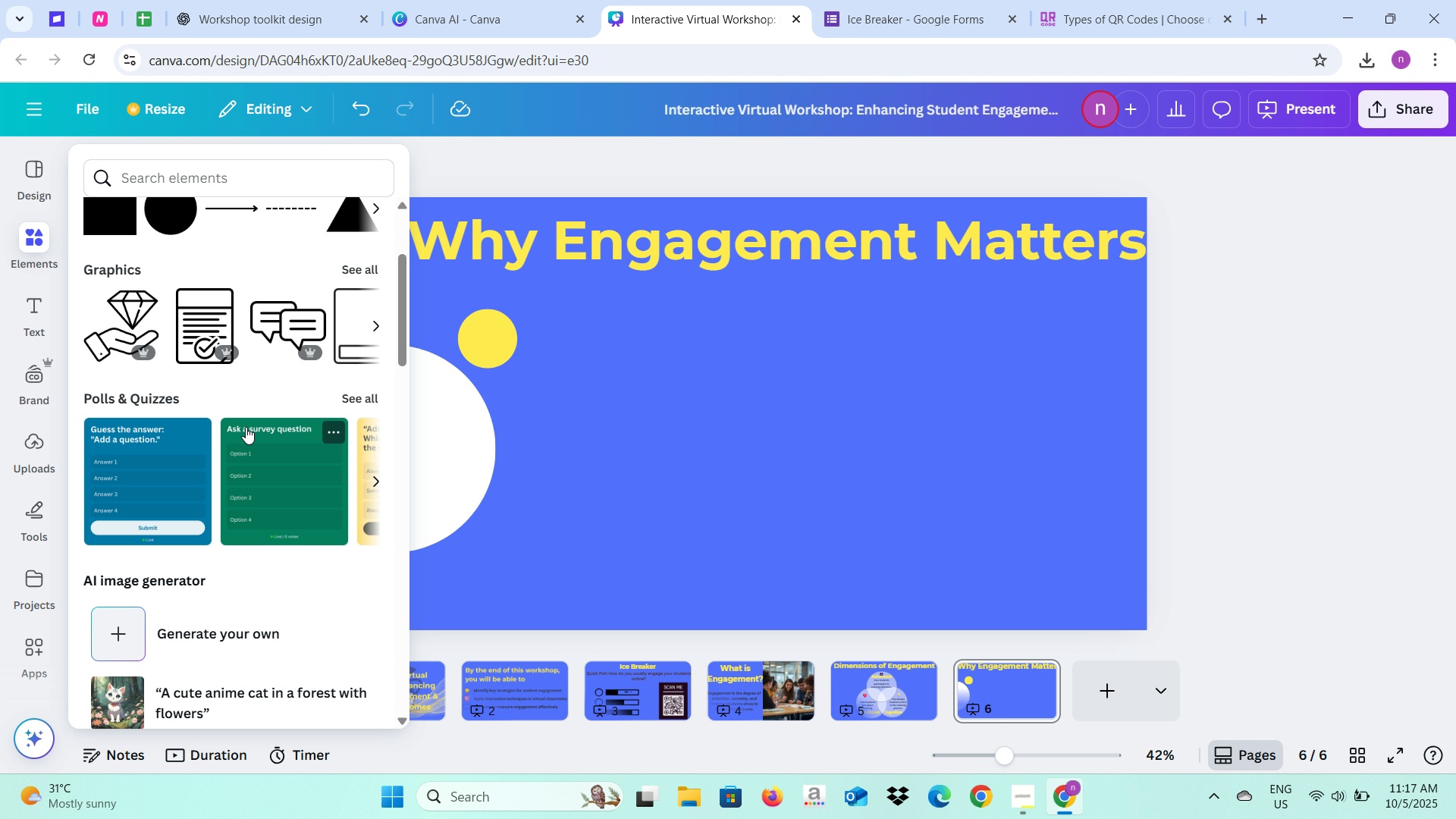 
scroll: coordinate [271, 256], scroll_direction: up, amount: 5.0
 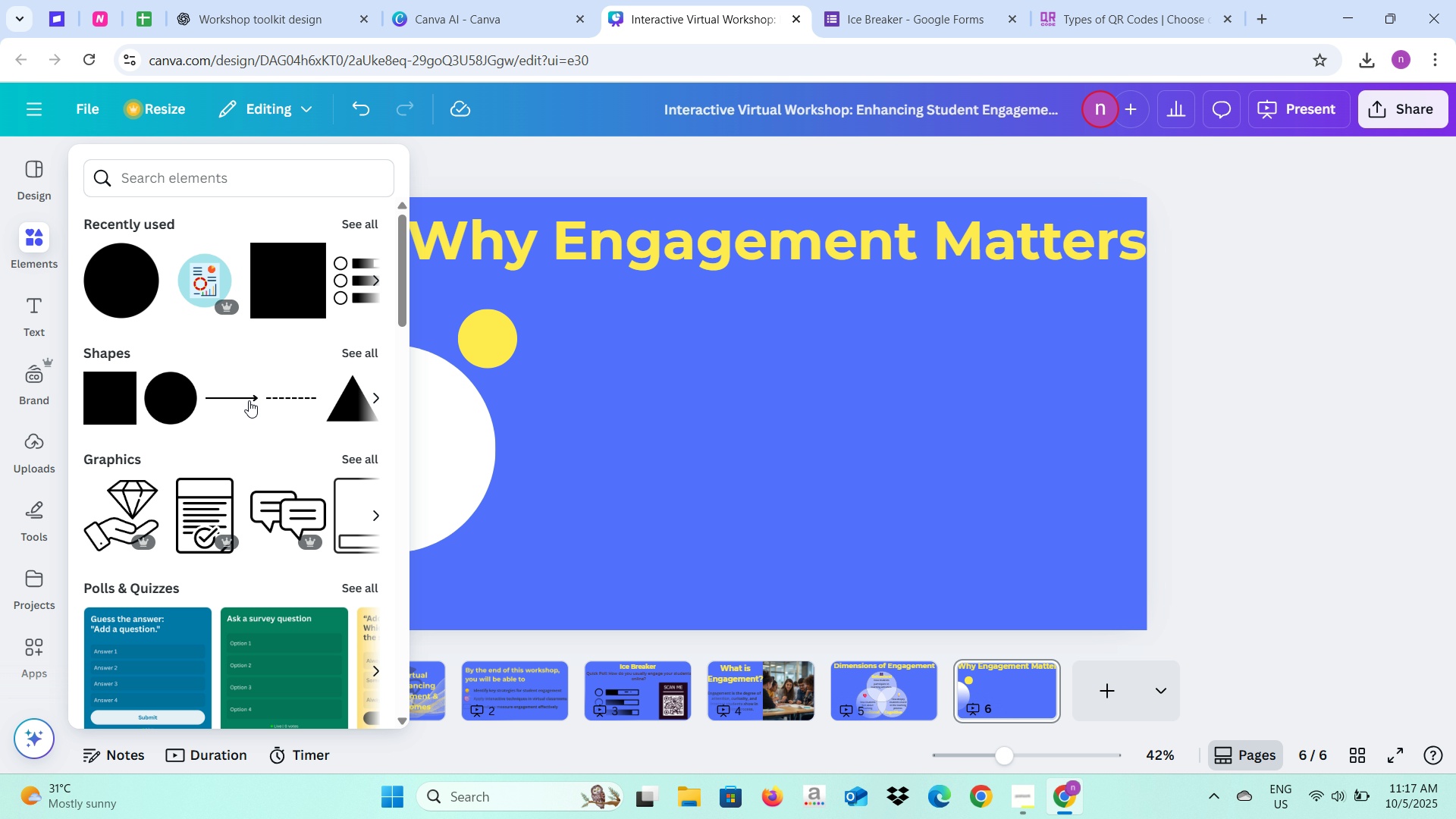 
scroll: coordinate [296, 453], scroll_direction: down, amount: 4.0
 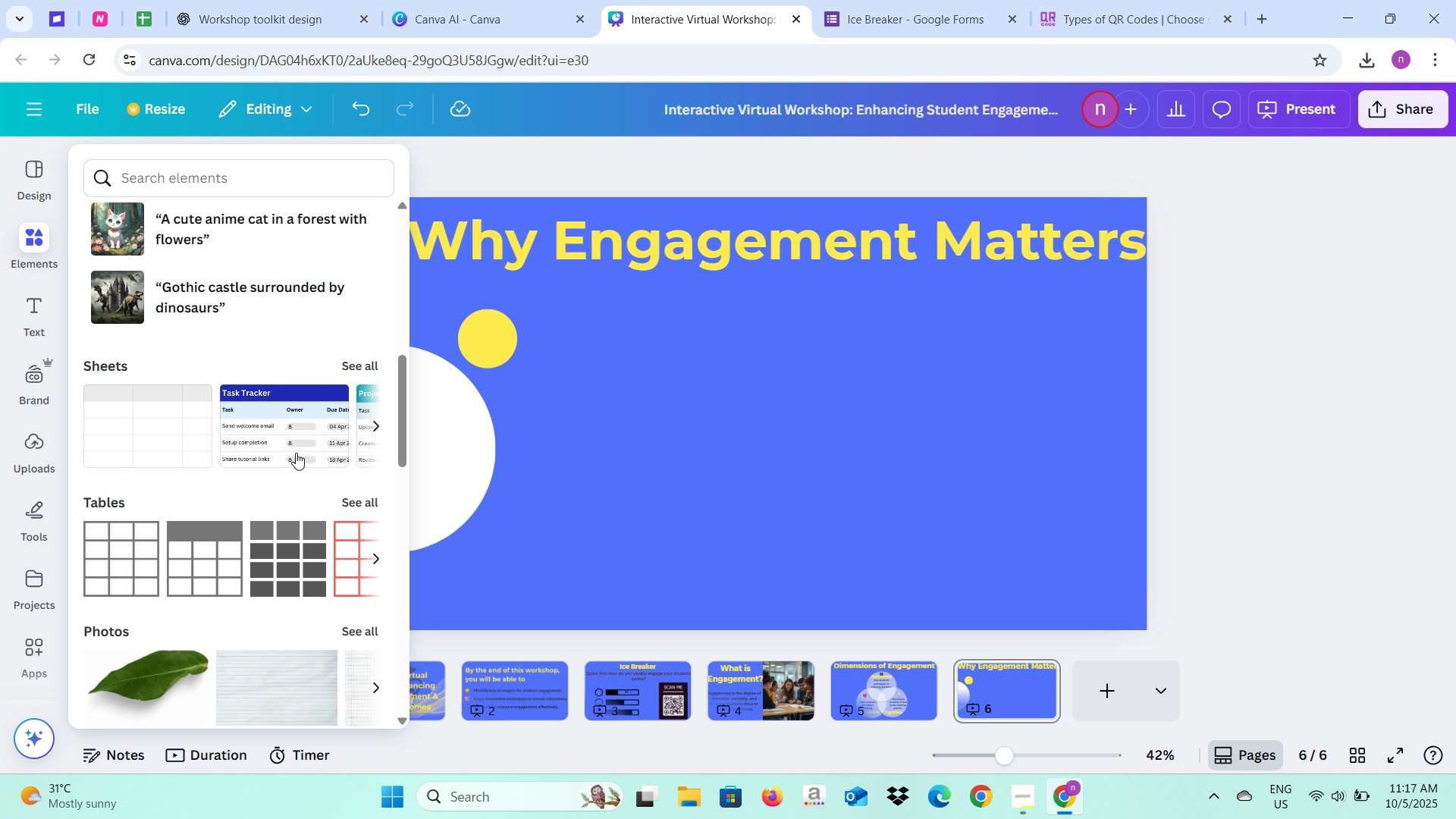 
scroll: coordinate [296, 453], scroll_direction: up, amount: 7.0
 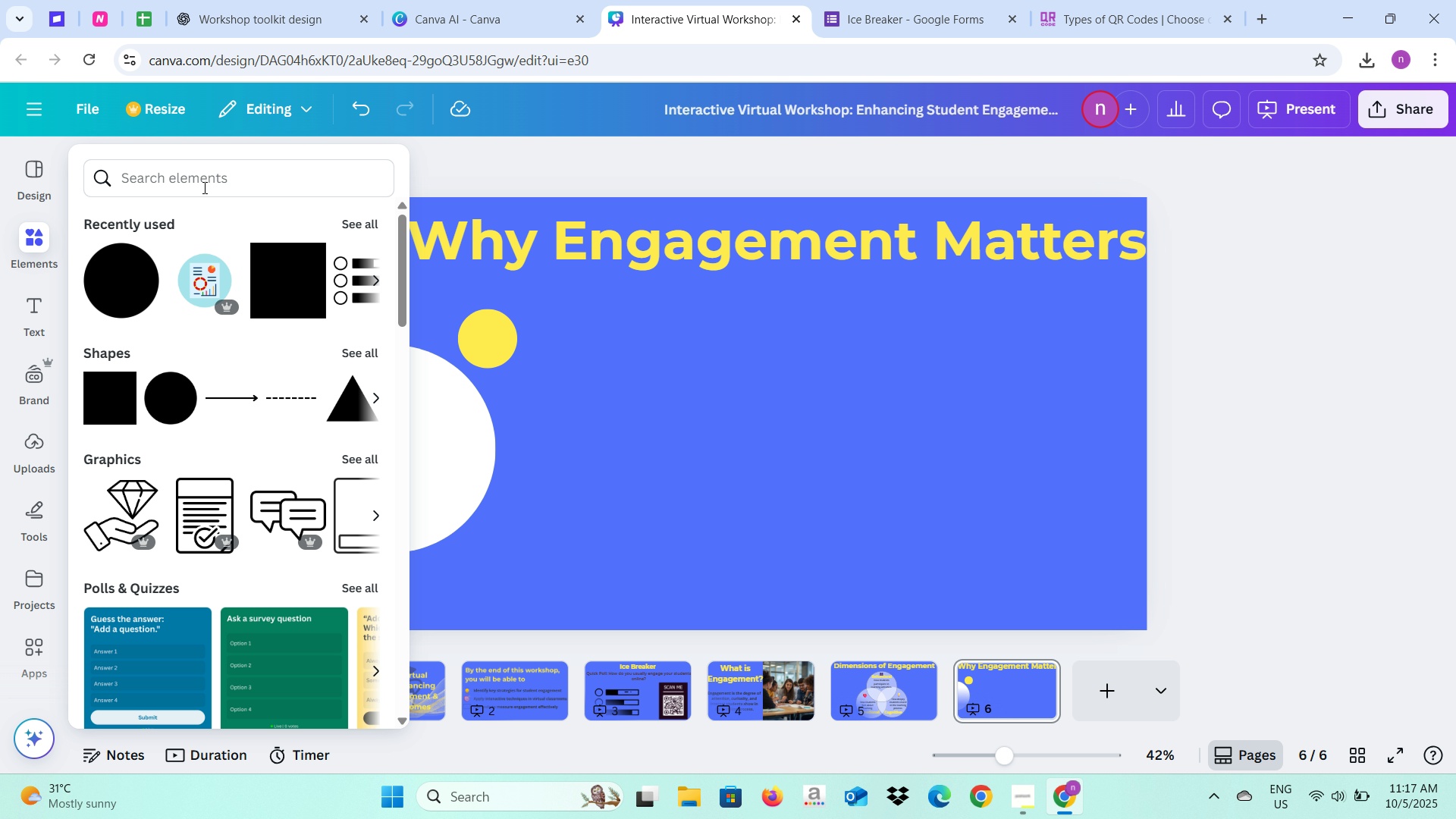 
left_click([203, 187])
 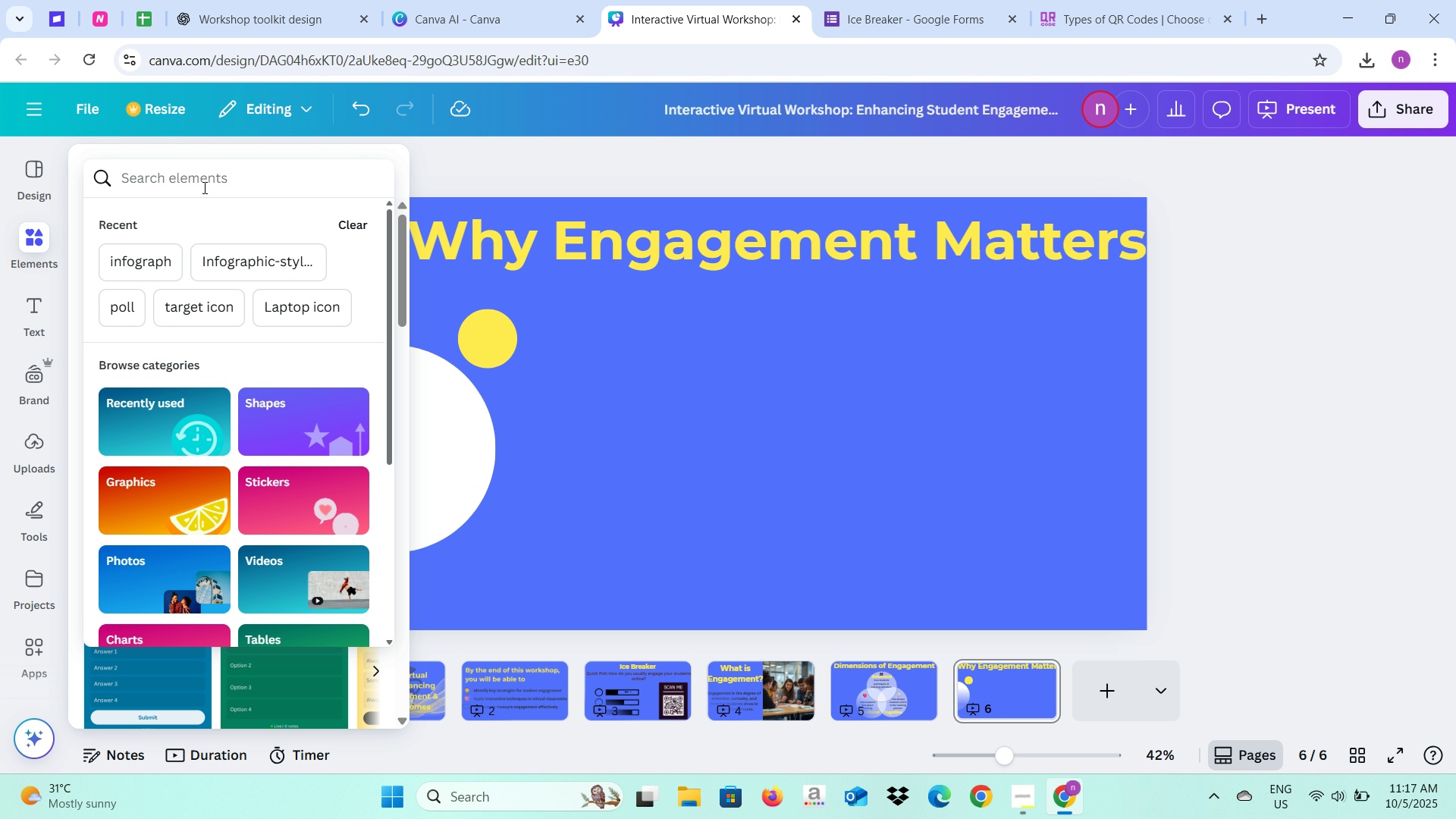 
type(Opac)
key(Backspace)
 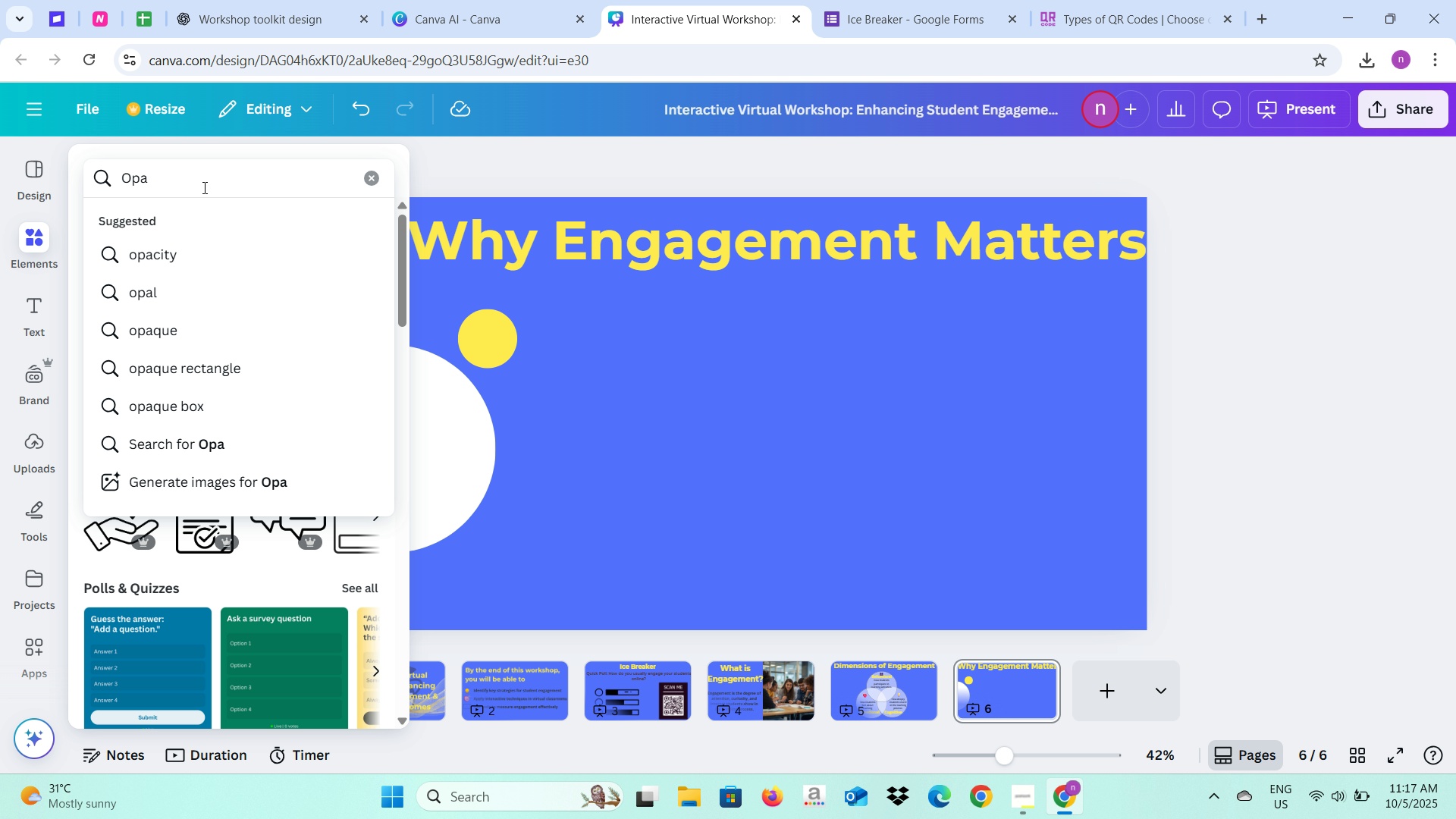 
key(ArrowDown)
 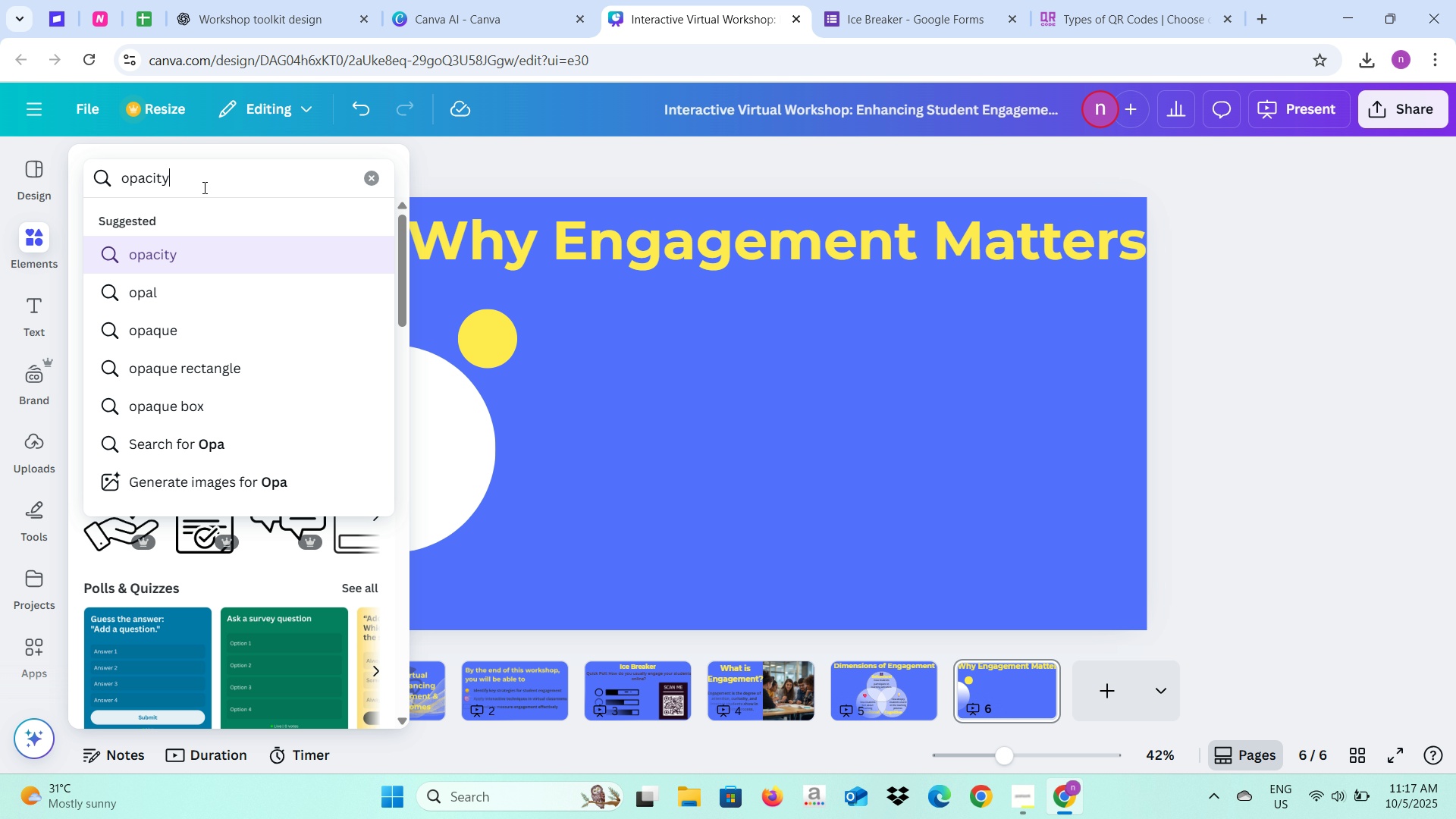 
key(ArrowDown)
 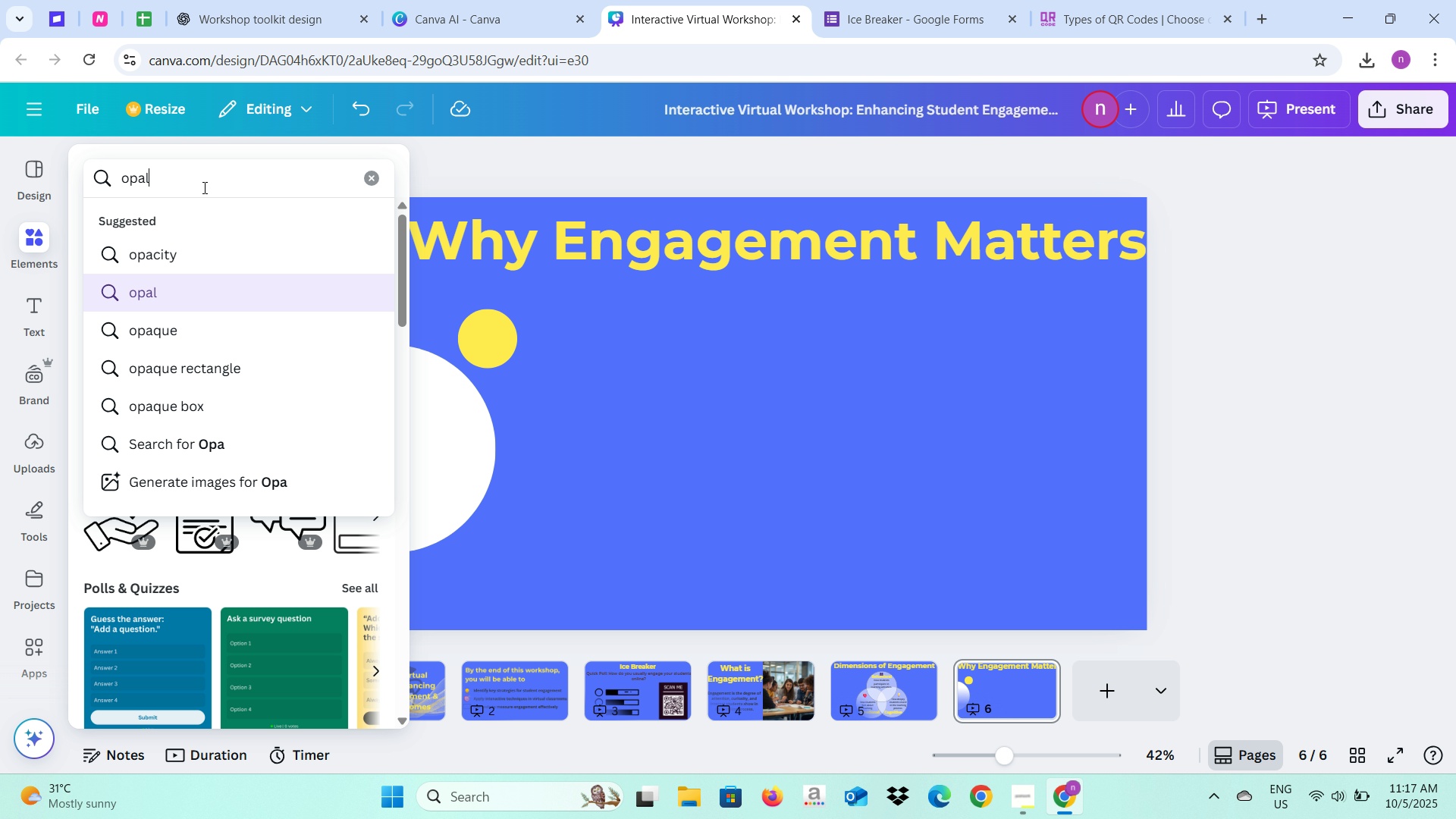 
key(ArrowDown)
 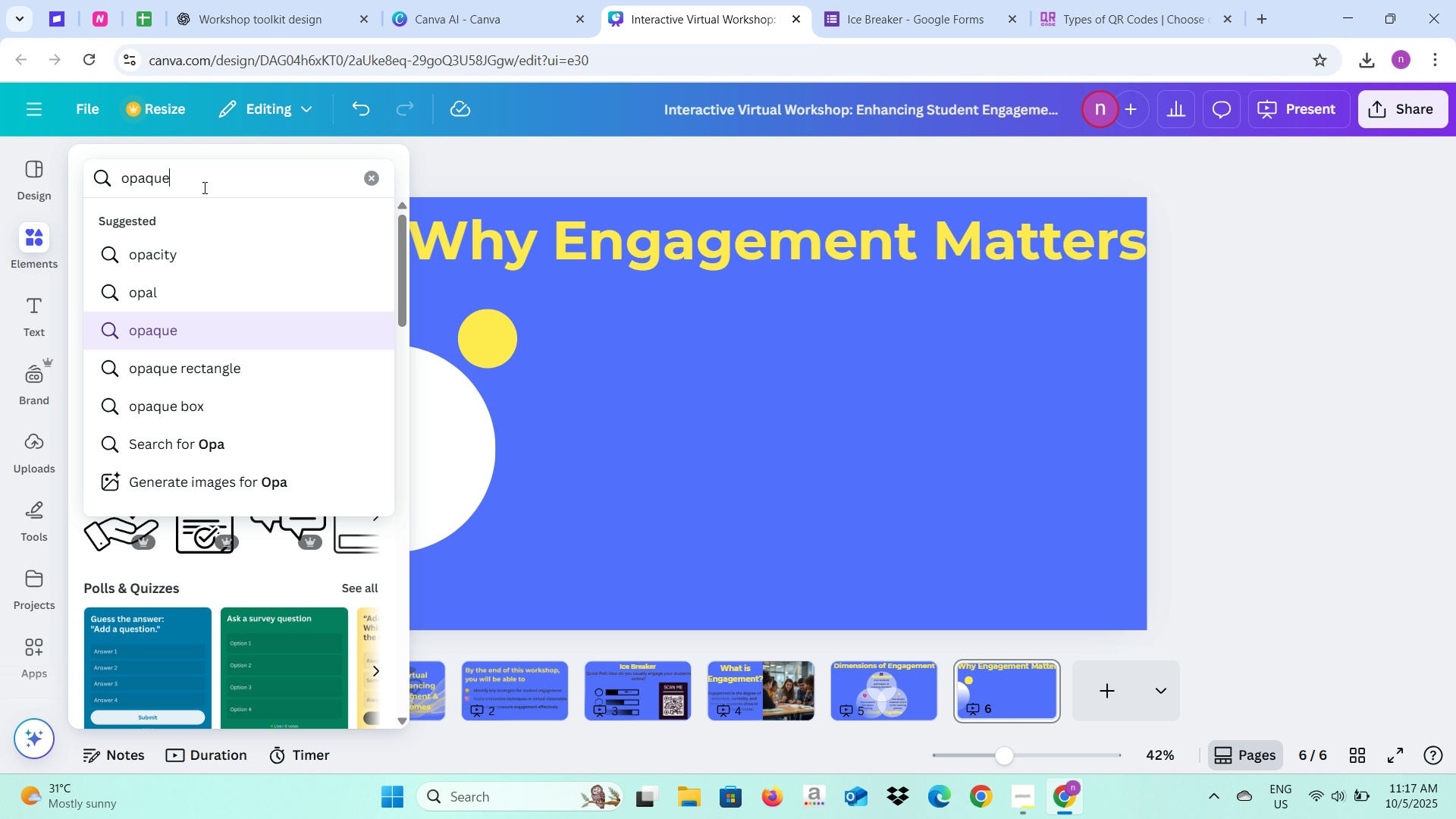 
key(Enter)
 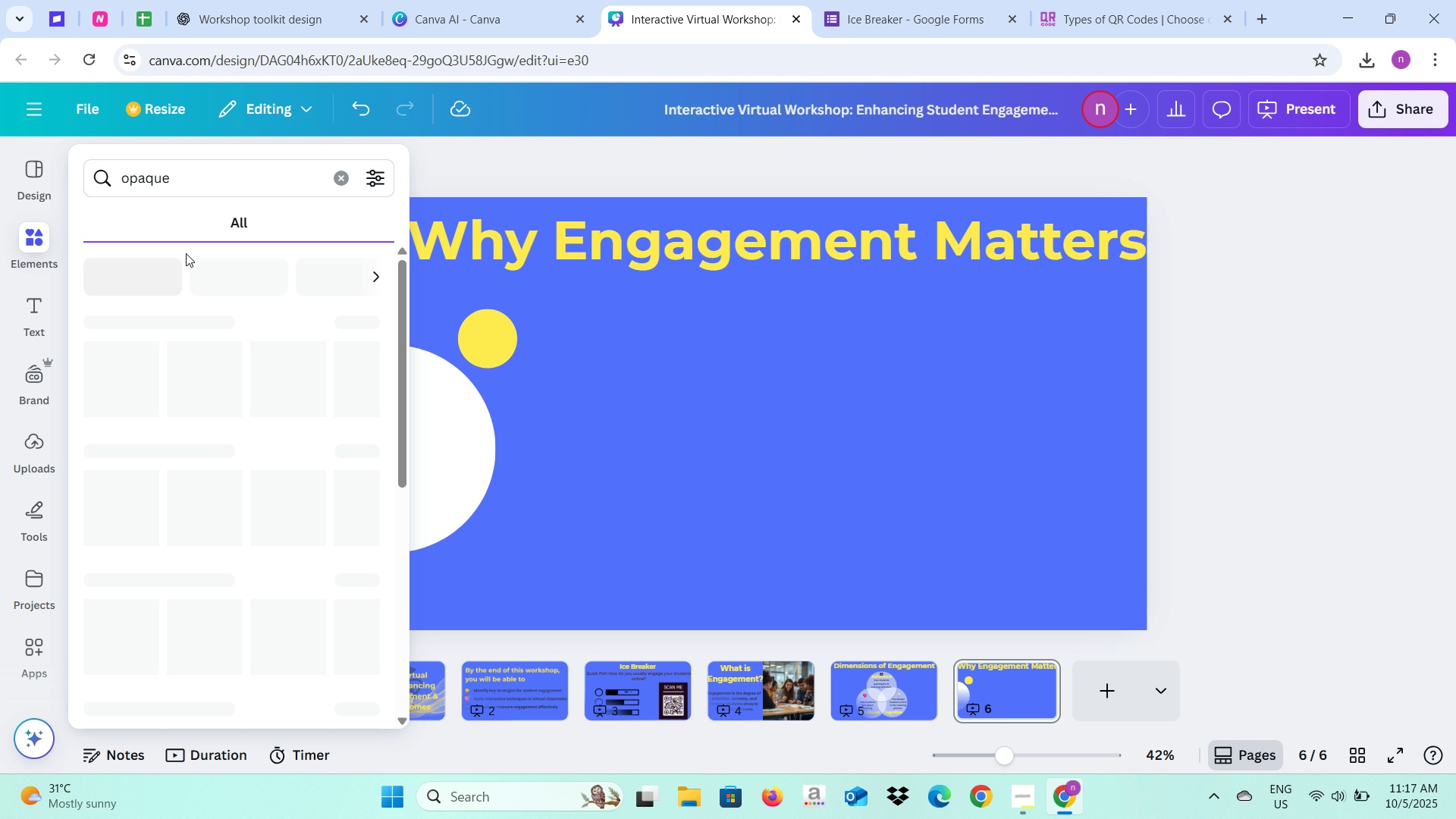 
mouse_move([186, 271])
 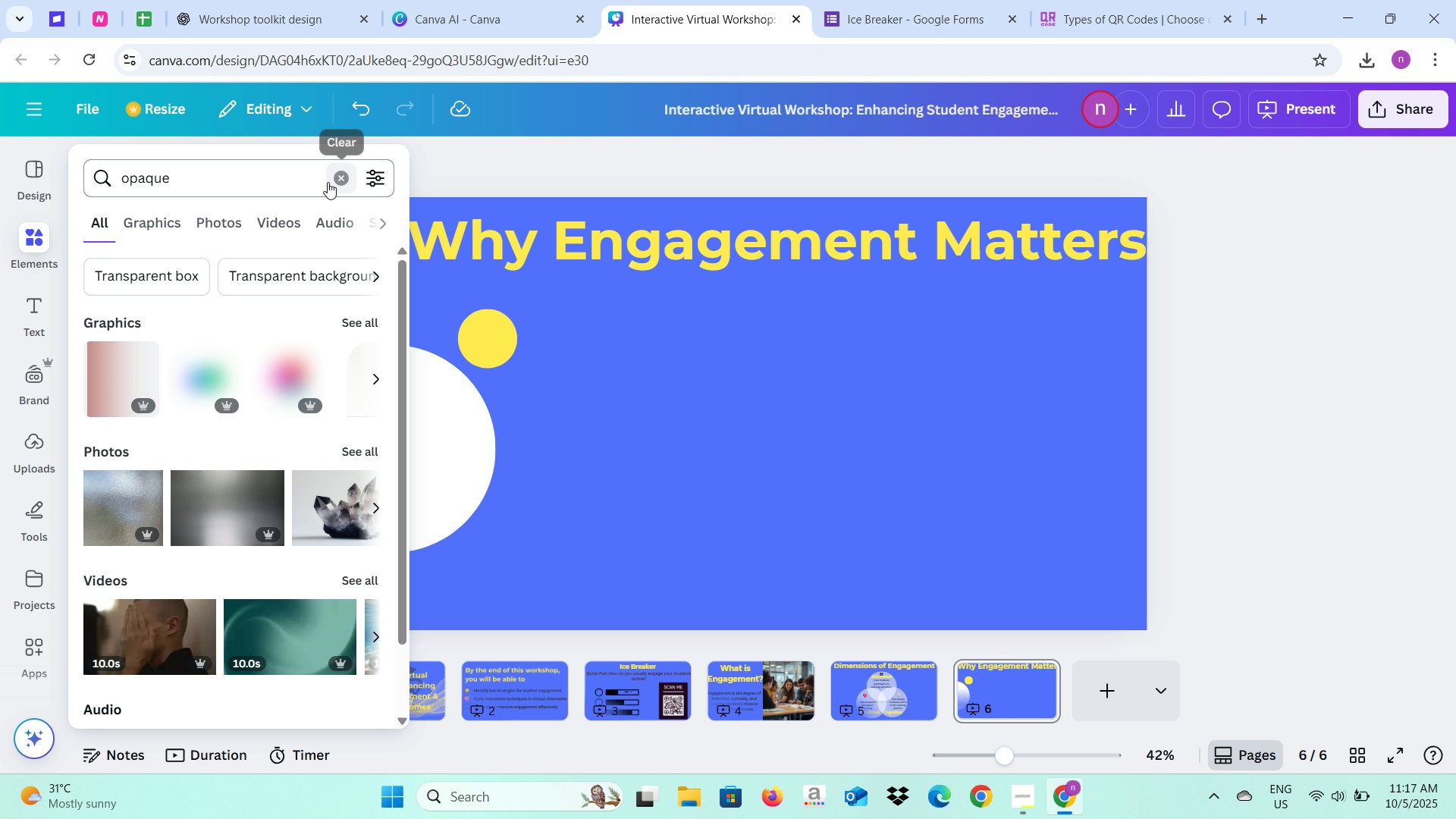 
double_click([335, 181])
 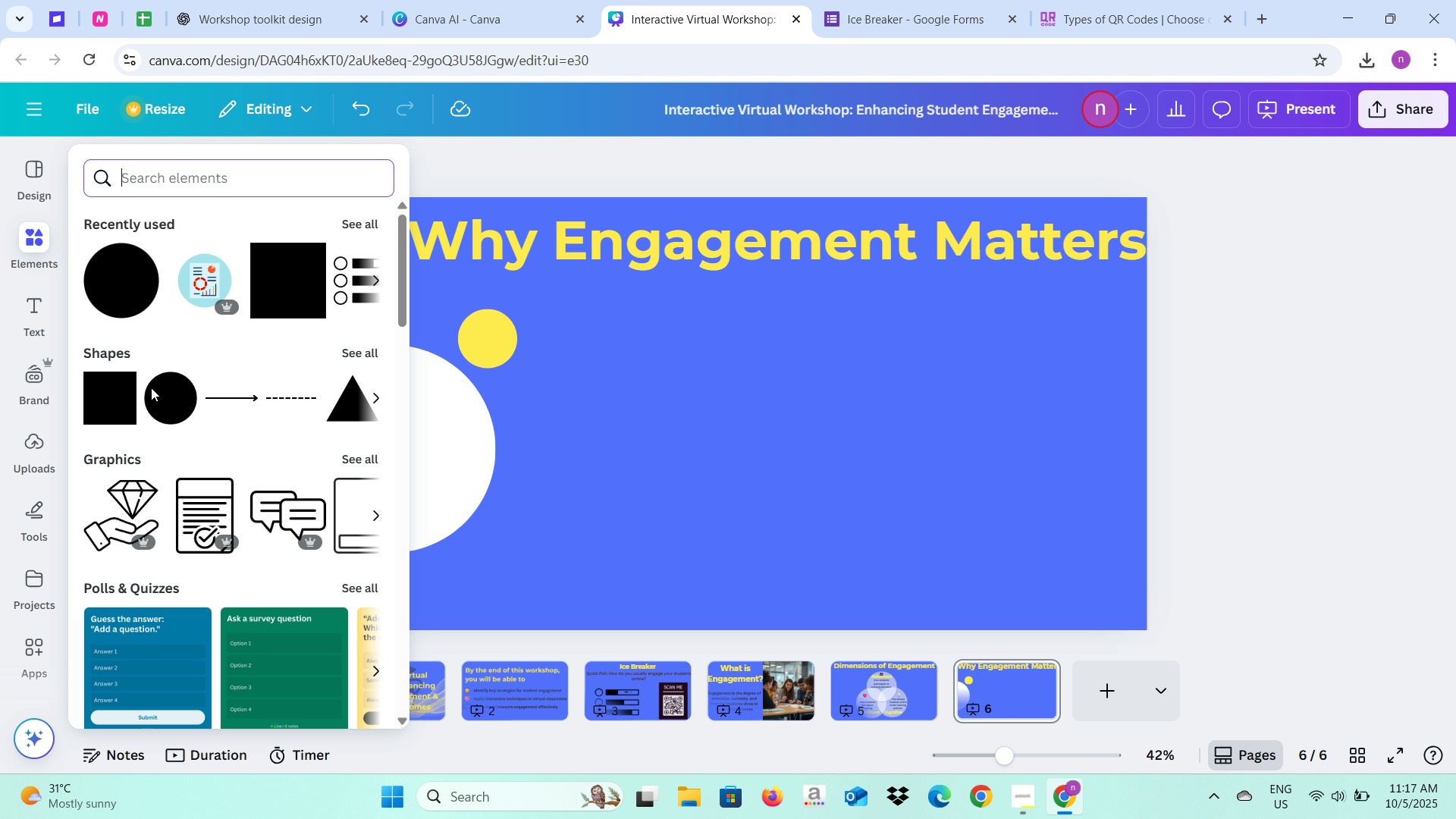 
left_click([103, 283])
 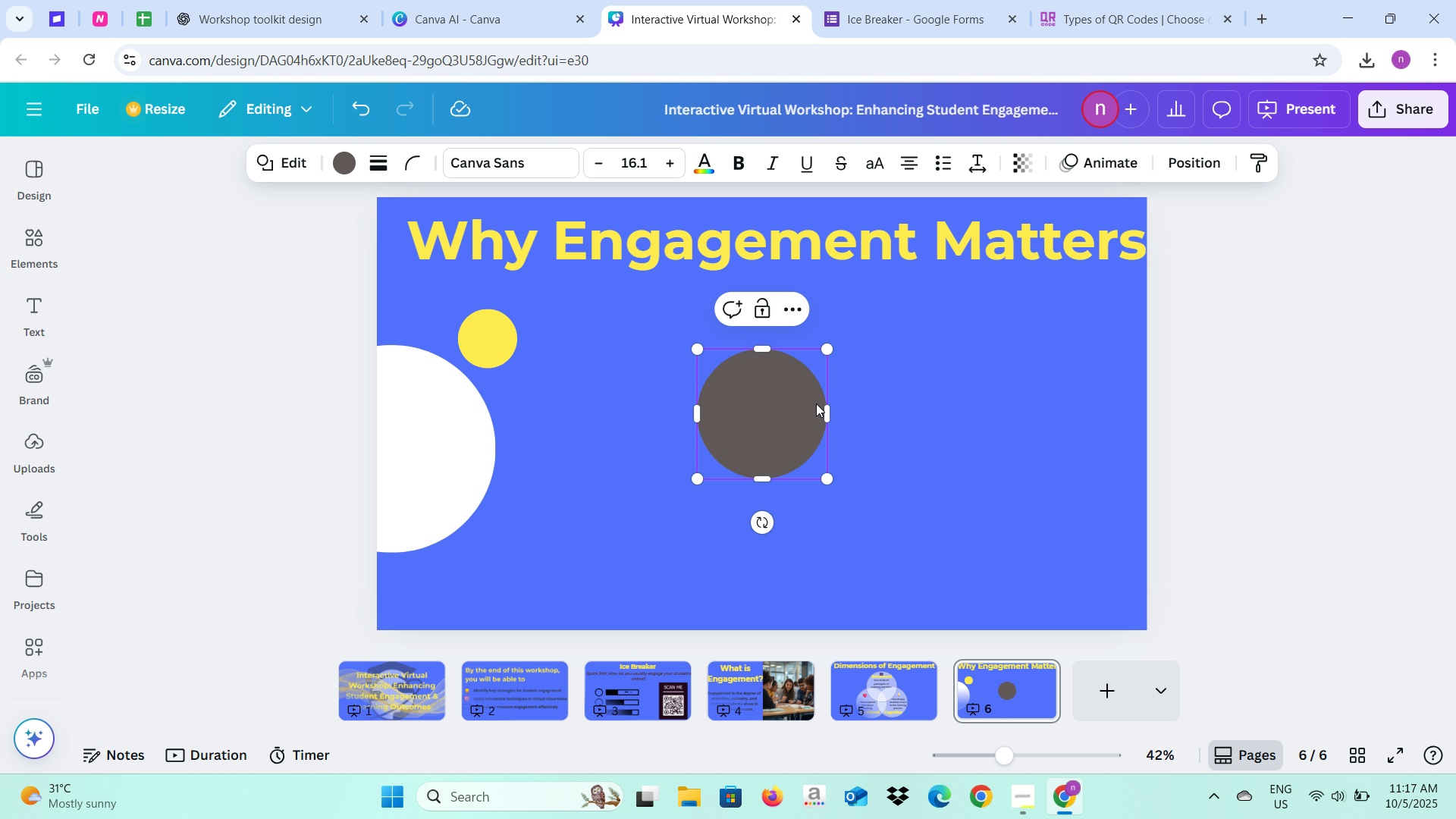 
left_click_drag(start_coordinate=[827, 410], to_coordinate=[1032, 423])
 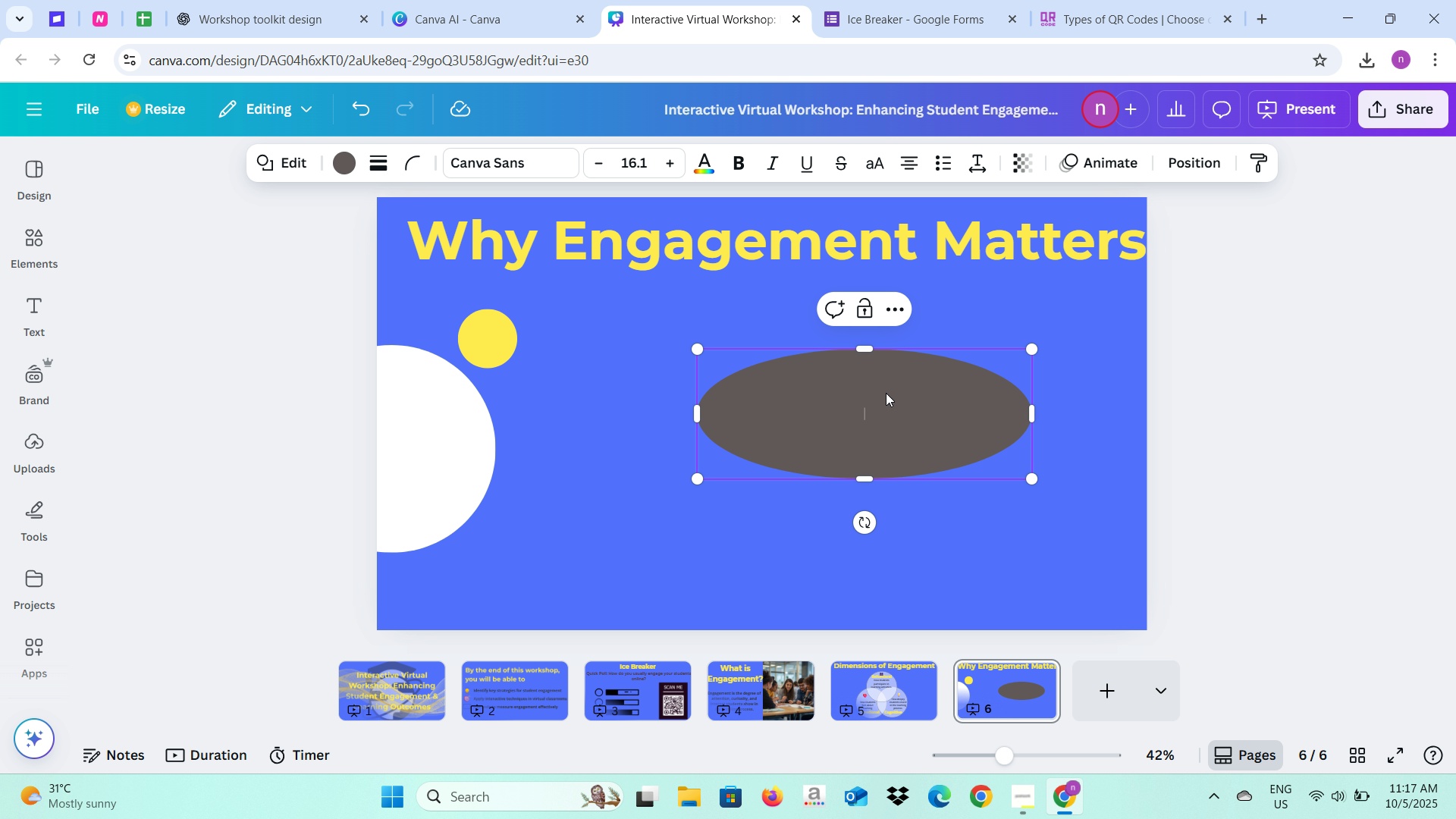 
left_click([886, 393])
 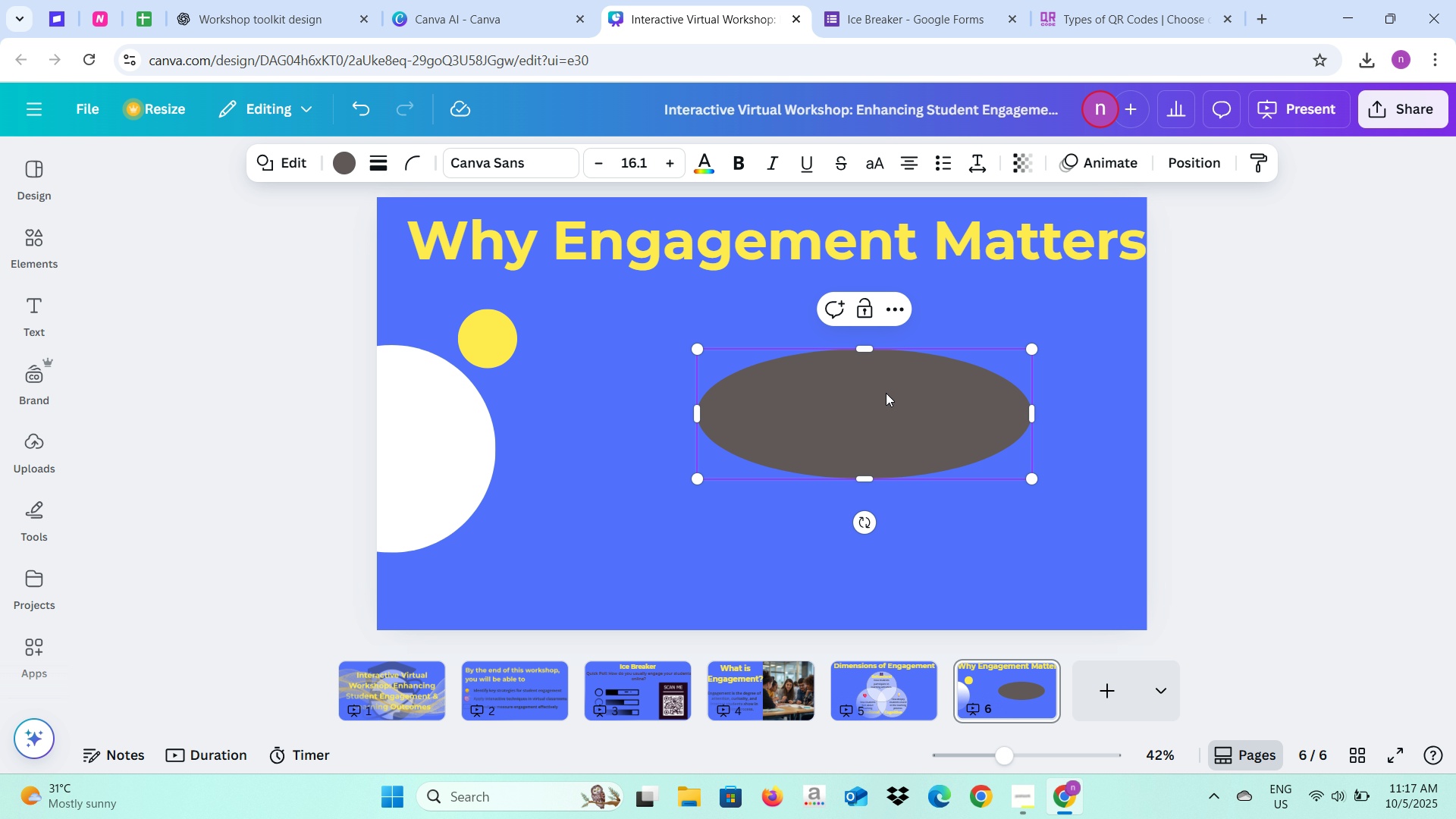 
key(Backspace)
 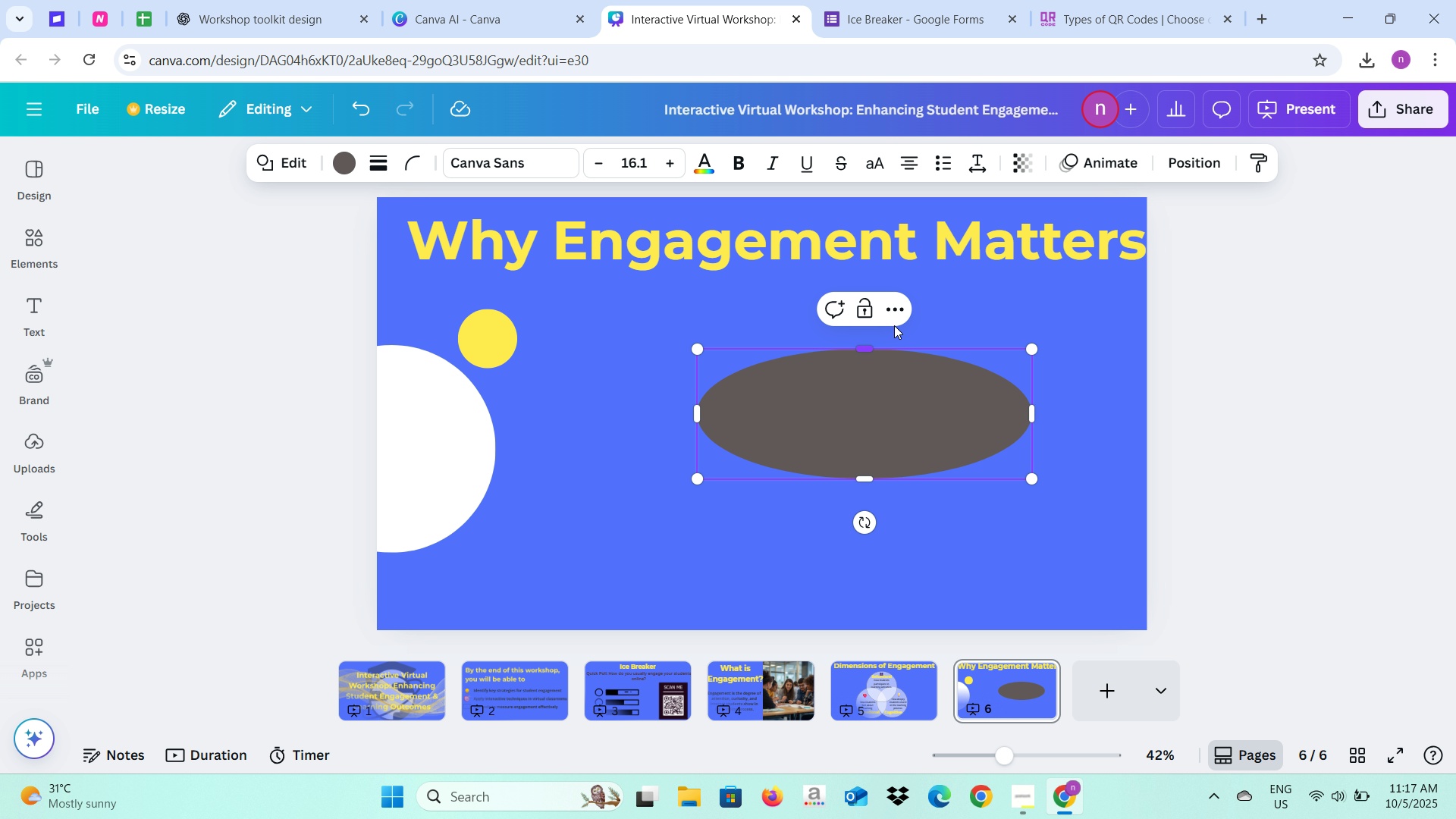 
left_click([889, 311])
 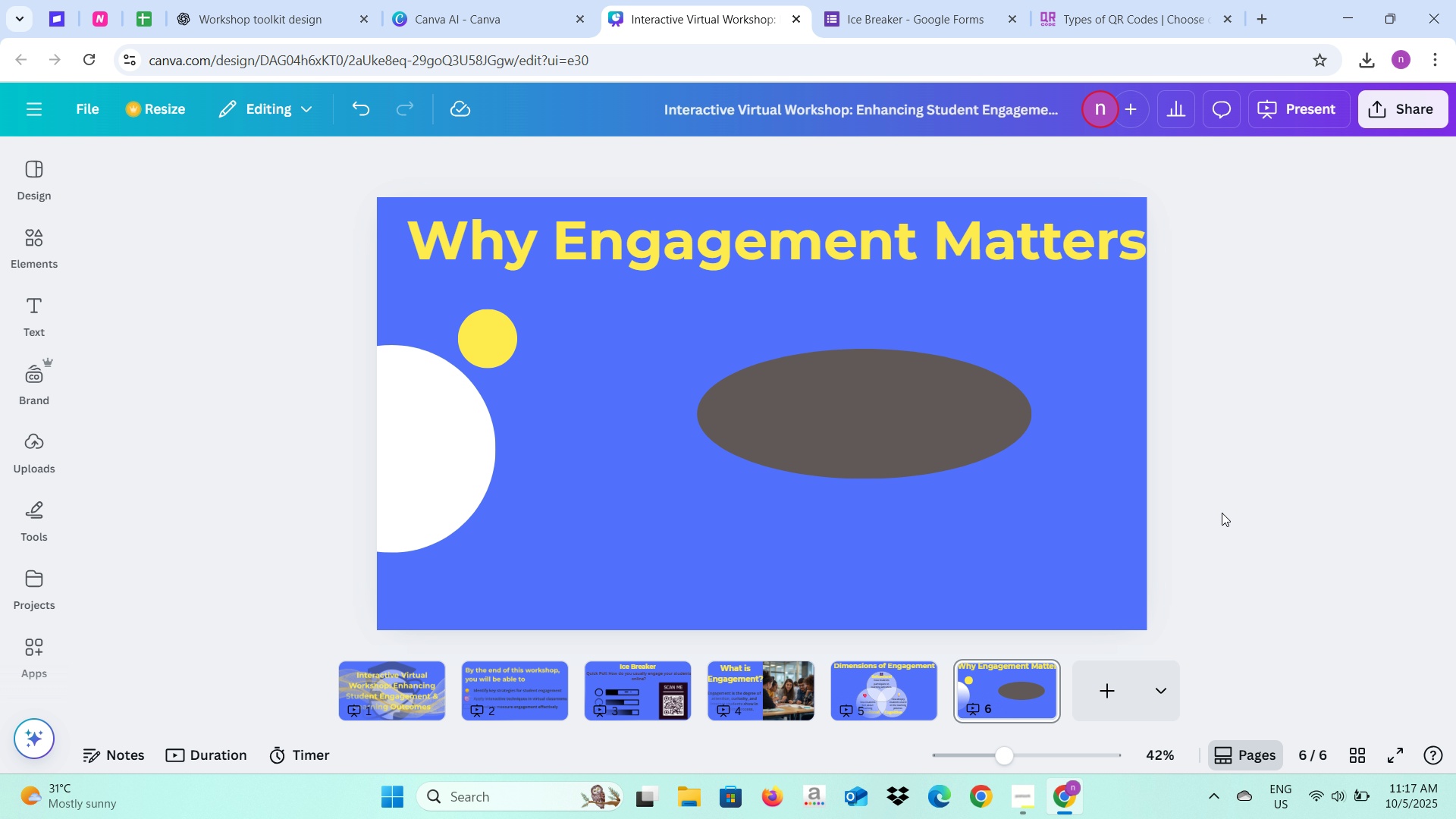 
left_click([792, 405])
 